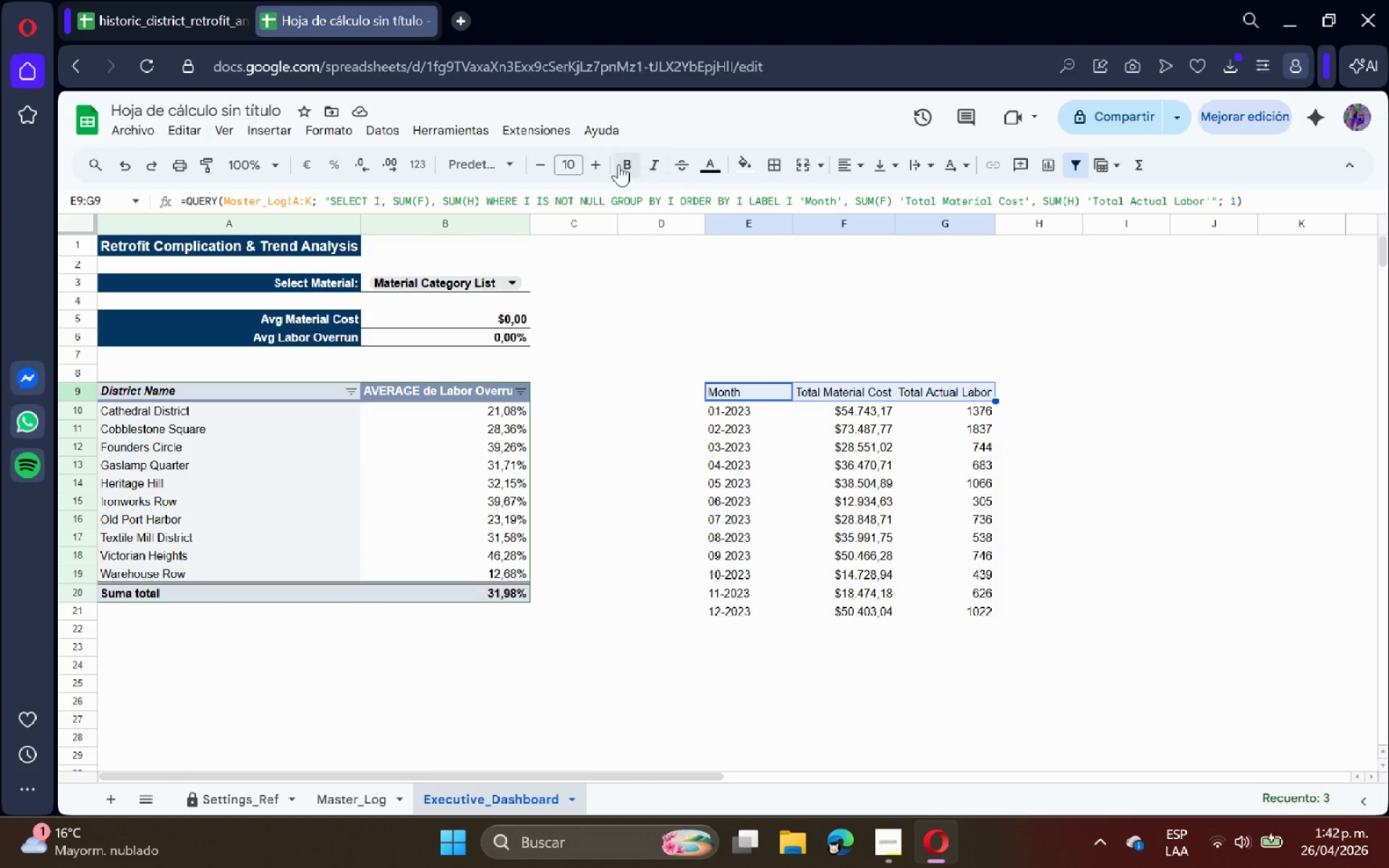 
left_click([627, 165])
 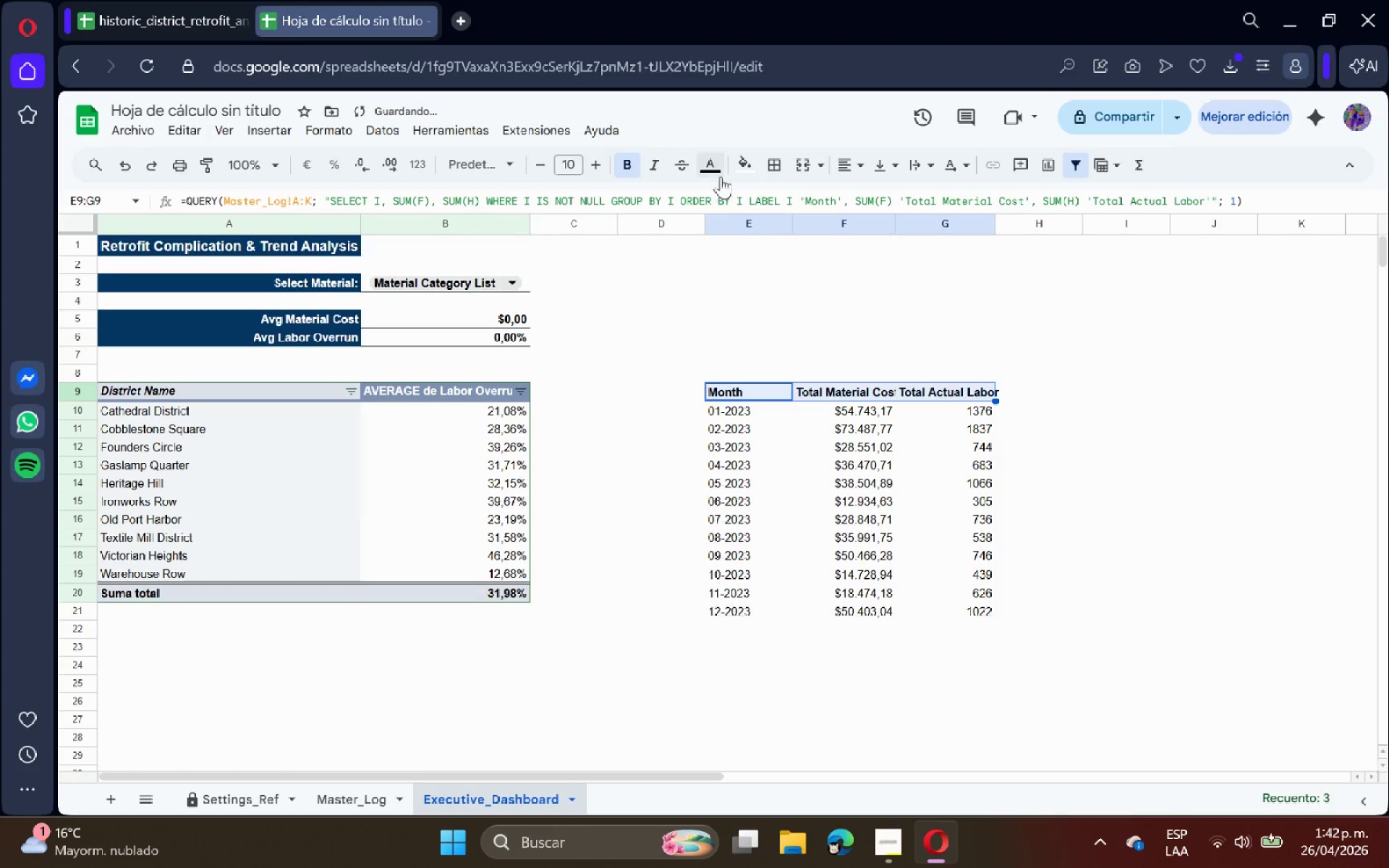 
left_click([708, 166])
 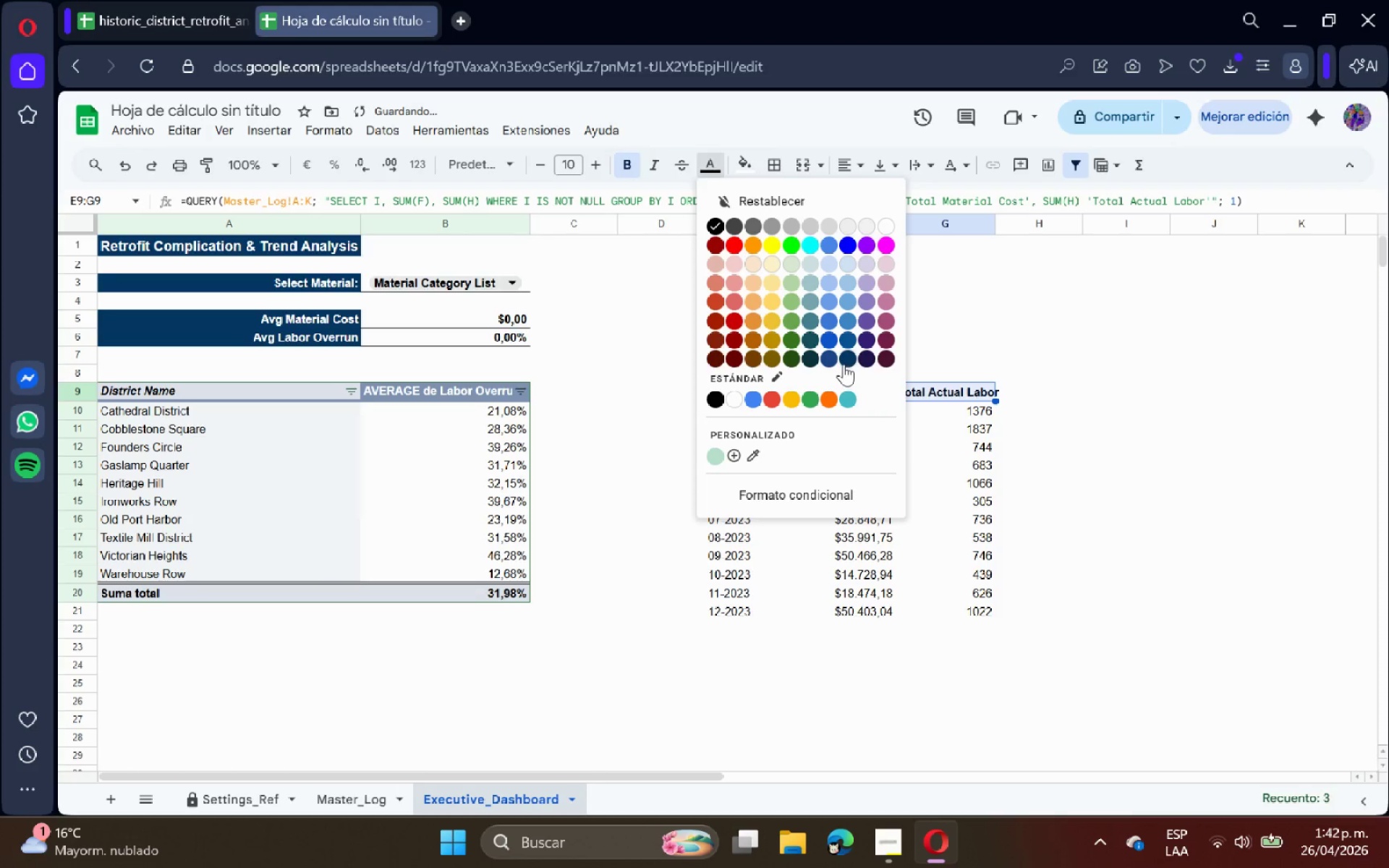 
left_click([845, 360])
 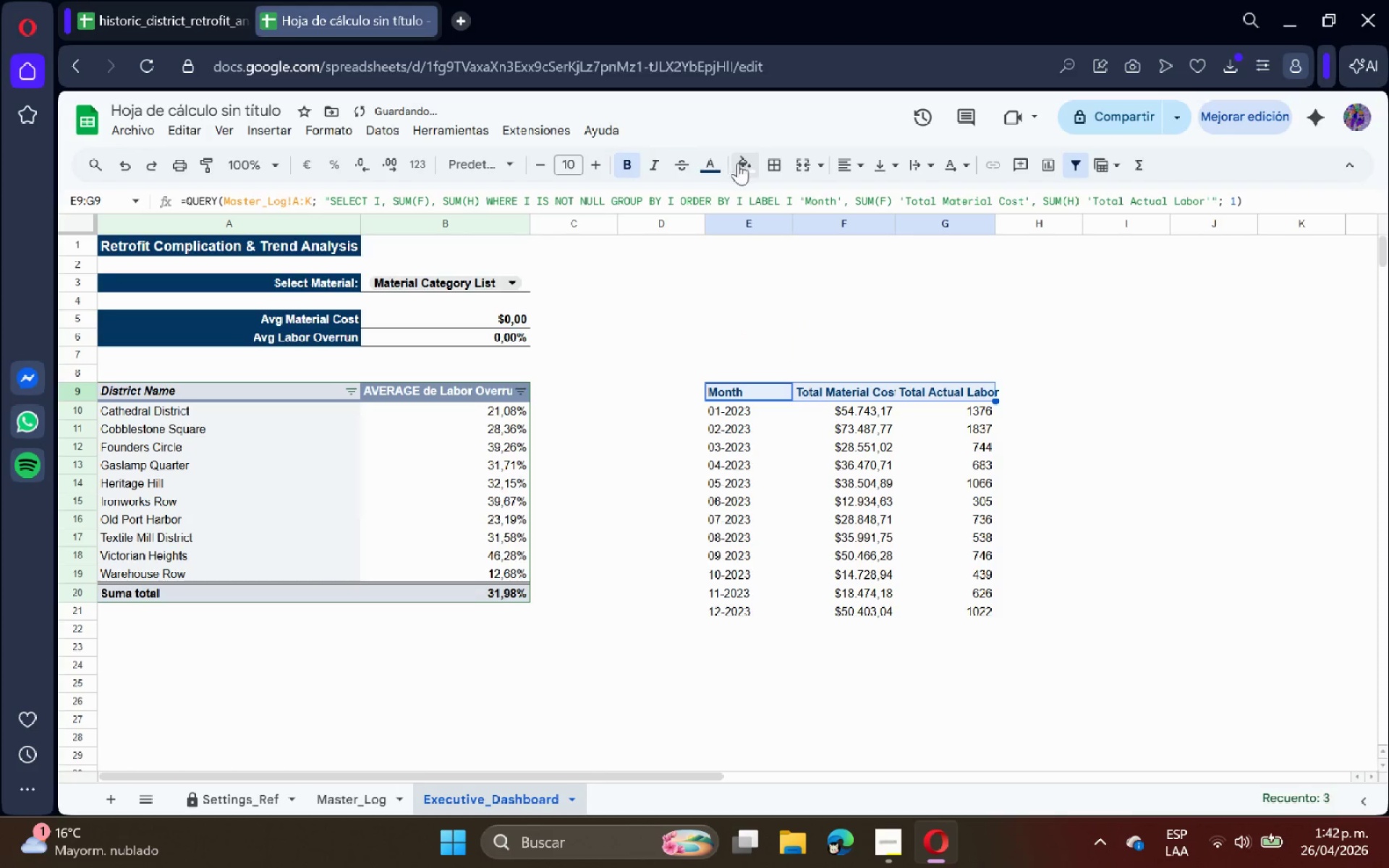 
left_click([708, 167])
 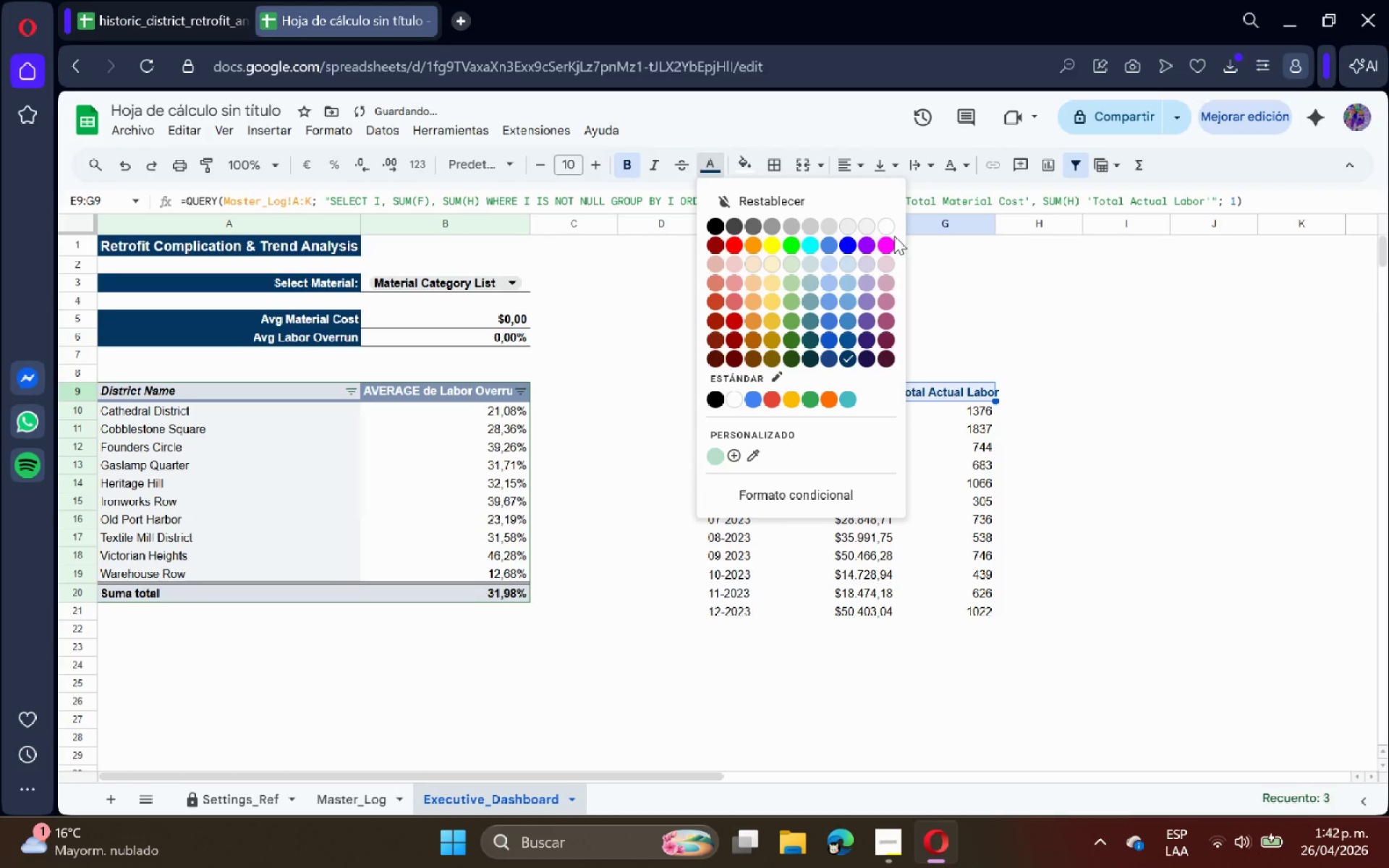 
left_click([884, 229])
 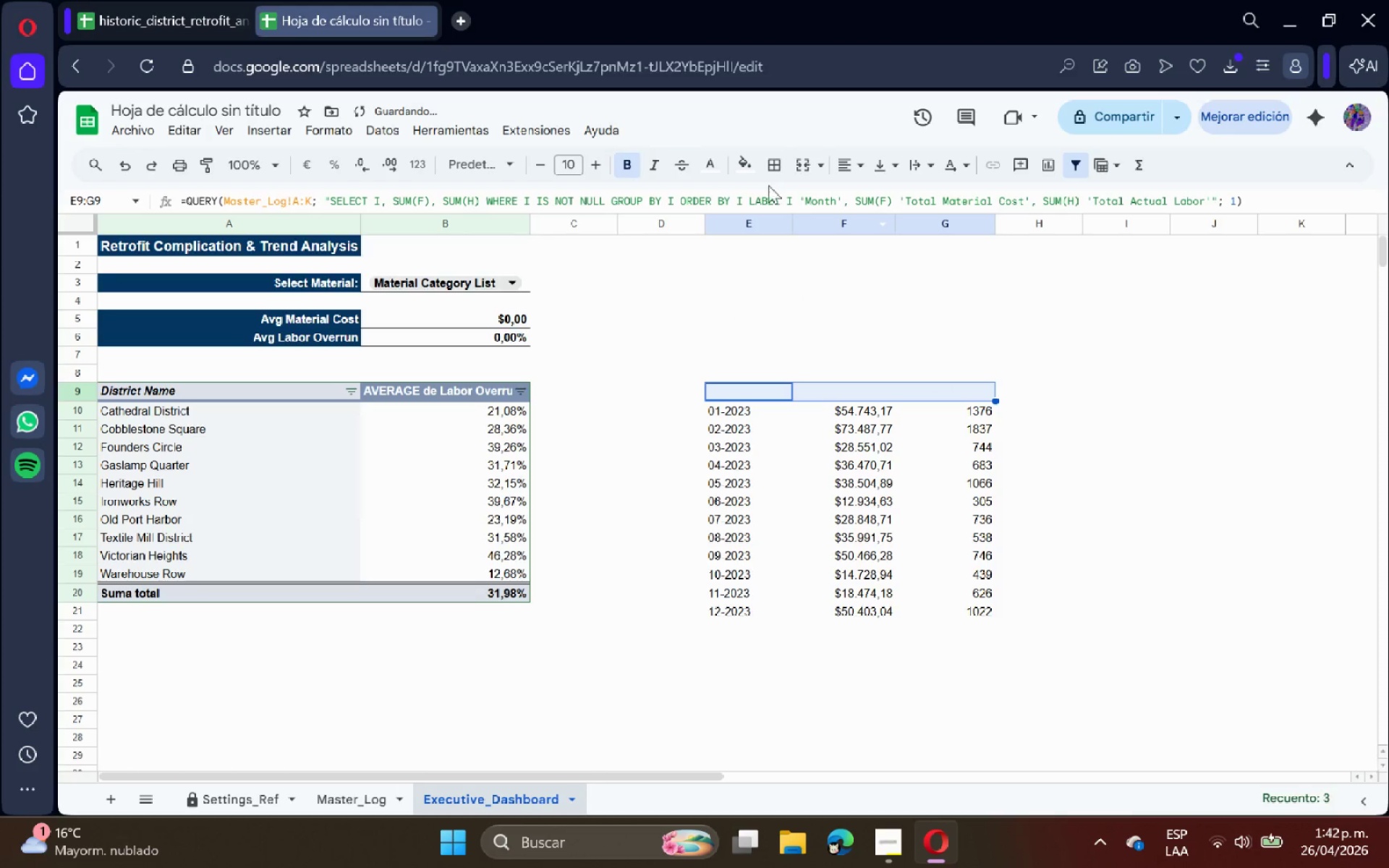 
left_click([738, 163])
 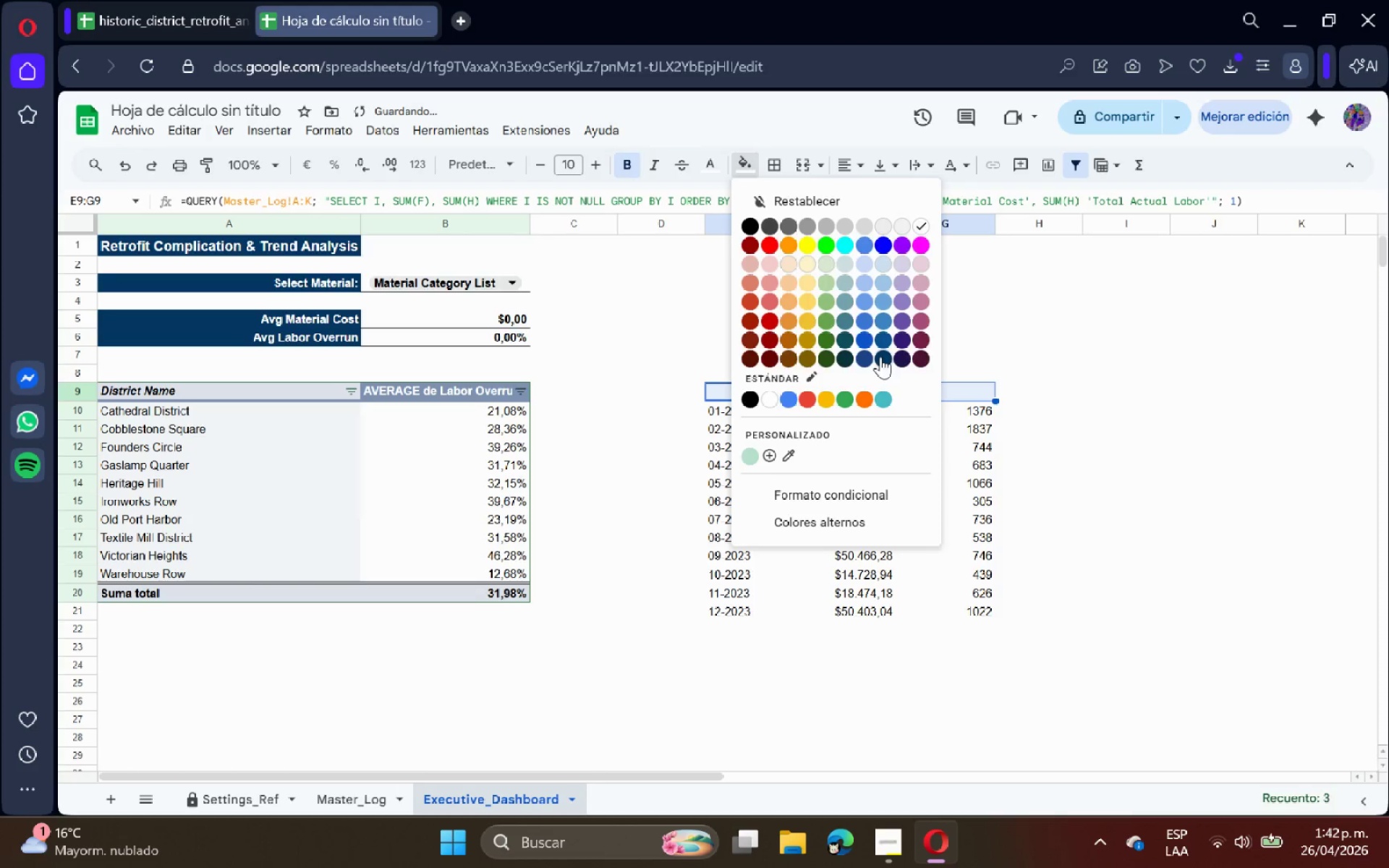 
double_click([1134, 409])
 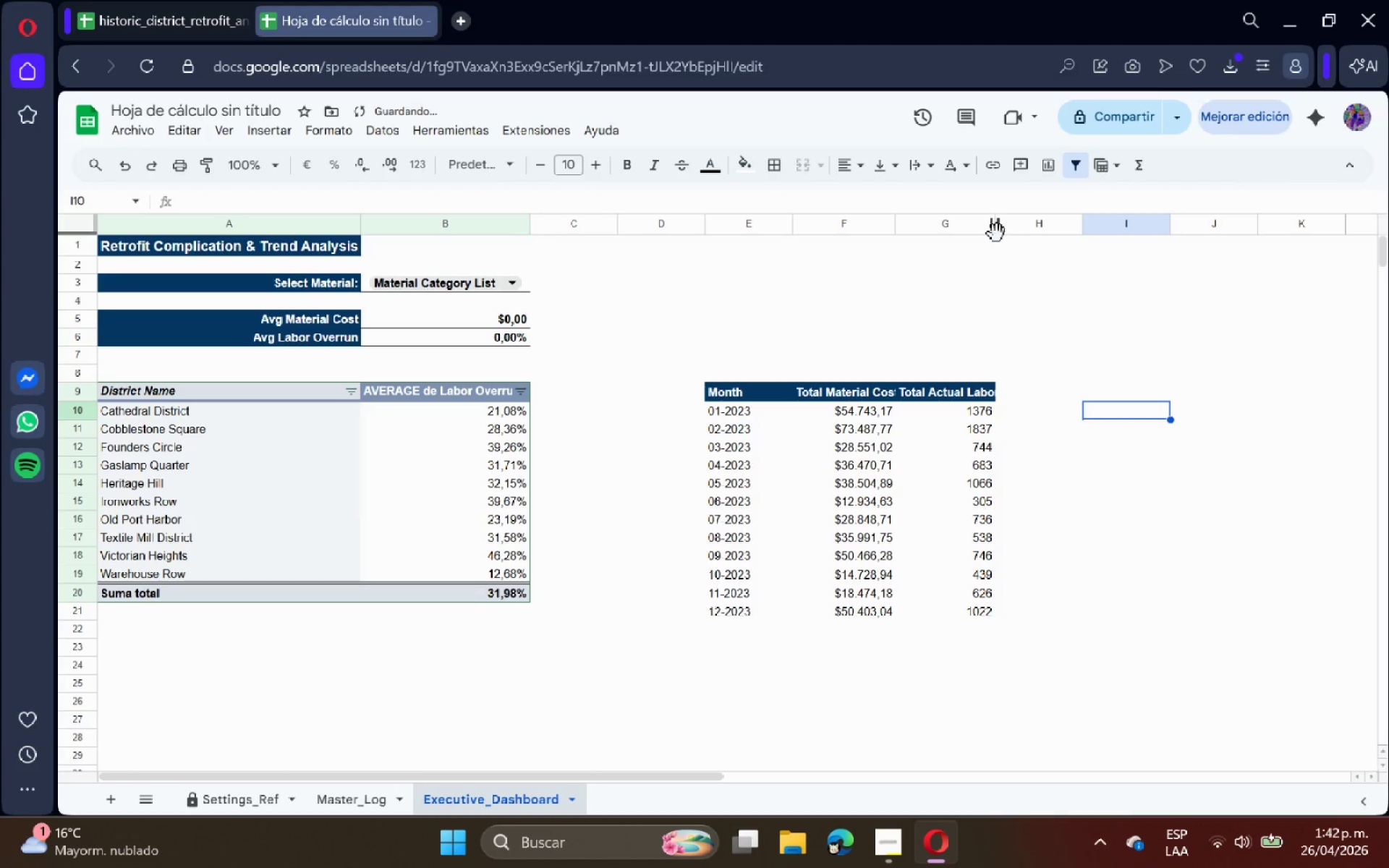 
double_click([997, 234])
 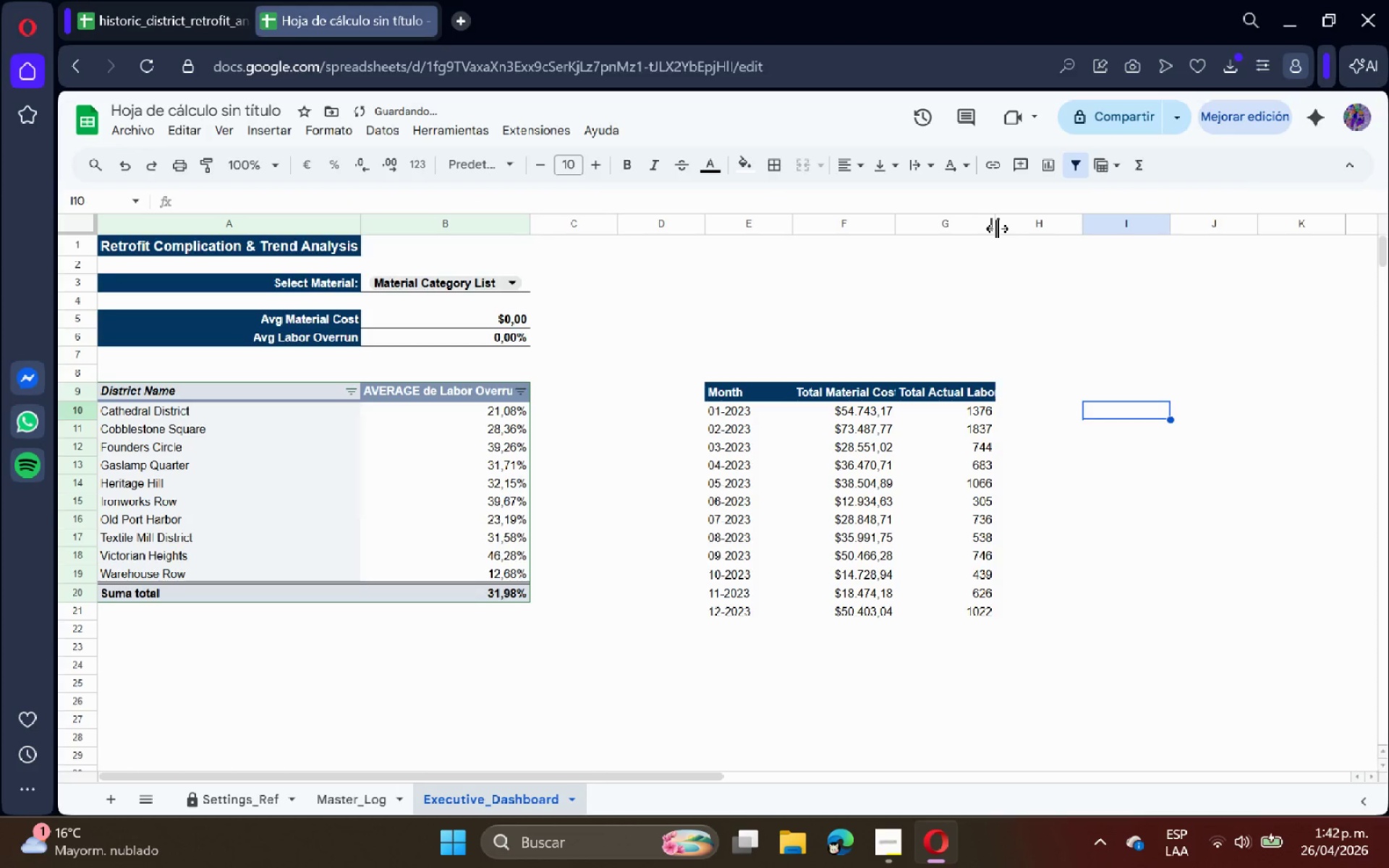 
triple_click([996, 228])
 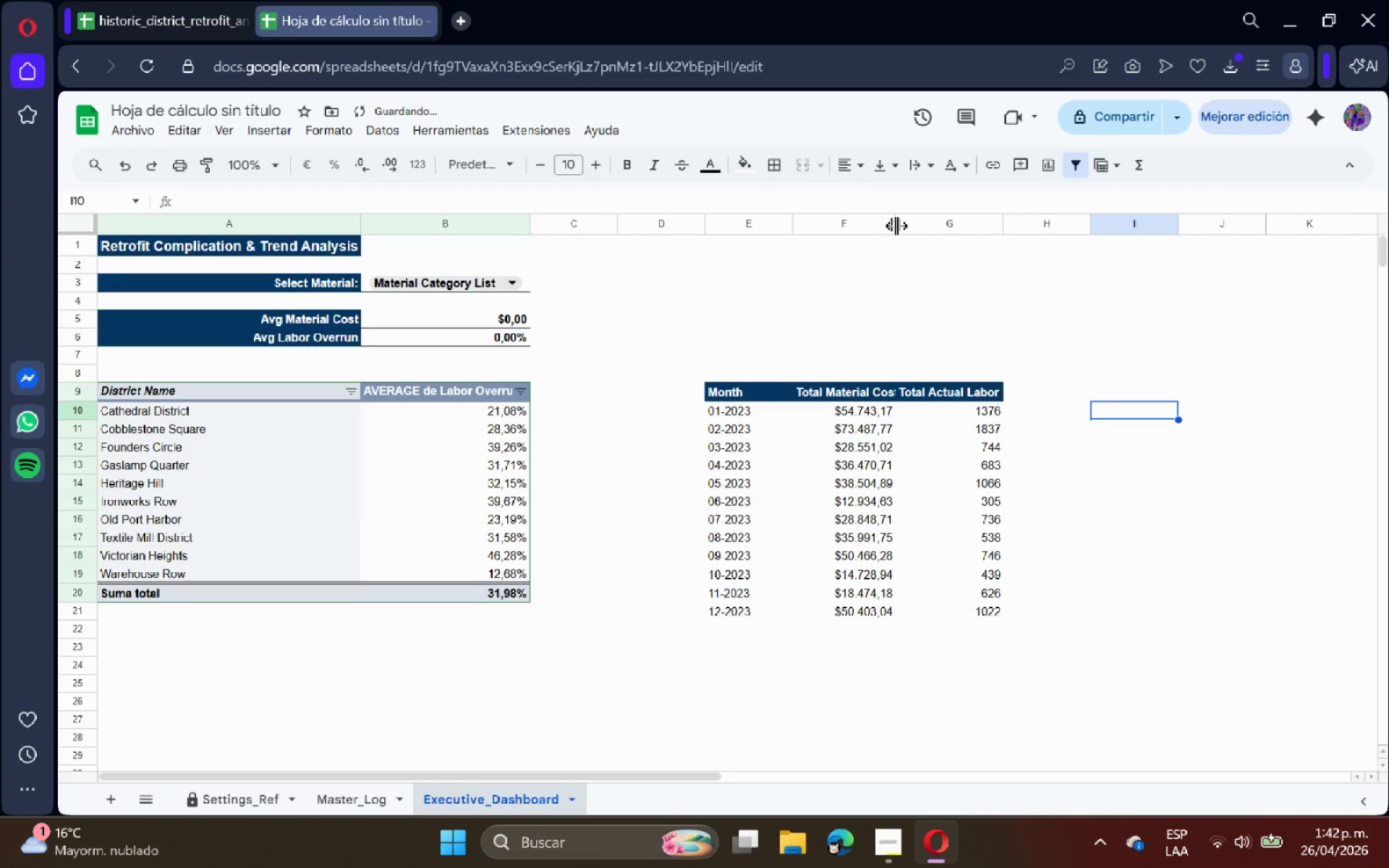 
double_click([894, 223])
 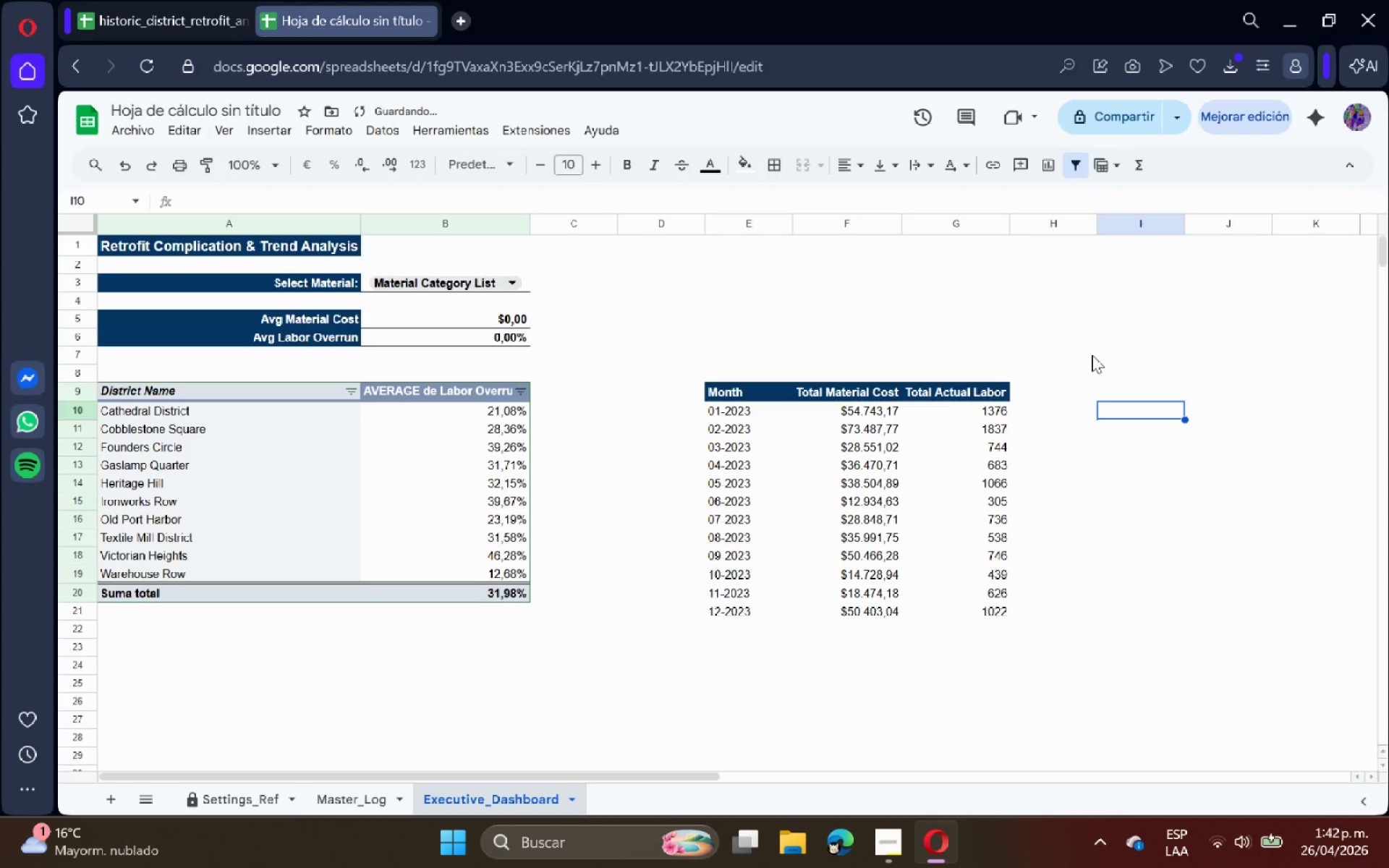 
triple_click([1092, 354])
 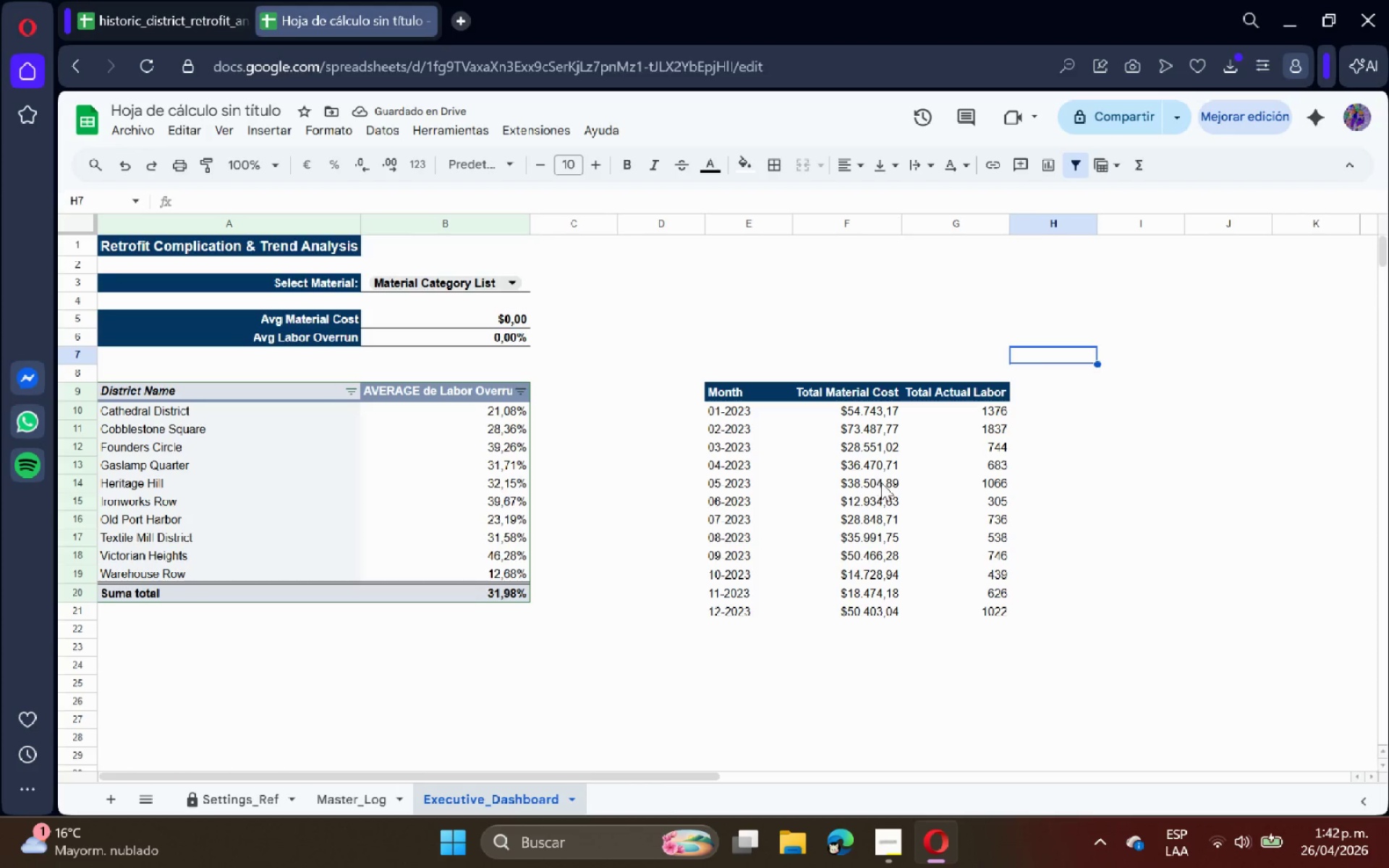 
left_click_drag(start_coordinate=[729, 389], to_coordinate=[987, 609])
 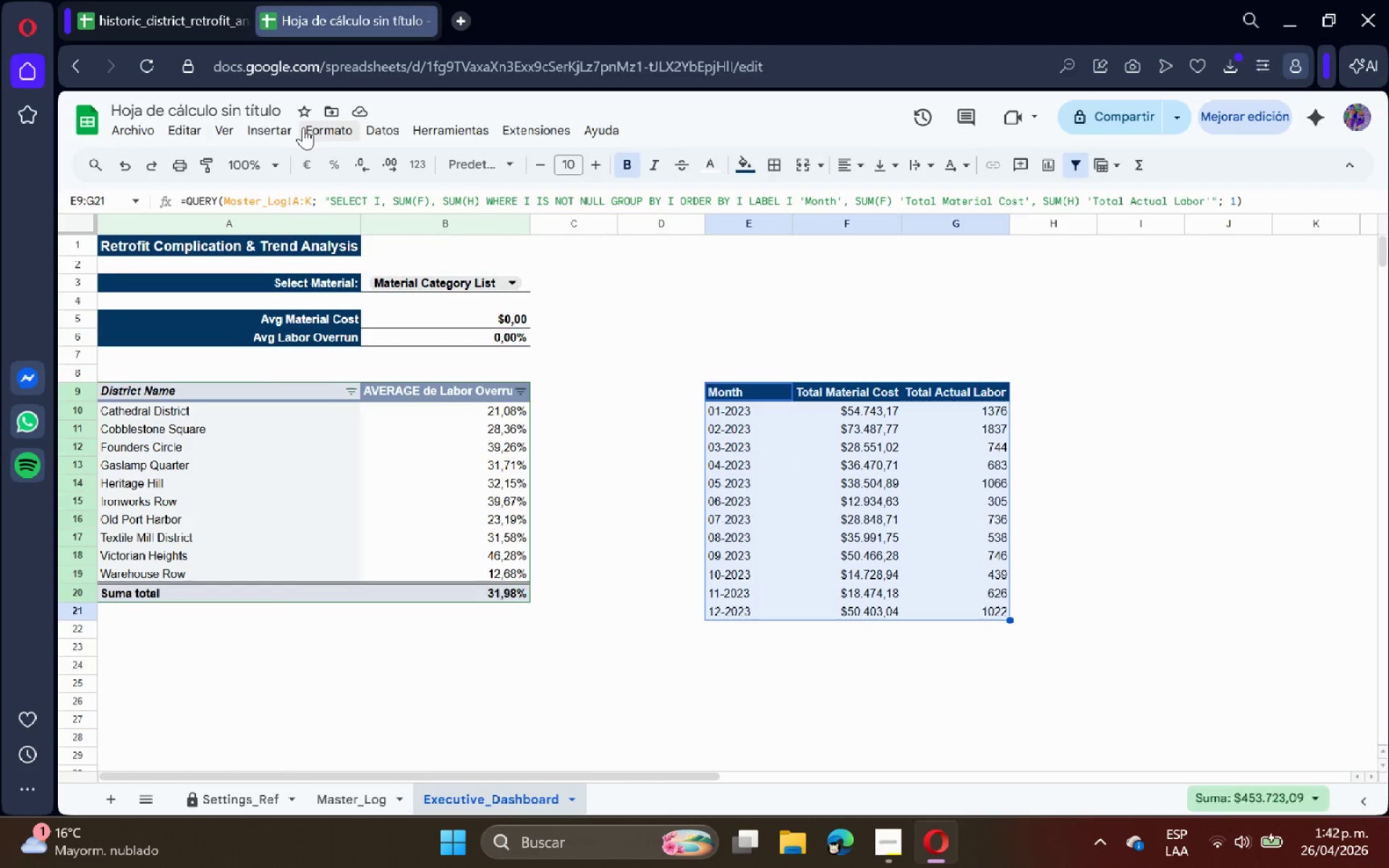 
left_click([292, 127])
 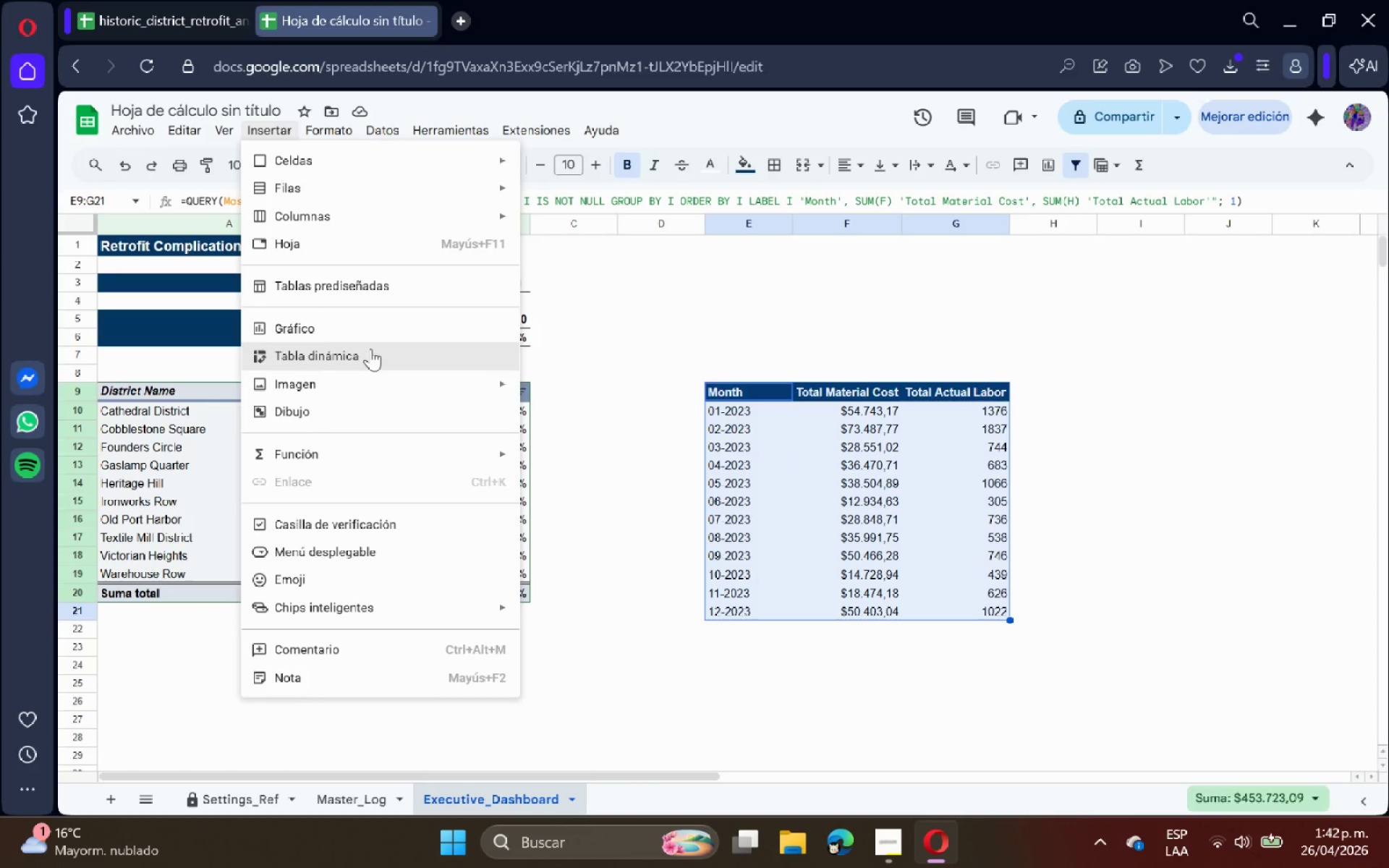 
left_click([362, 330])
 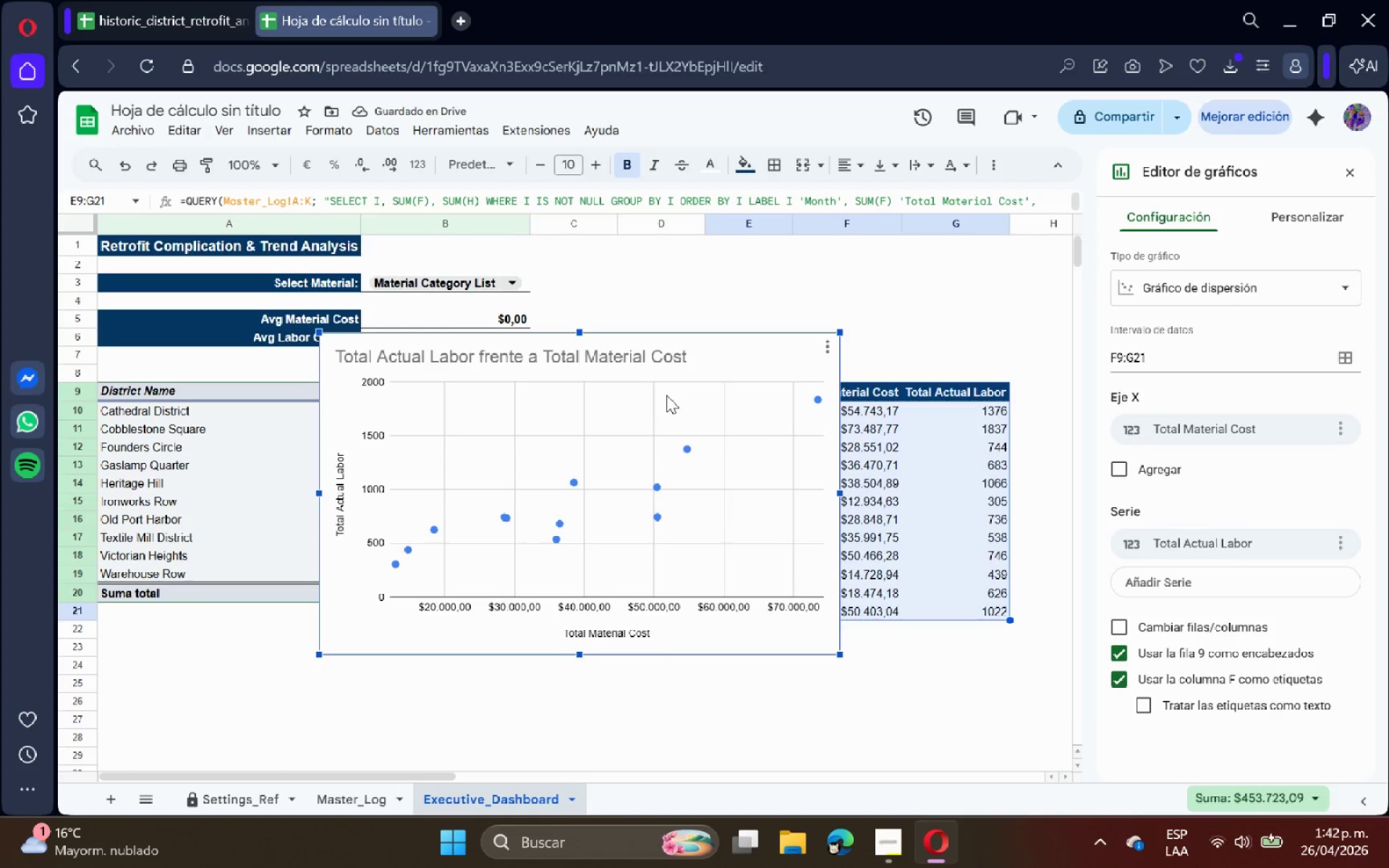 
wait(6.08)
 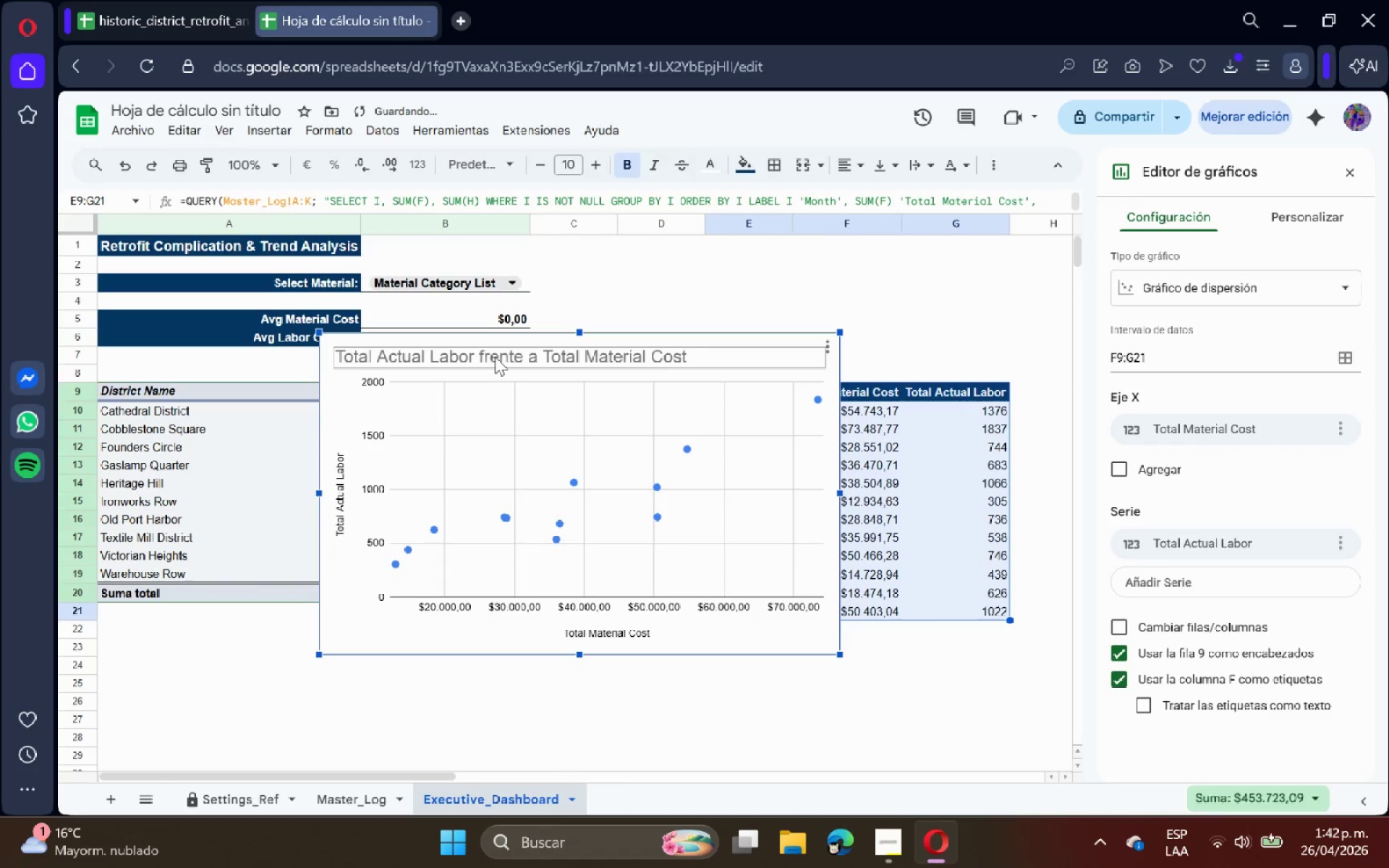 
left_click([1185, 294])
 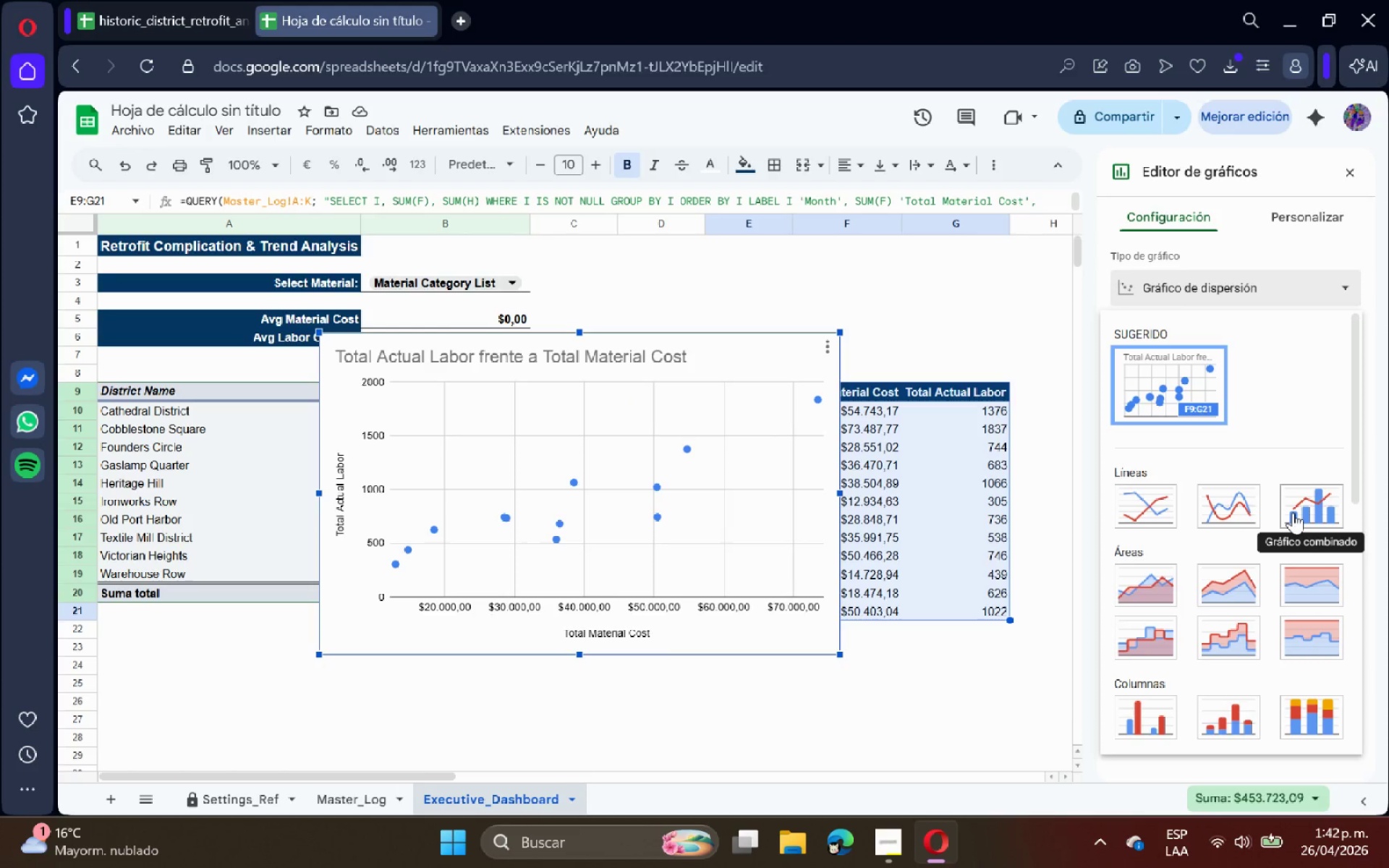 
left_click([1293, 512])
 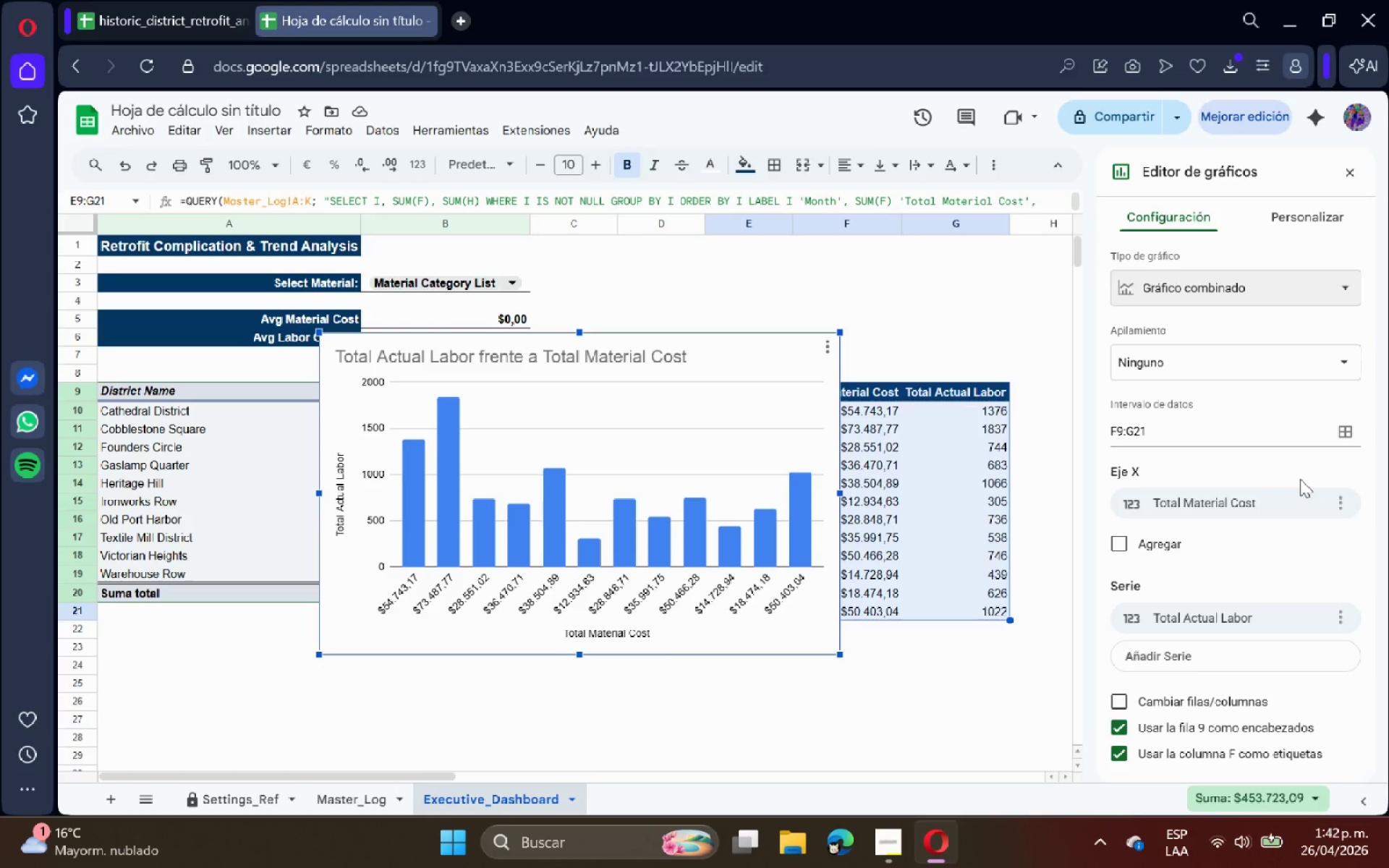 
wait(10.59)
 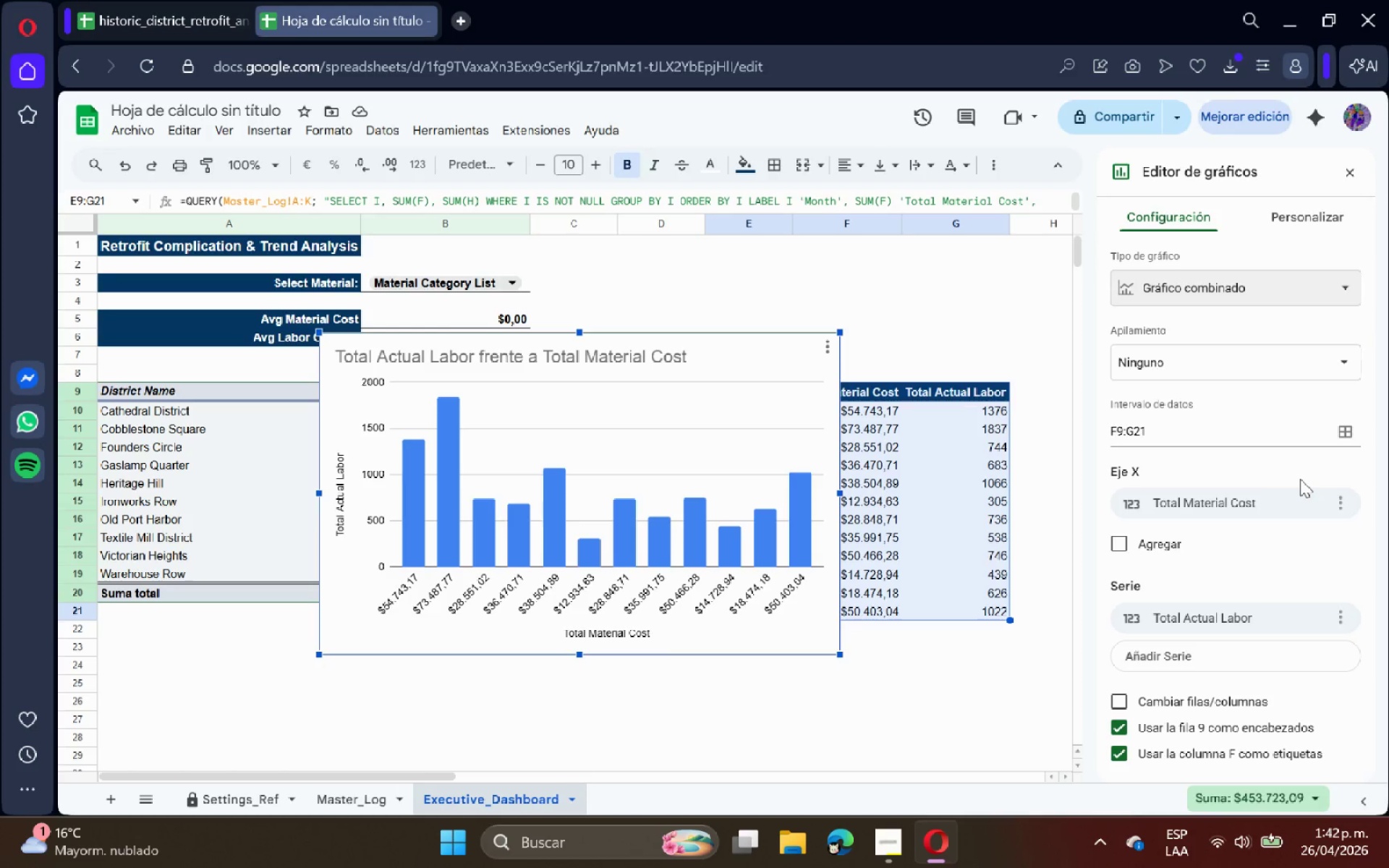 
left_click([1304, 217])
 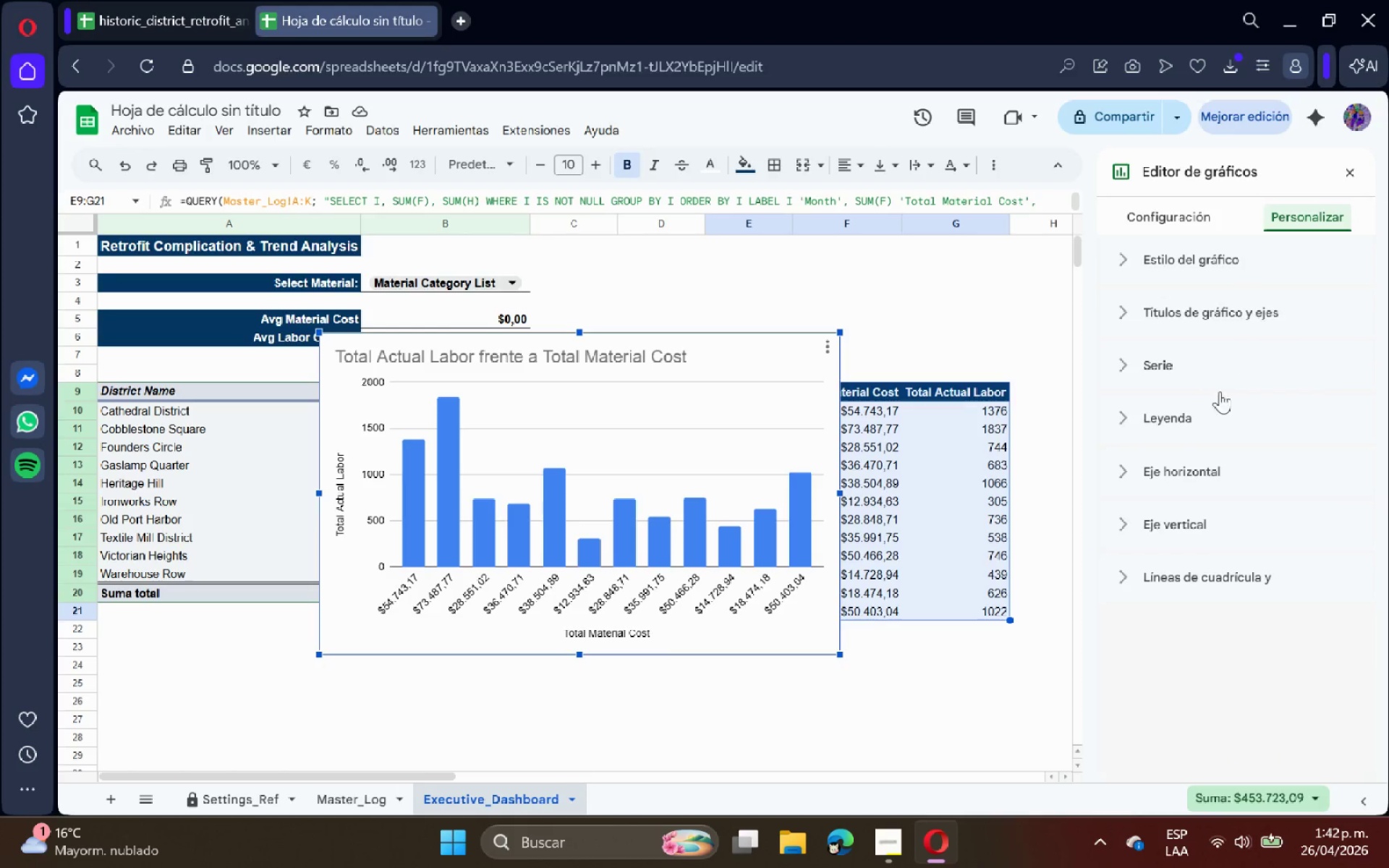 
left_click([1173, 382])
 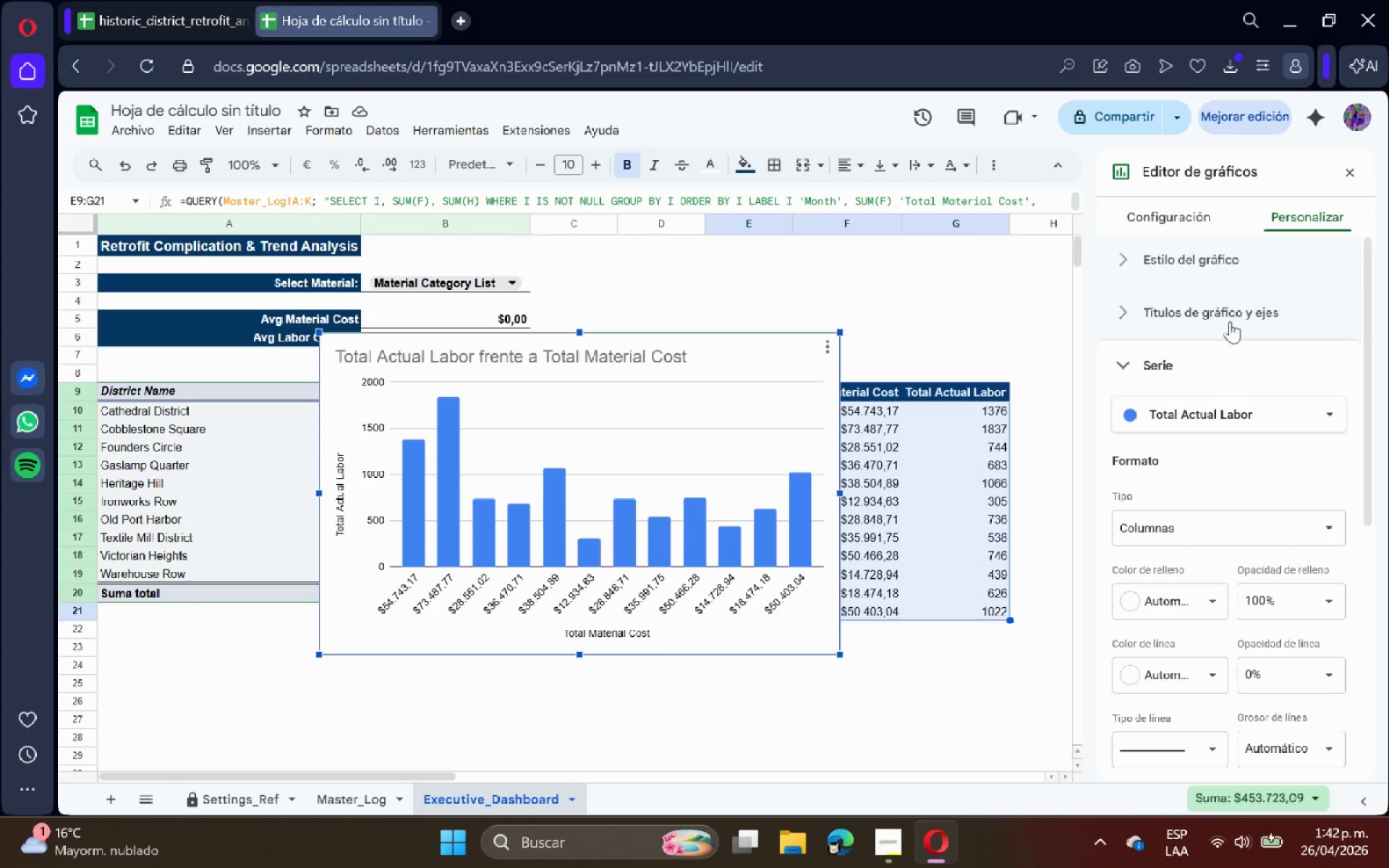 
wait(5.81)
 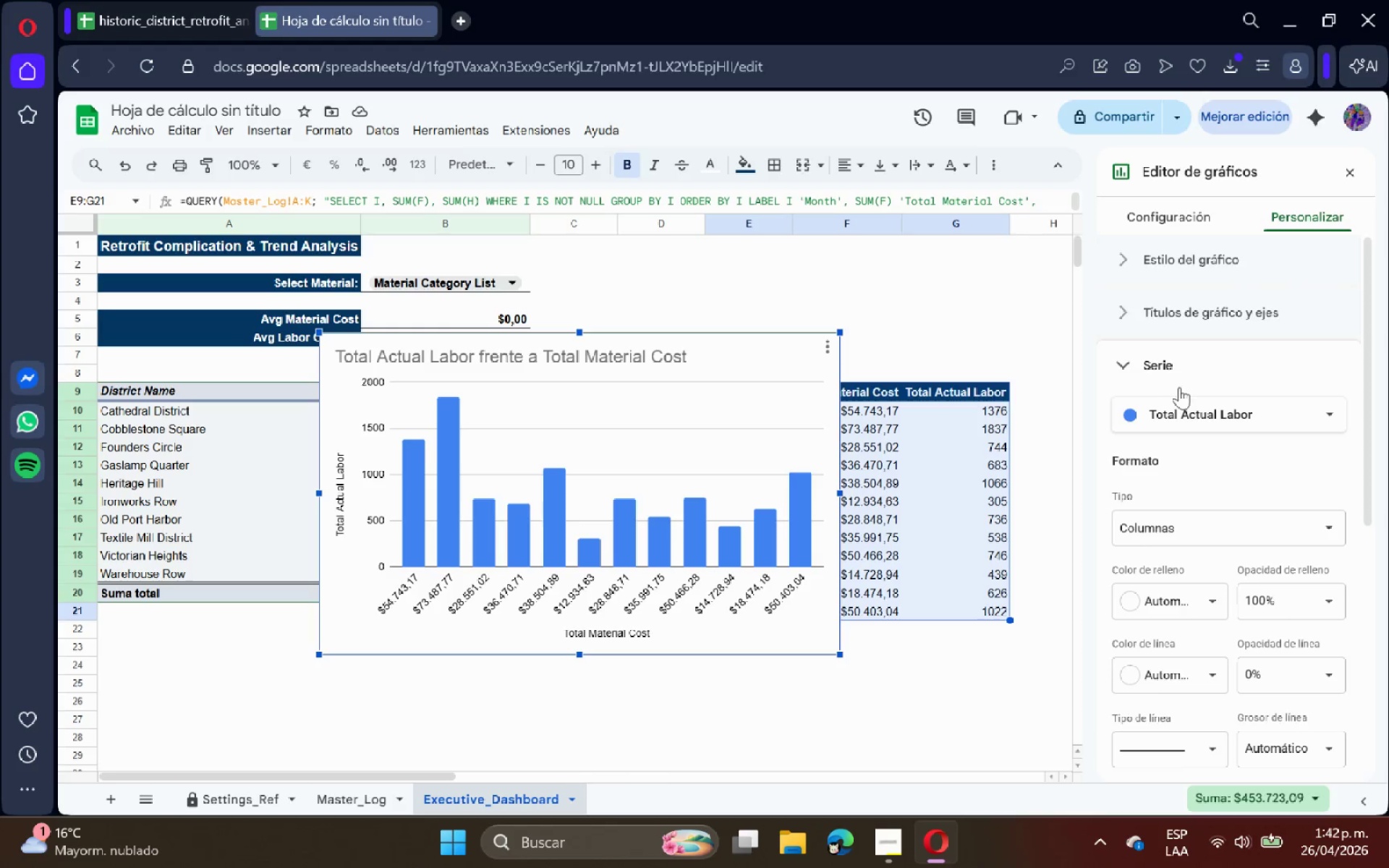 
left_click([1212, 512])
 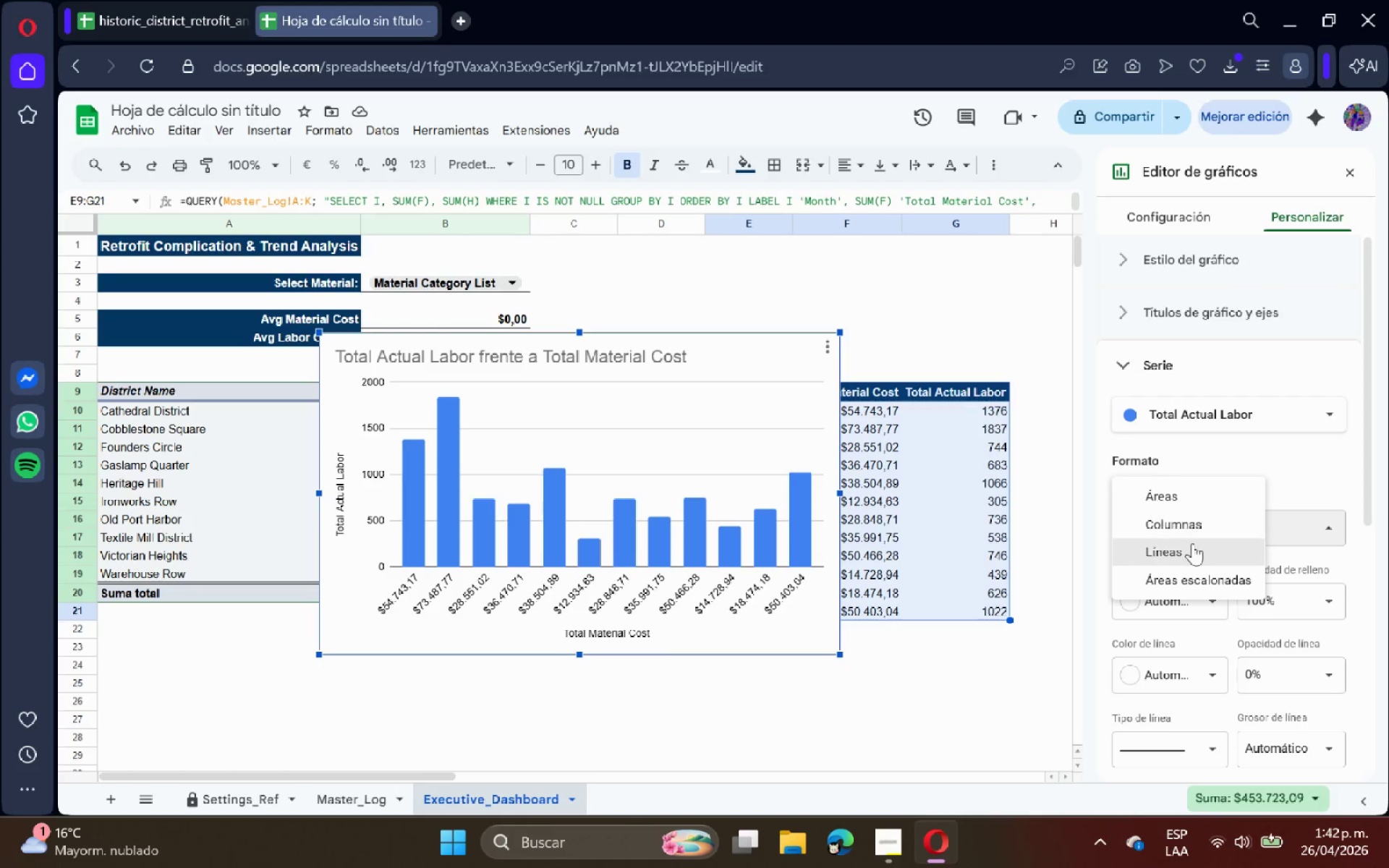 
left_click([1192, 543])
 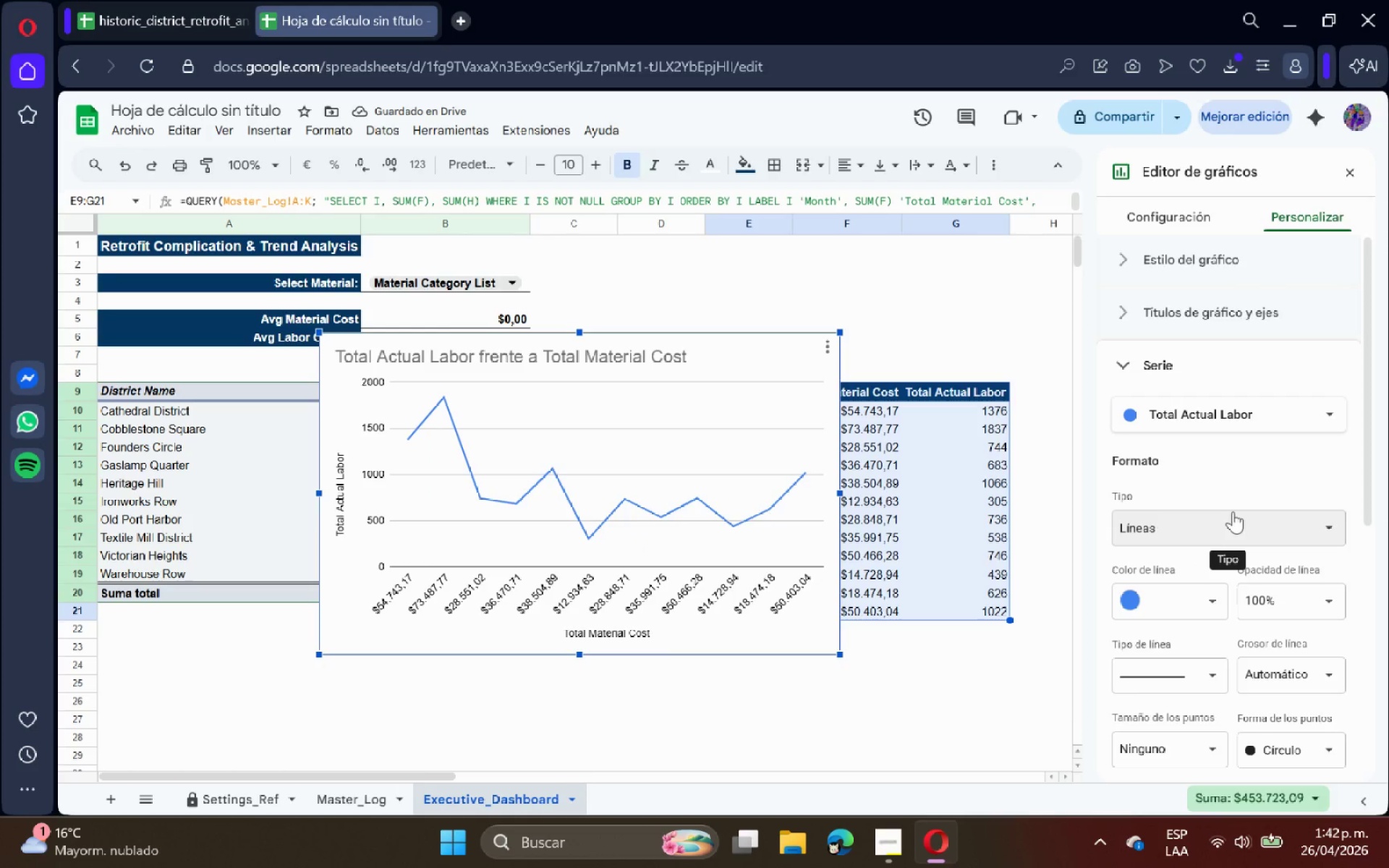 
scroll: coordinate [1231, 493], scroll_direction: down, amount: 2.0
 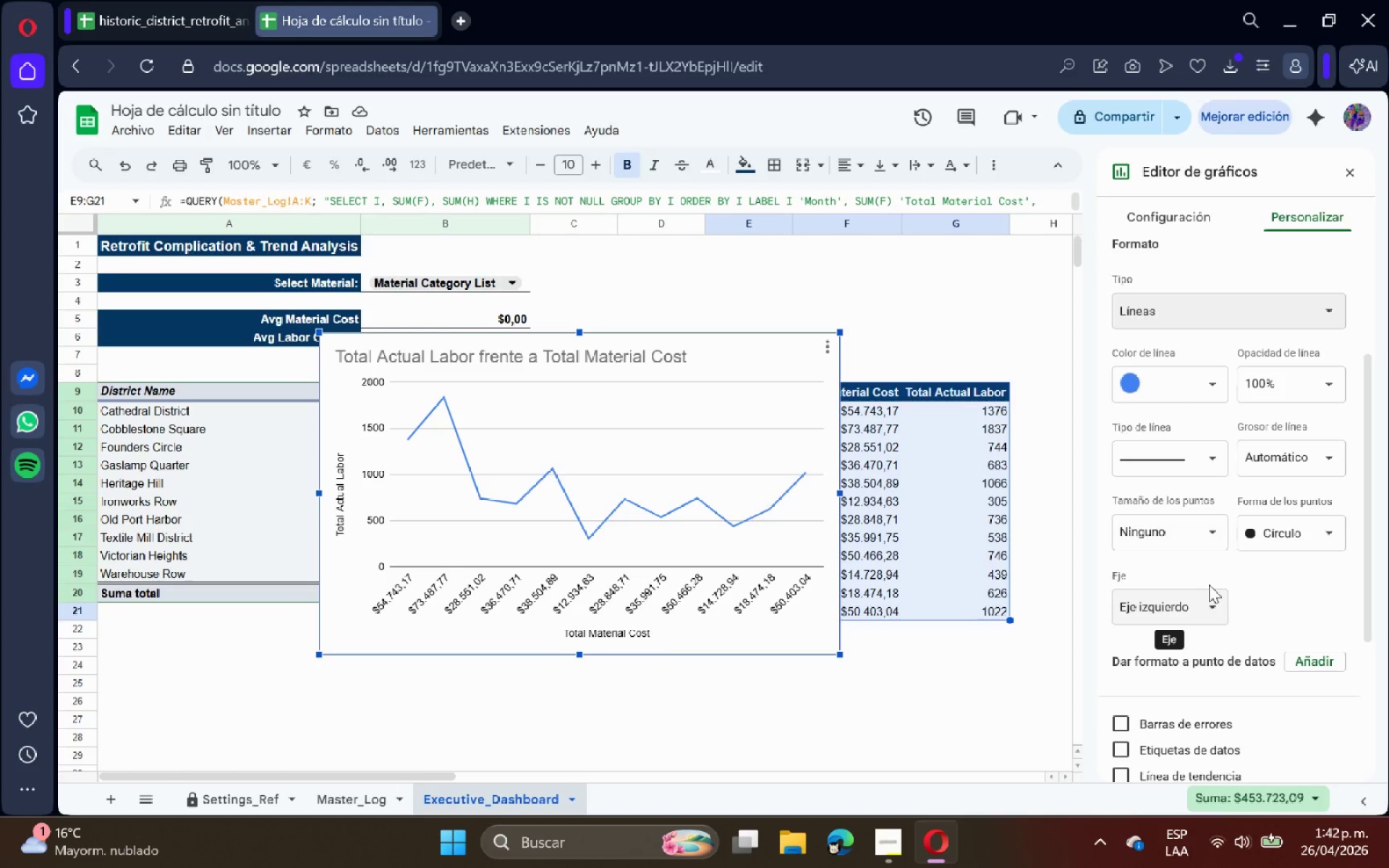 
left_click([1201, 597])
 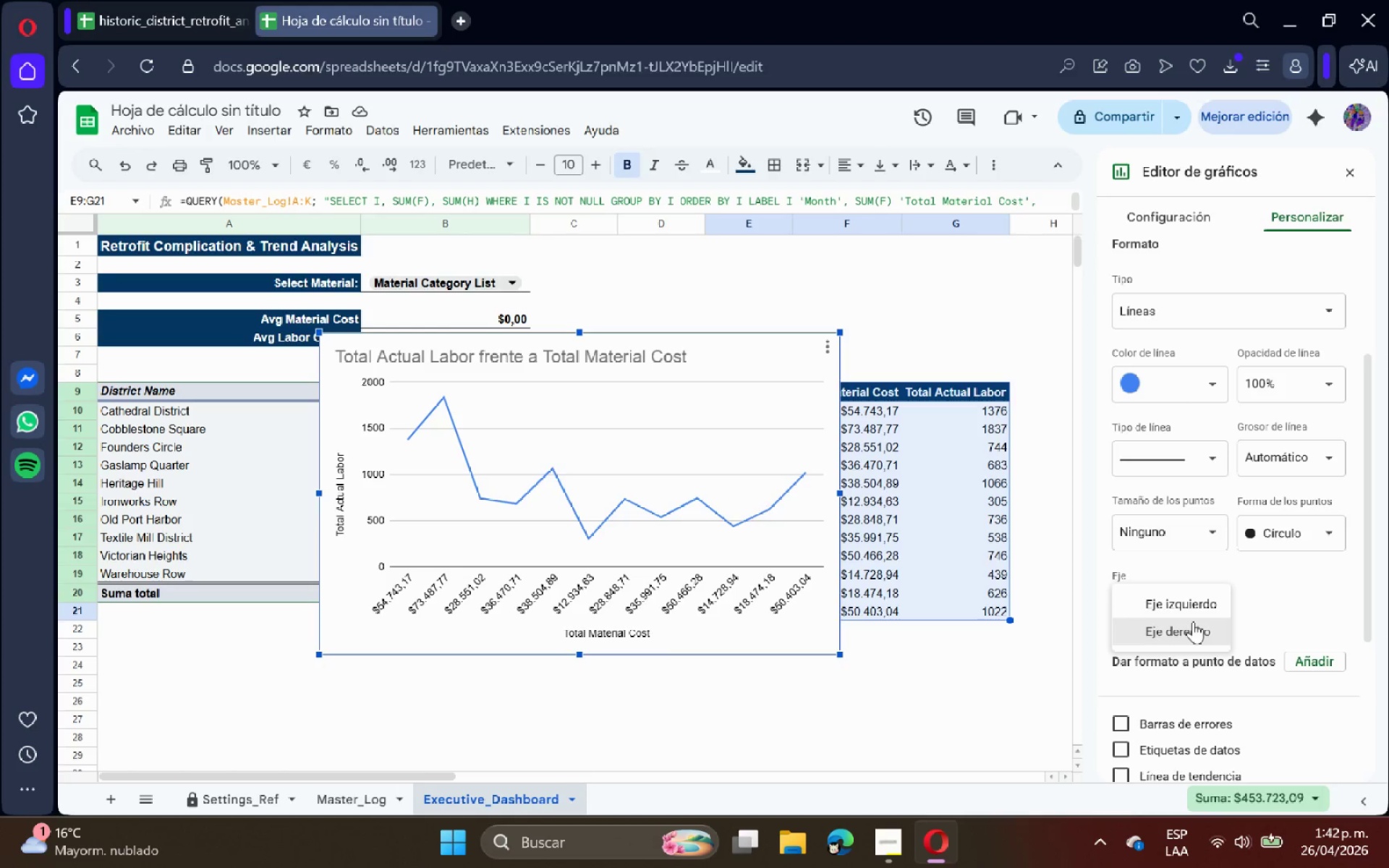 
left_click([1193, 624])
 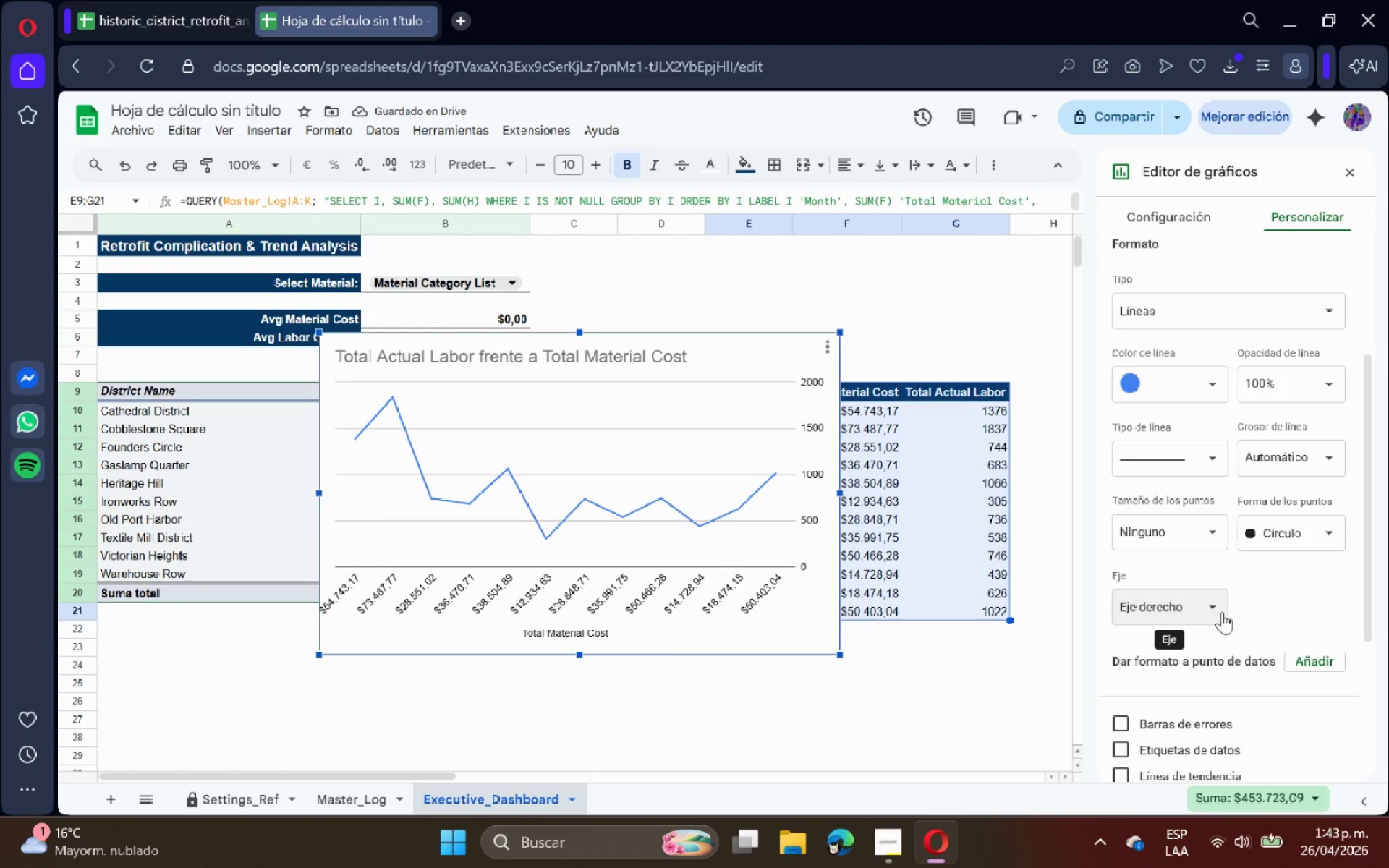 
wait(5.78)
 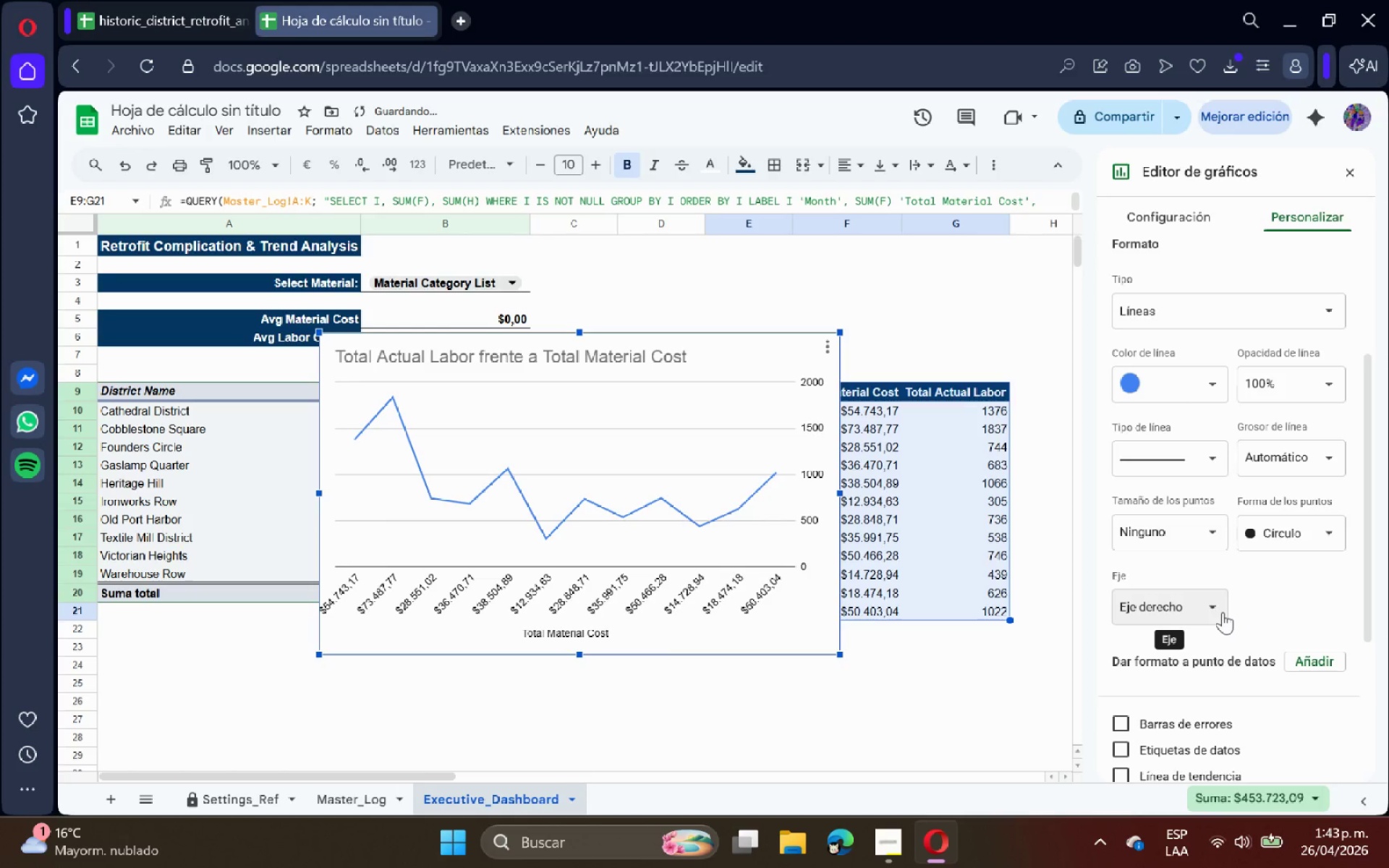 
scroll: coordinate [1200, 373], scroll_direction: up, amount: 1.0
 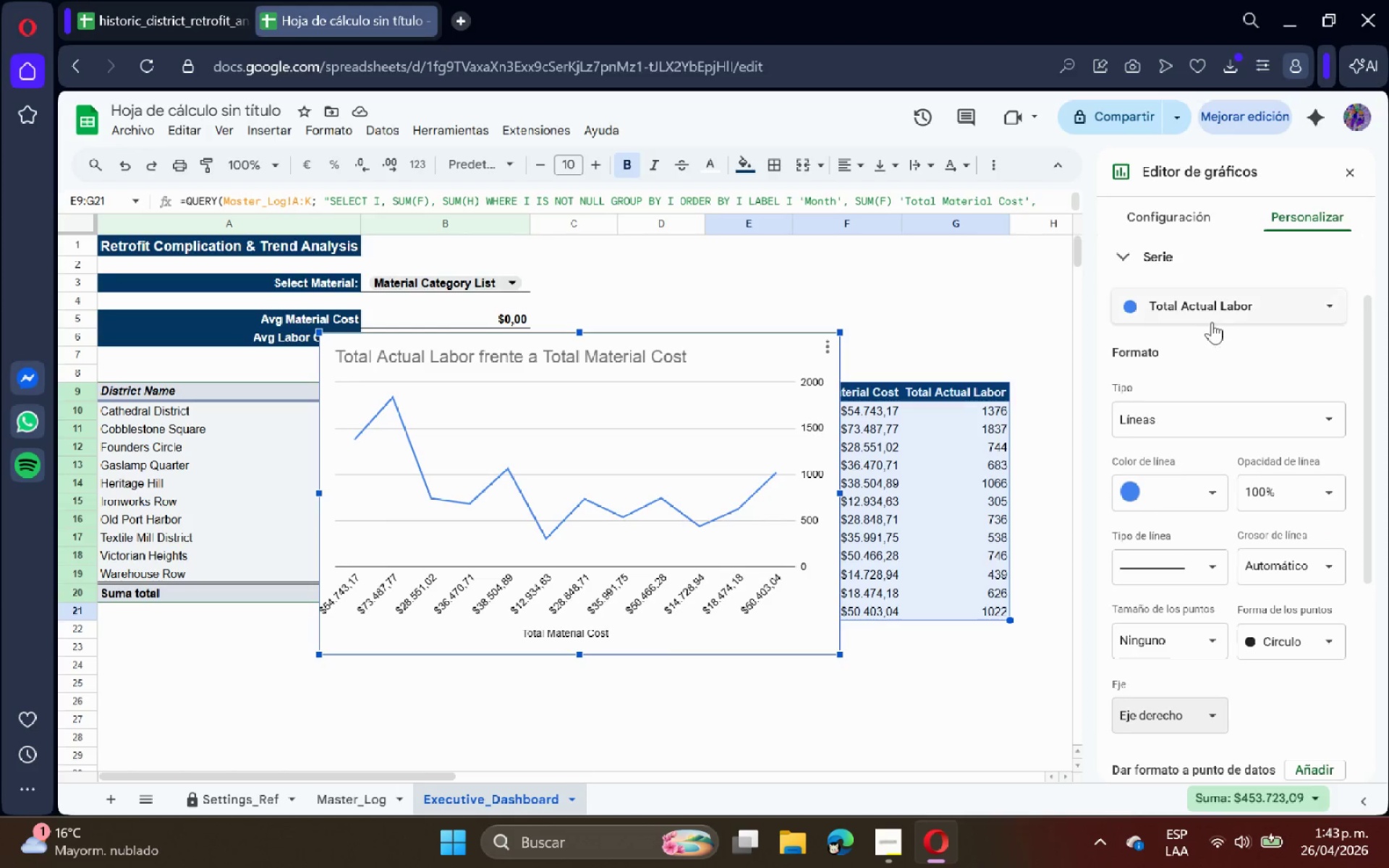 
left_click([1218, 312])
 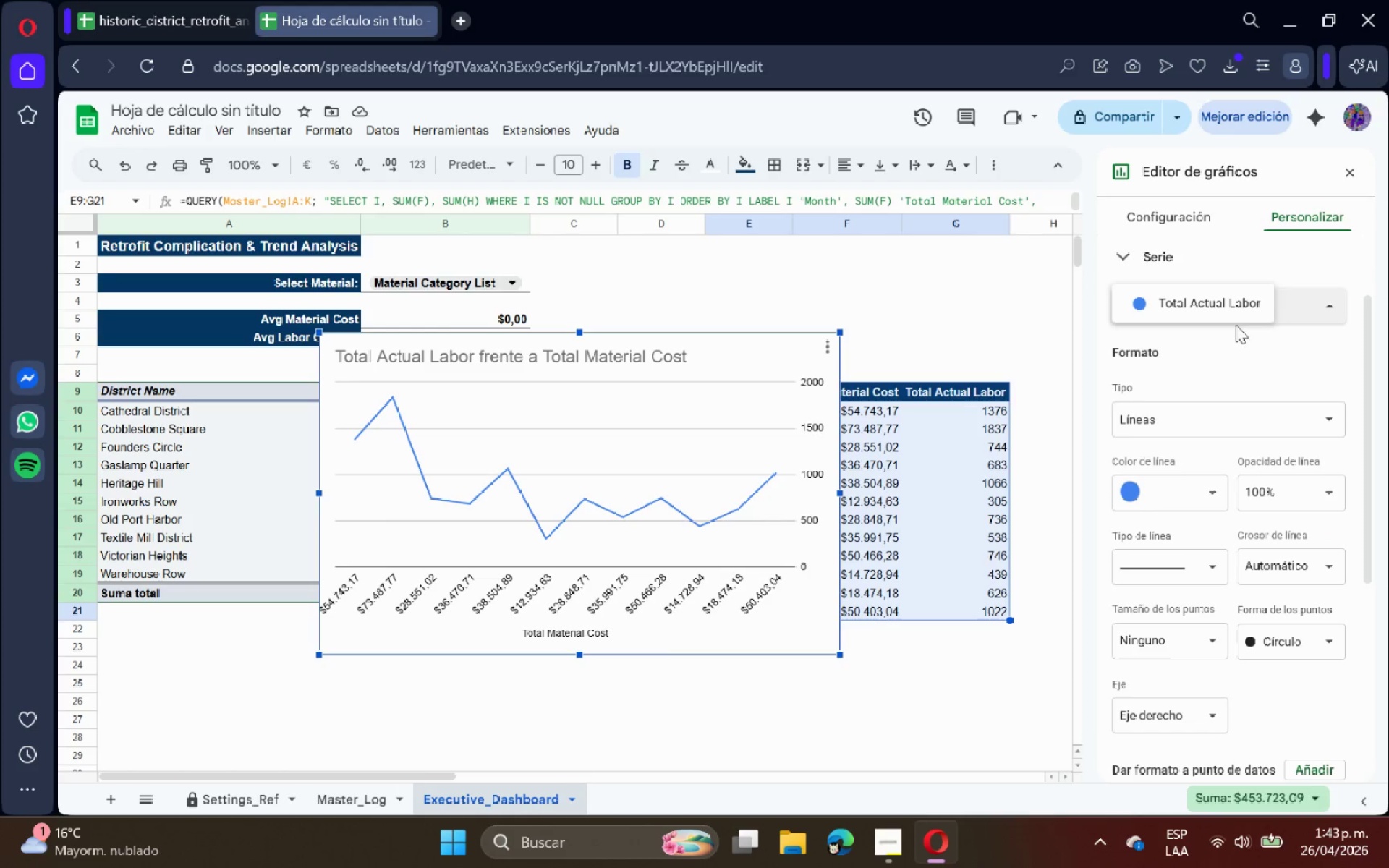 
left_click([1288, 398])
 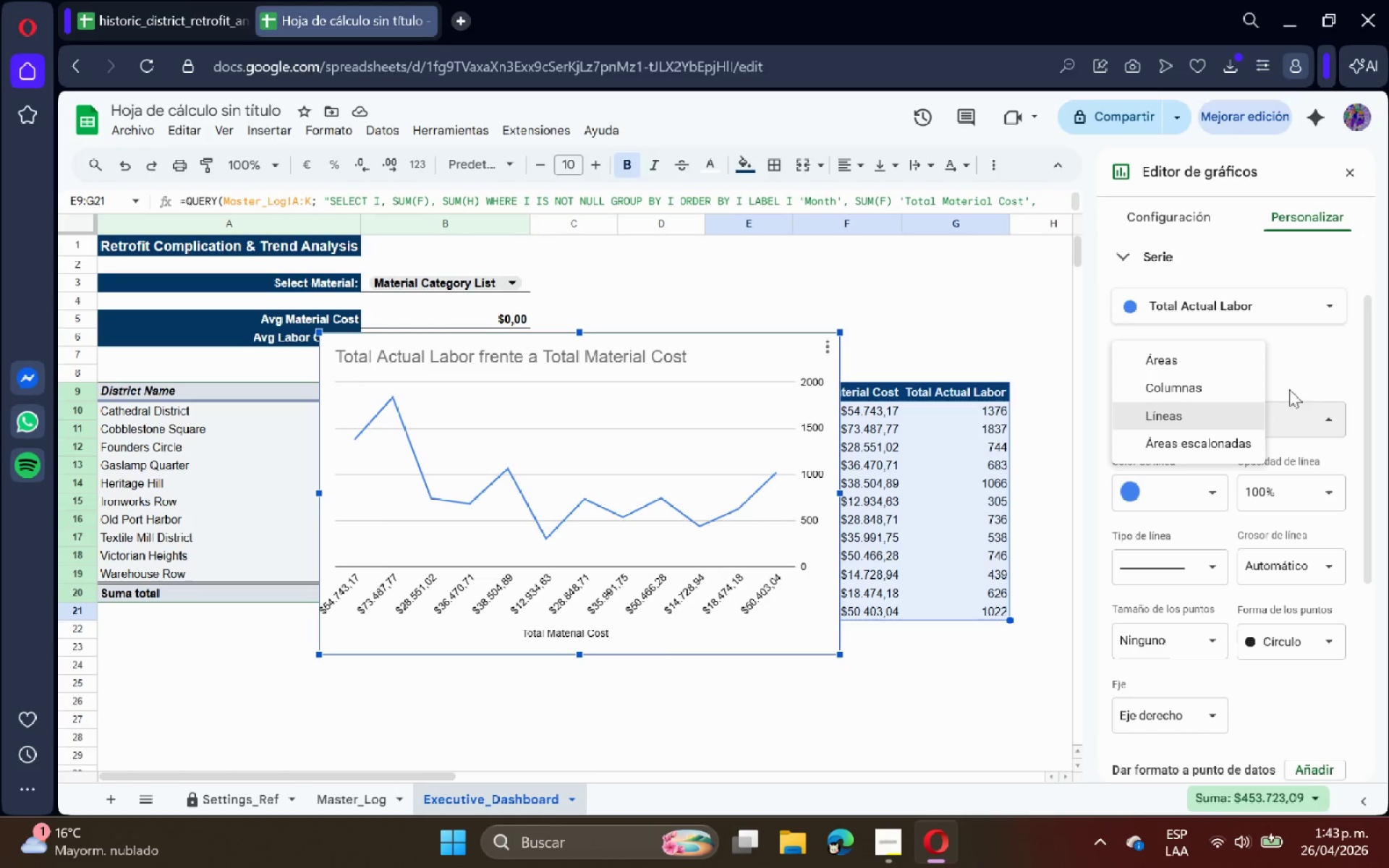 
left_click([1309, 357])
 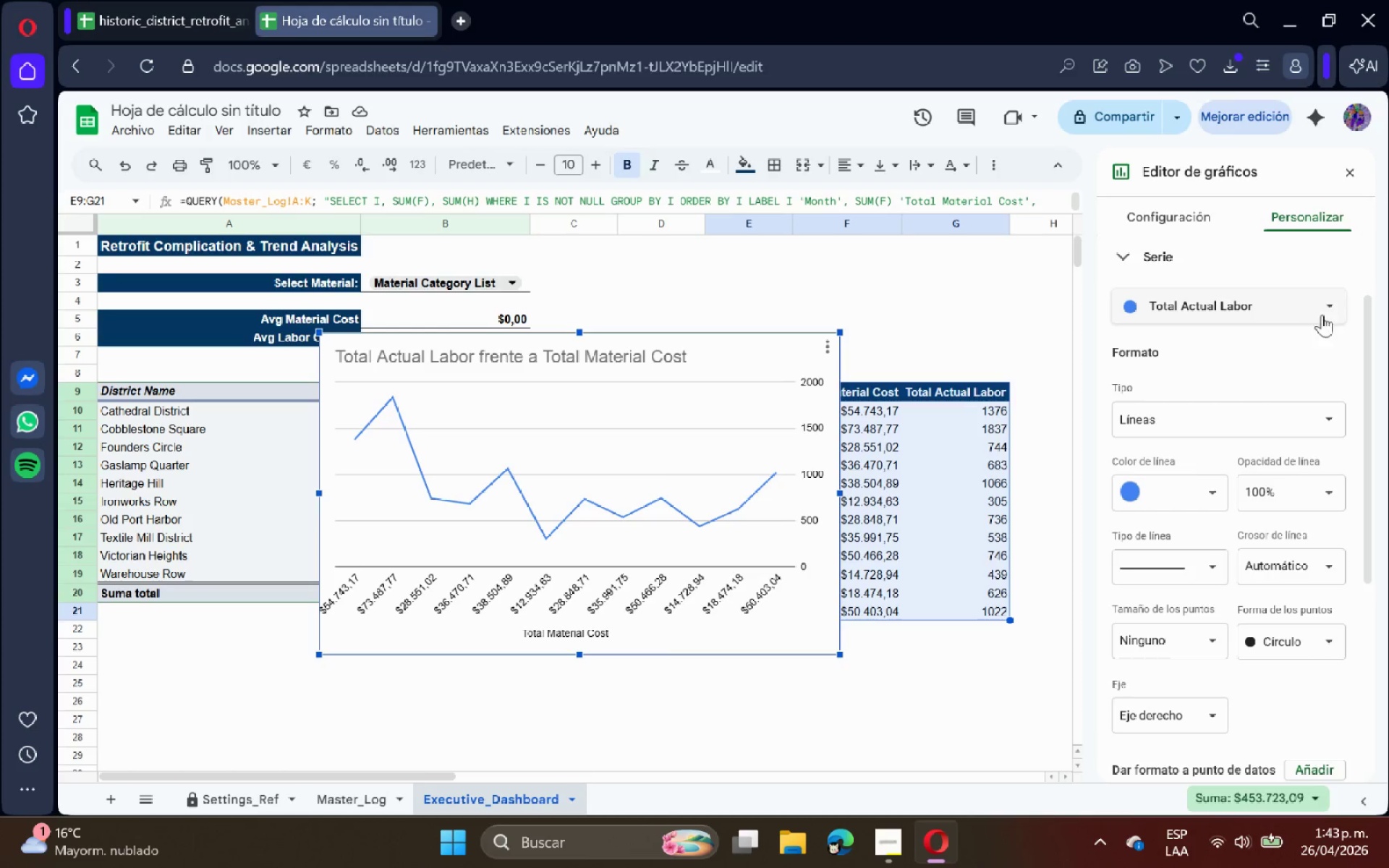 
double_click([1330, 305])
 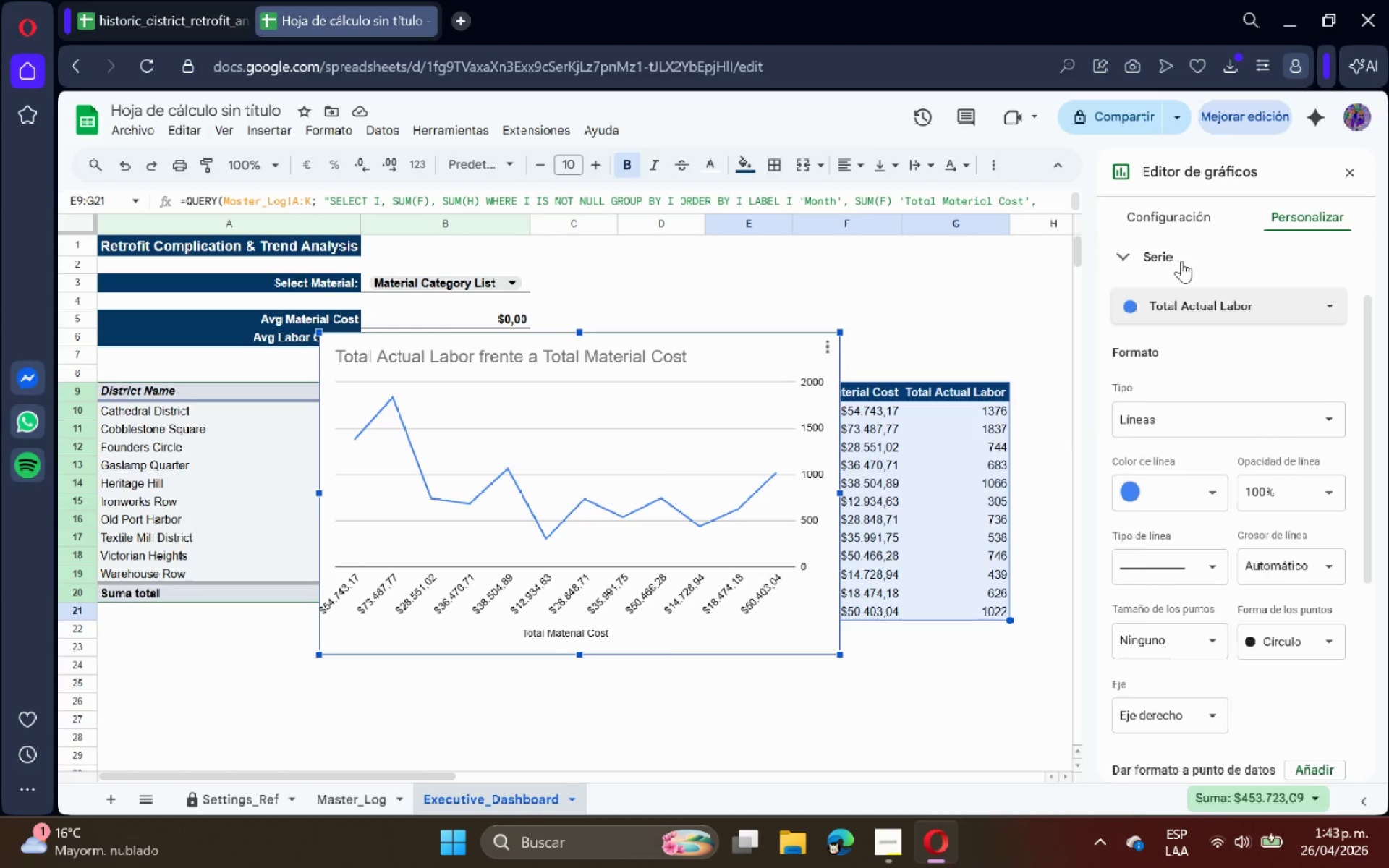 
triple_click([1147, 252])
 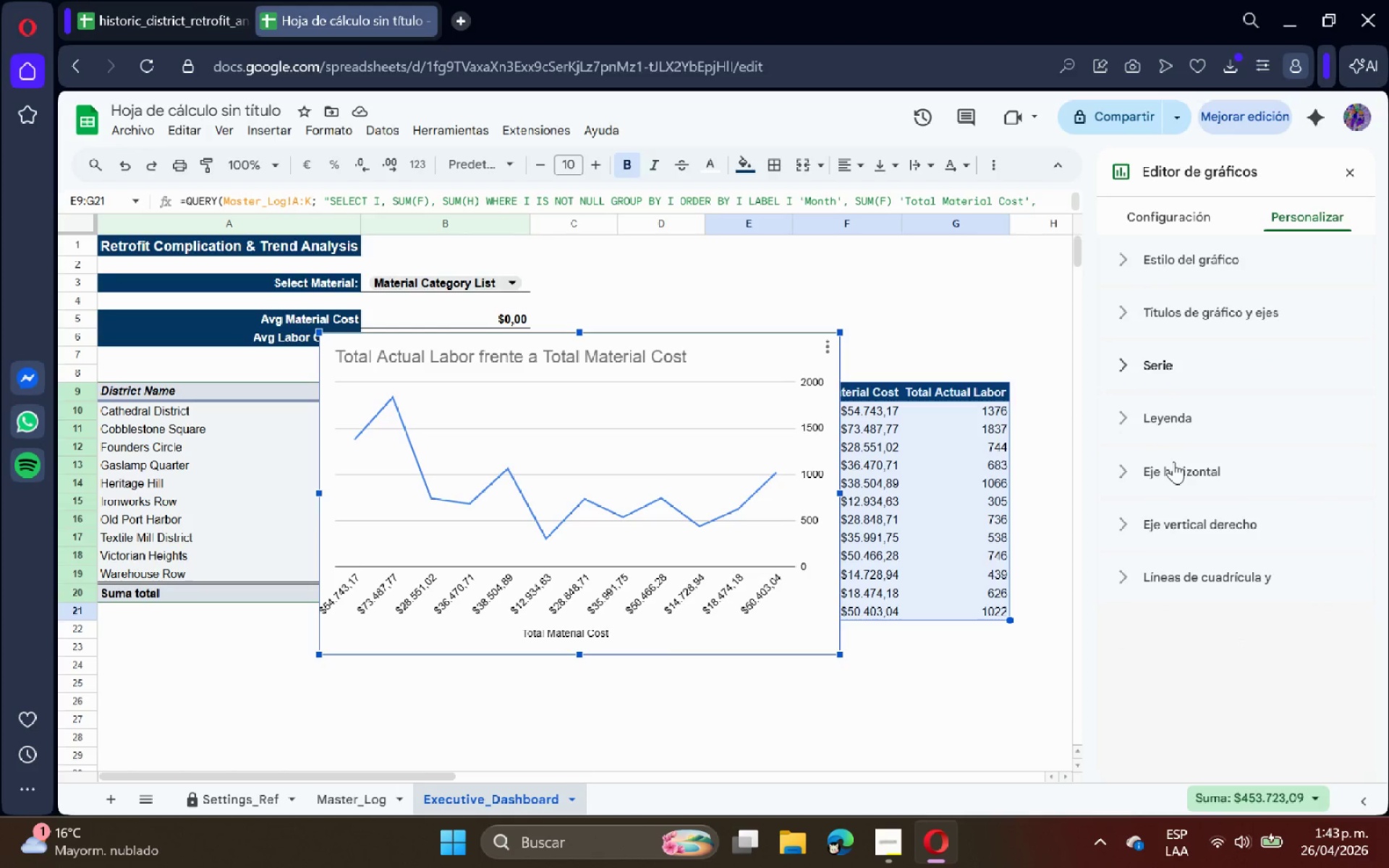 
wait(6.76)
 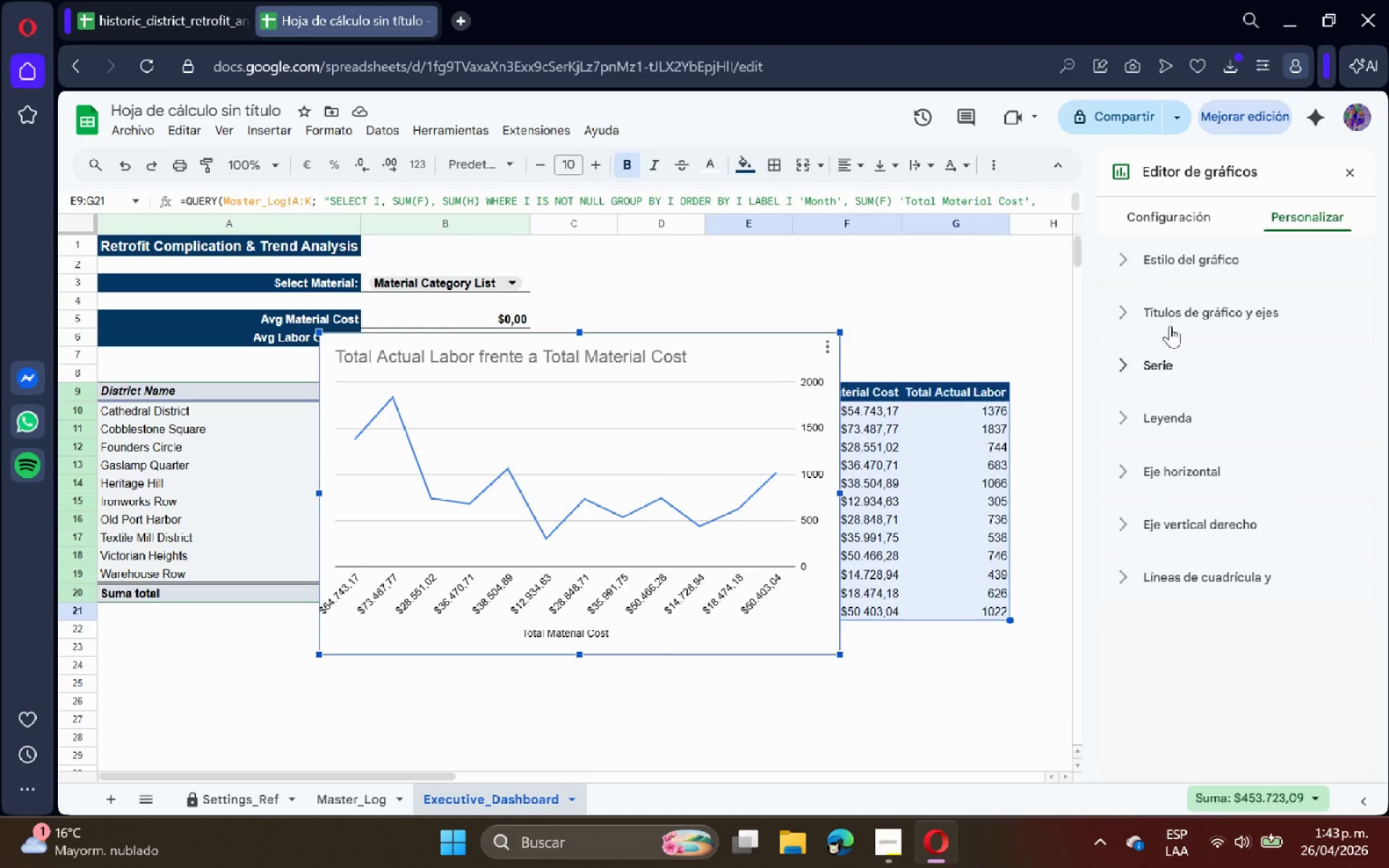 
left_click([1143, 371])
 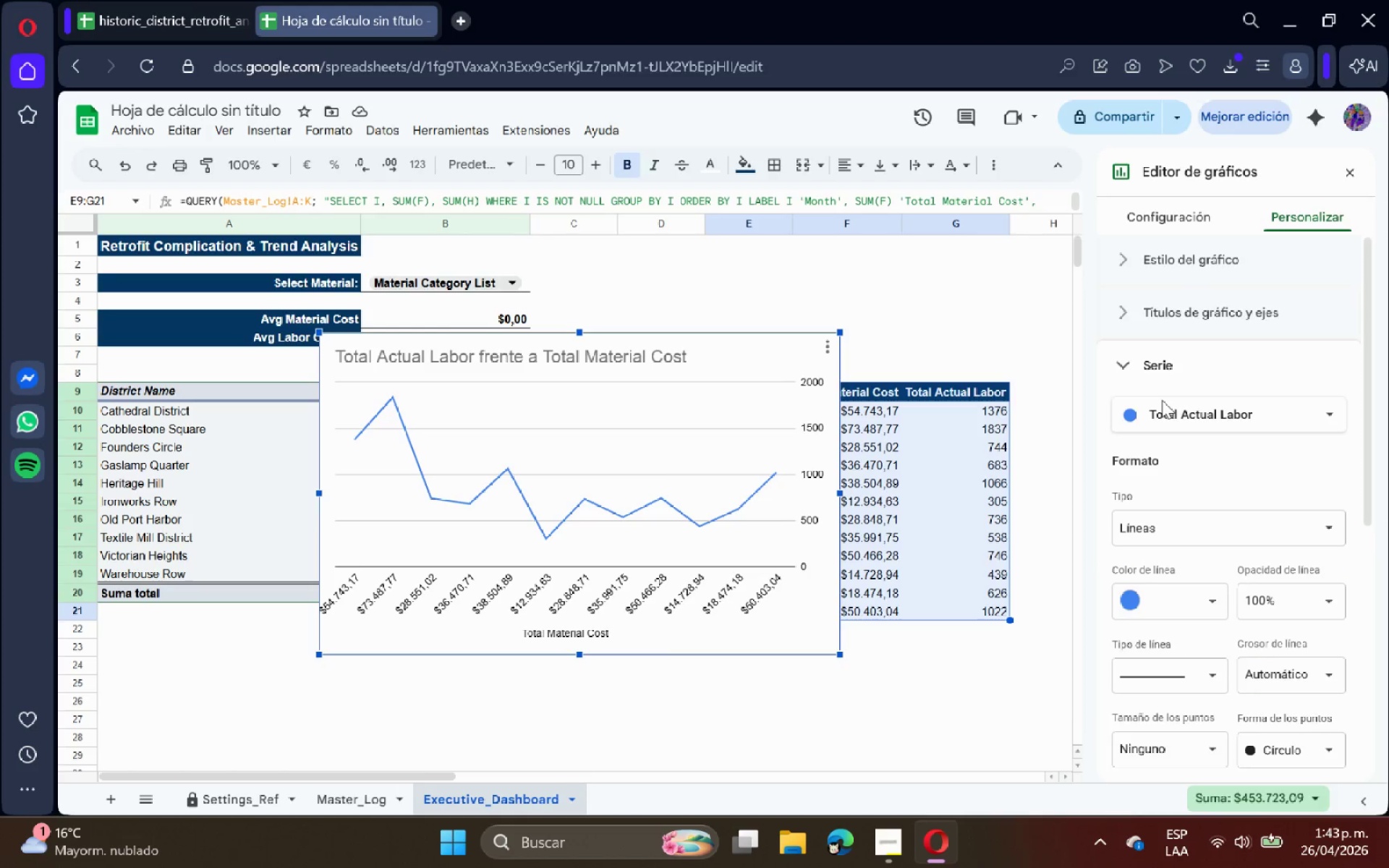 
scroll: coordinate [1202, 490], scroll_direction: down, amount: 9.0
 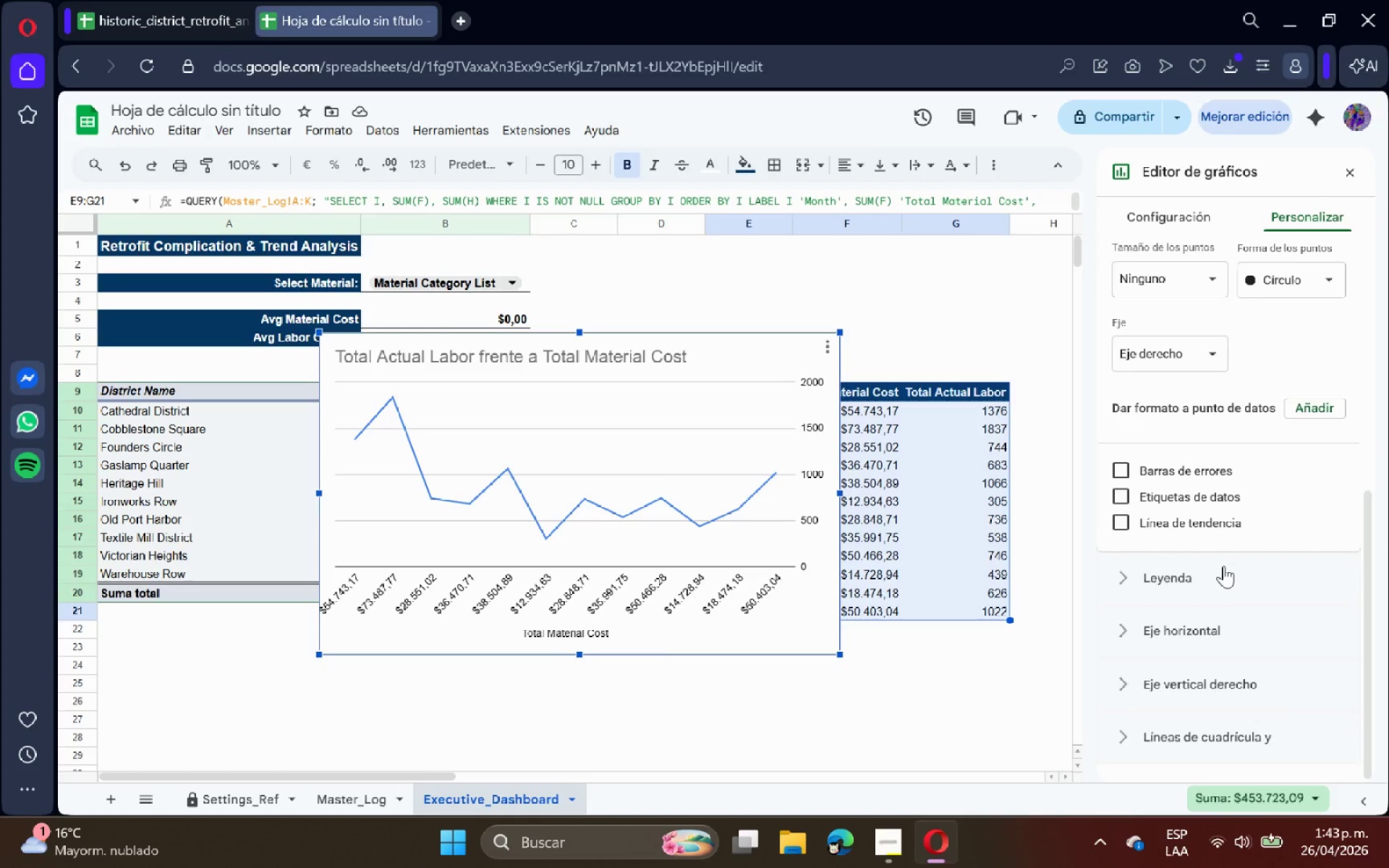 
scroll: coordinate [1254, 542], scroll_direction: up, amount: 5.0
 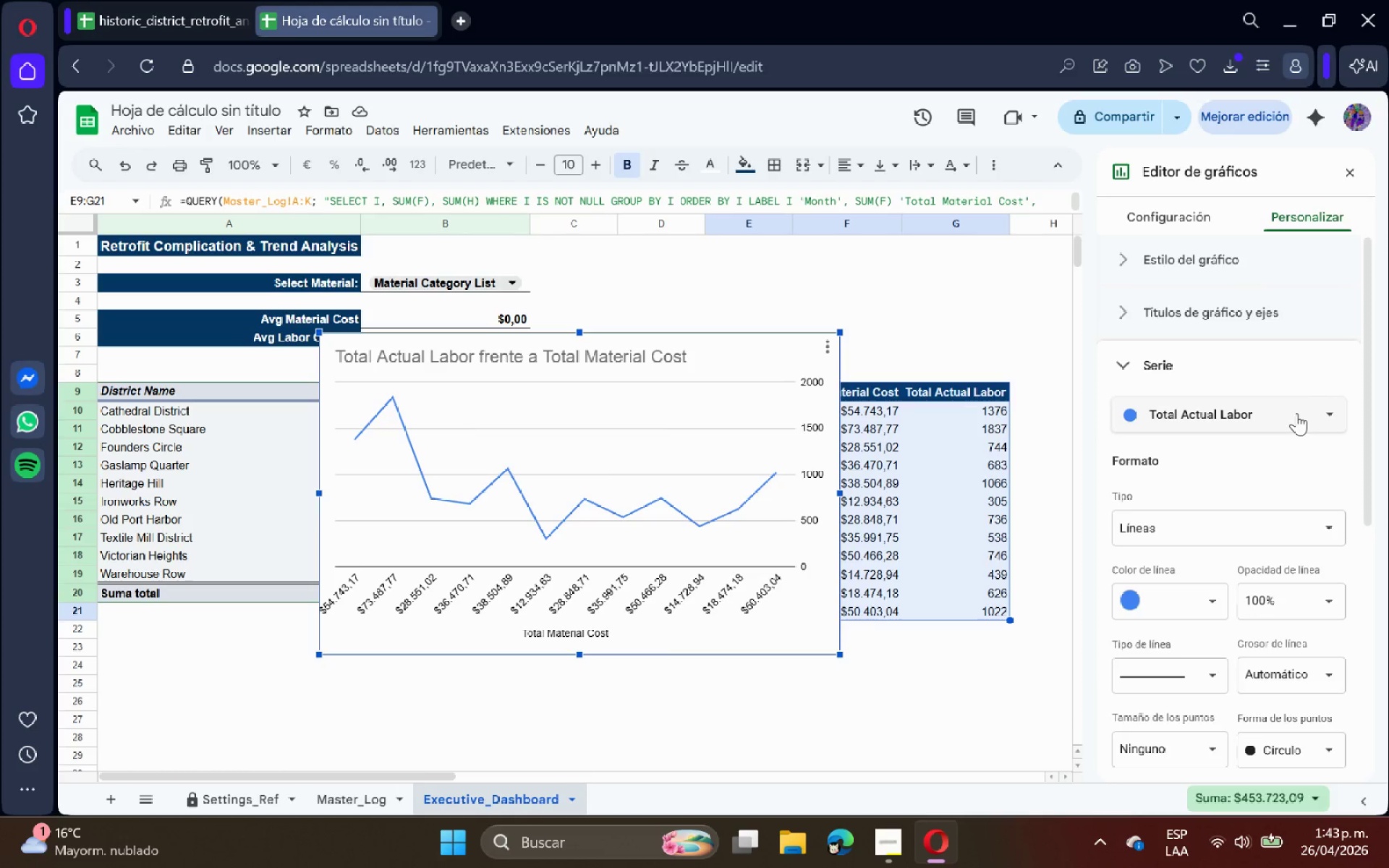 
wait(10.31)
 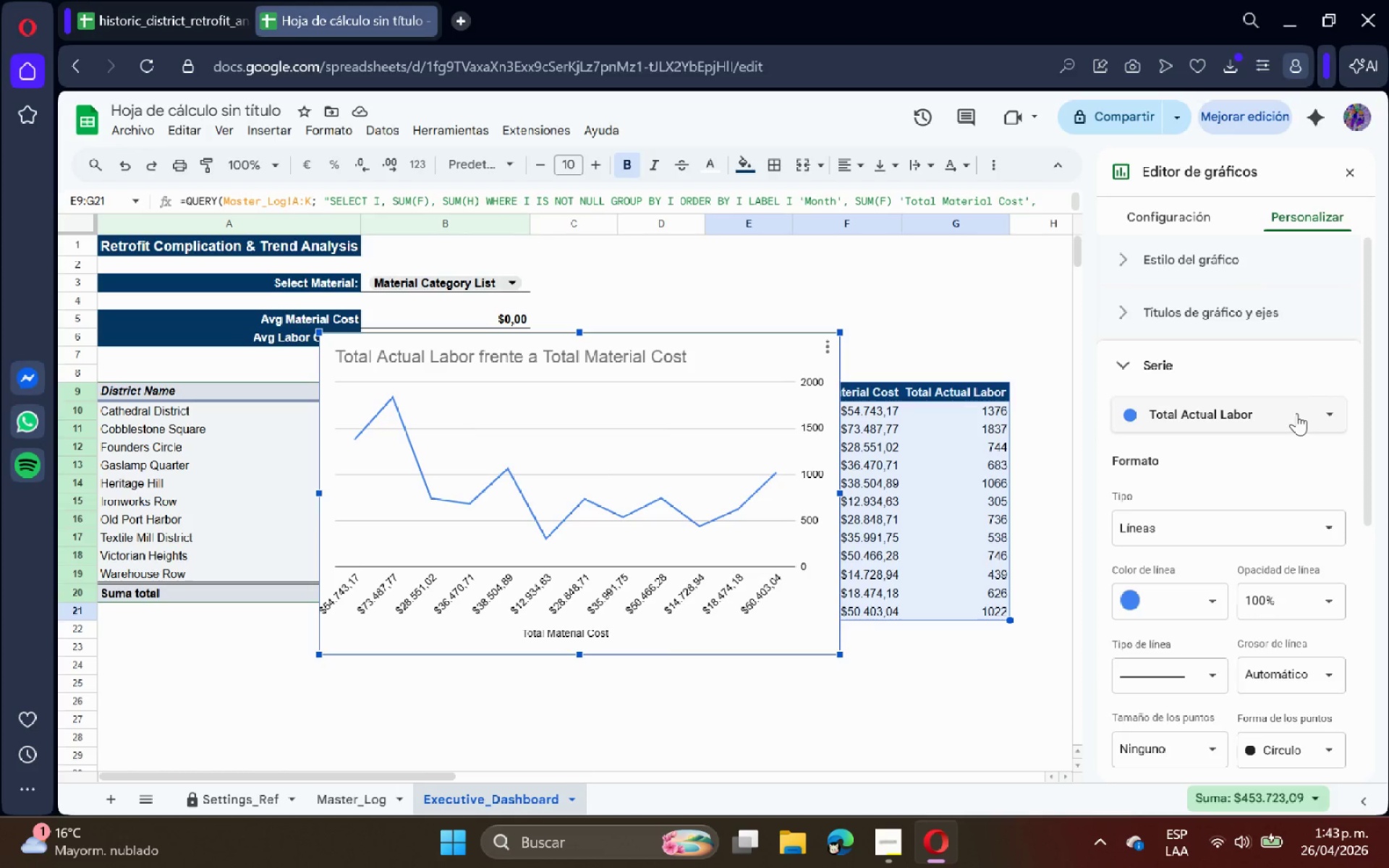 
left_click([1224, 440])
 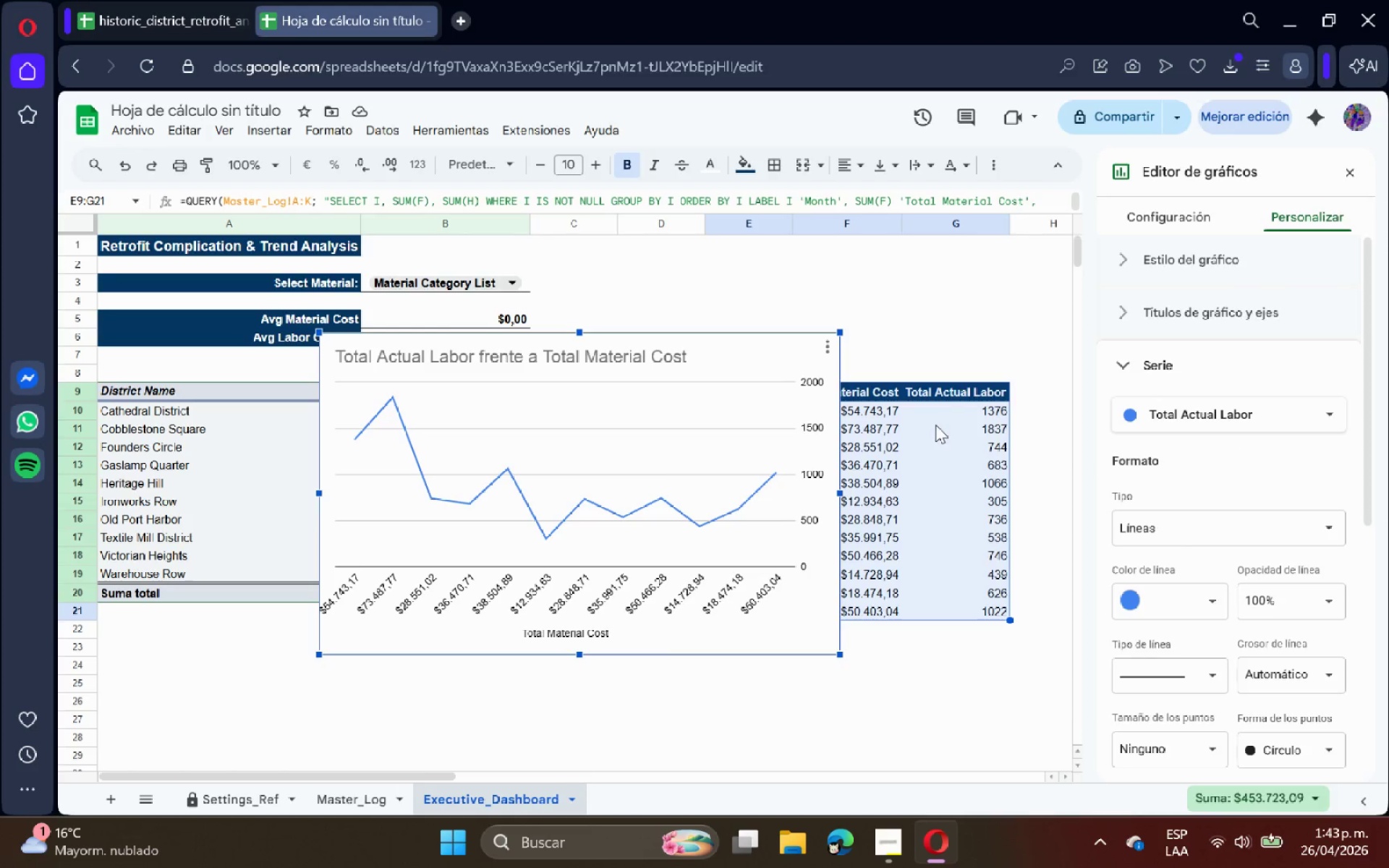 
left_click([958, 333])
 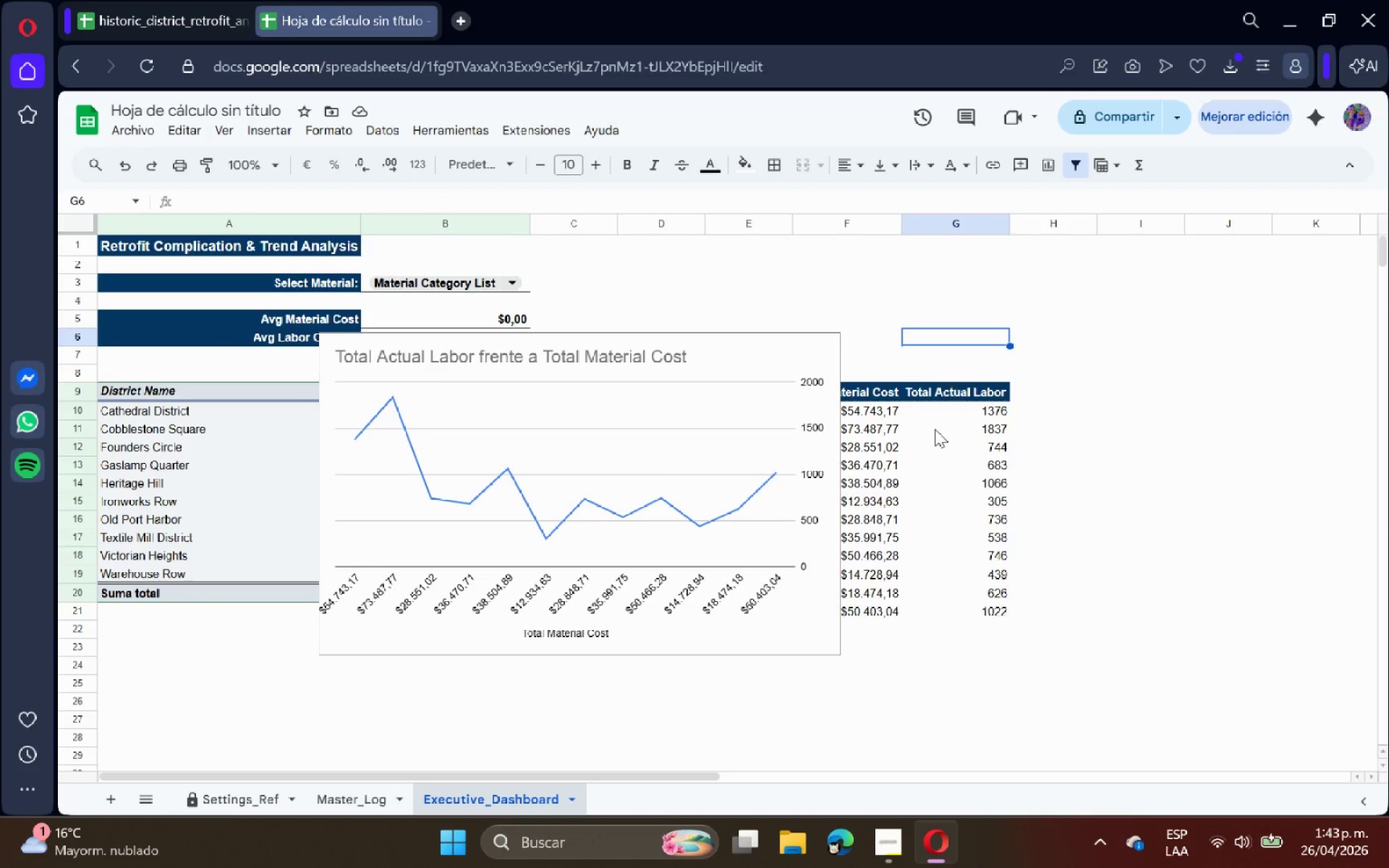 
left_click([929, 451])
 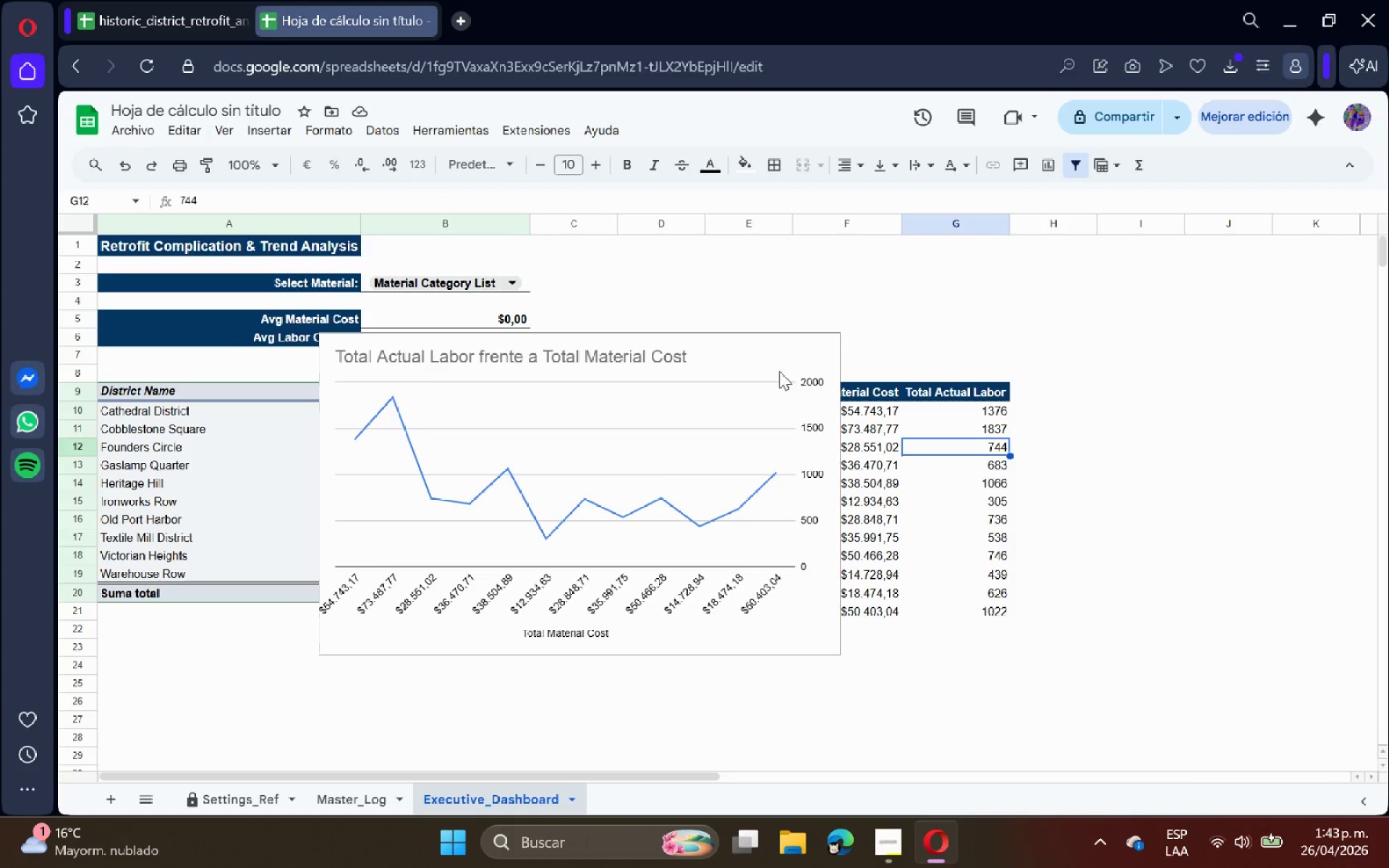 
left_click_drag(start_coordinate=[729, 349], to_coordinate=[552, 443])
 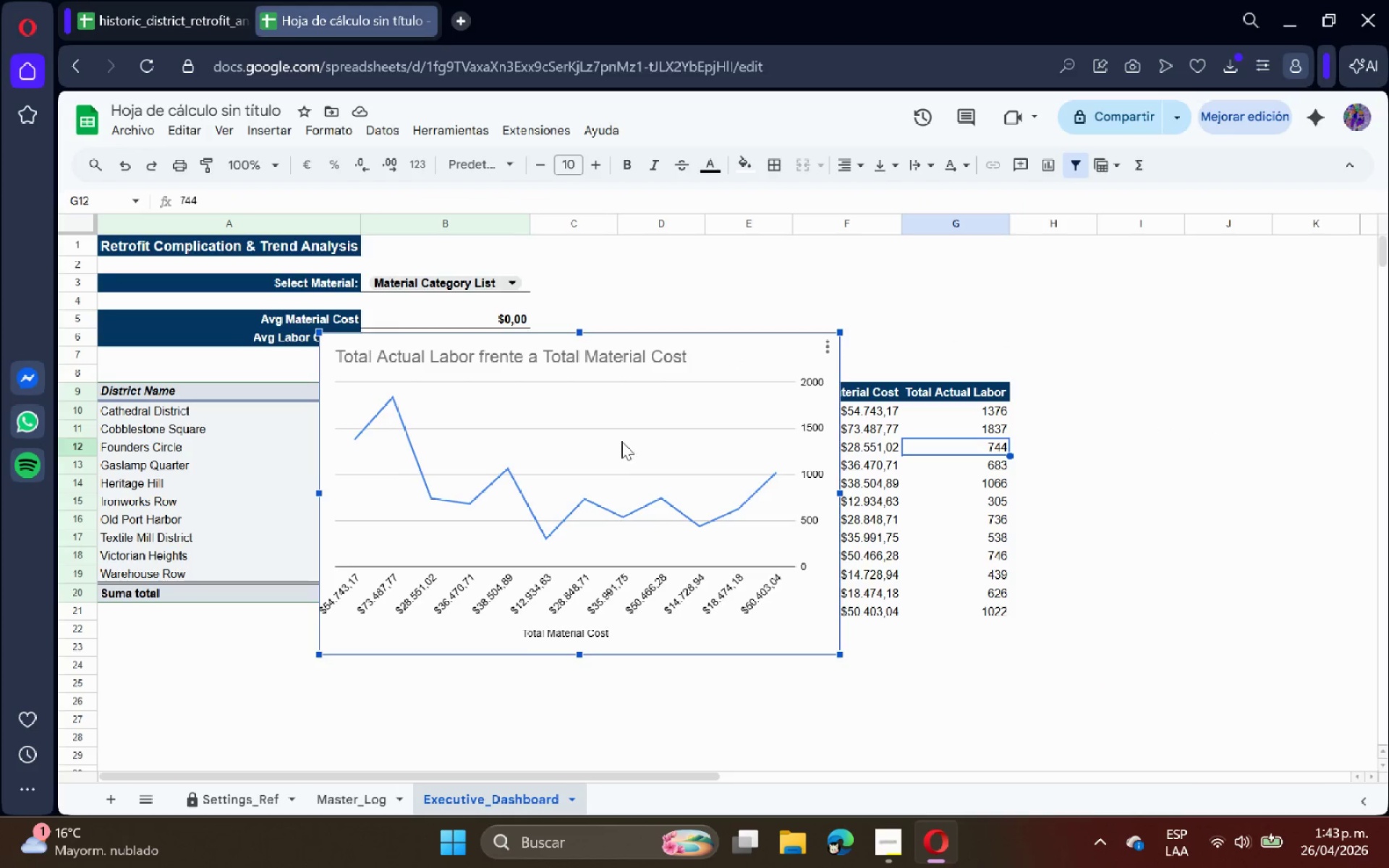 
left_click_drag(start_coordinate=[621, 441], to_coordinate=[682, 412])
 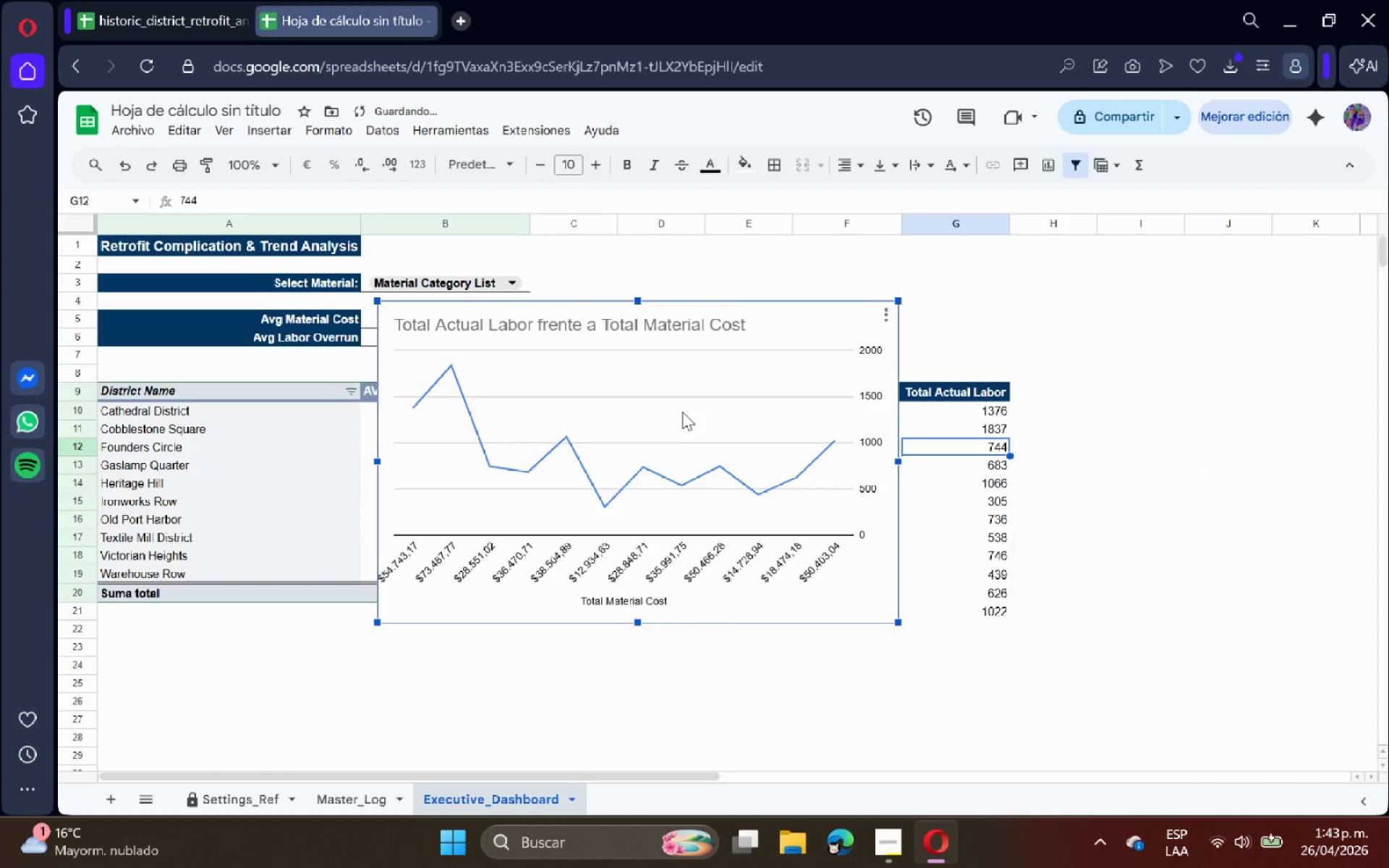 
double_click([682, 412])
 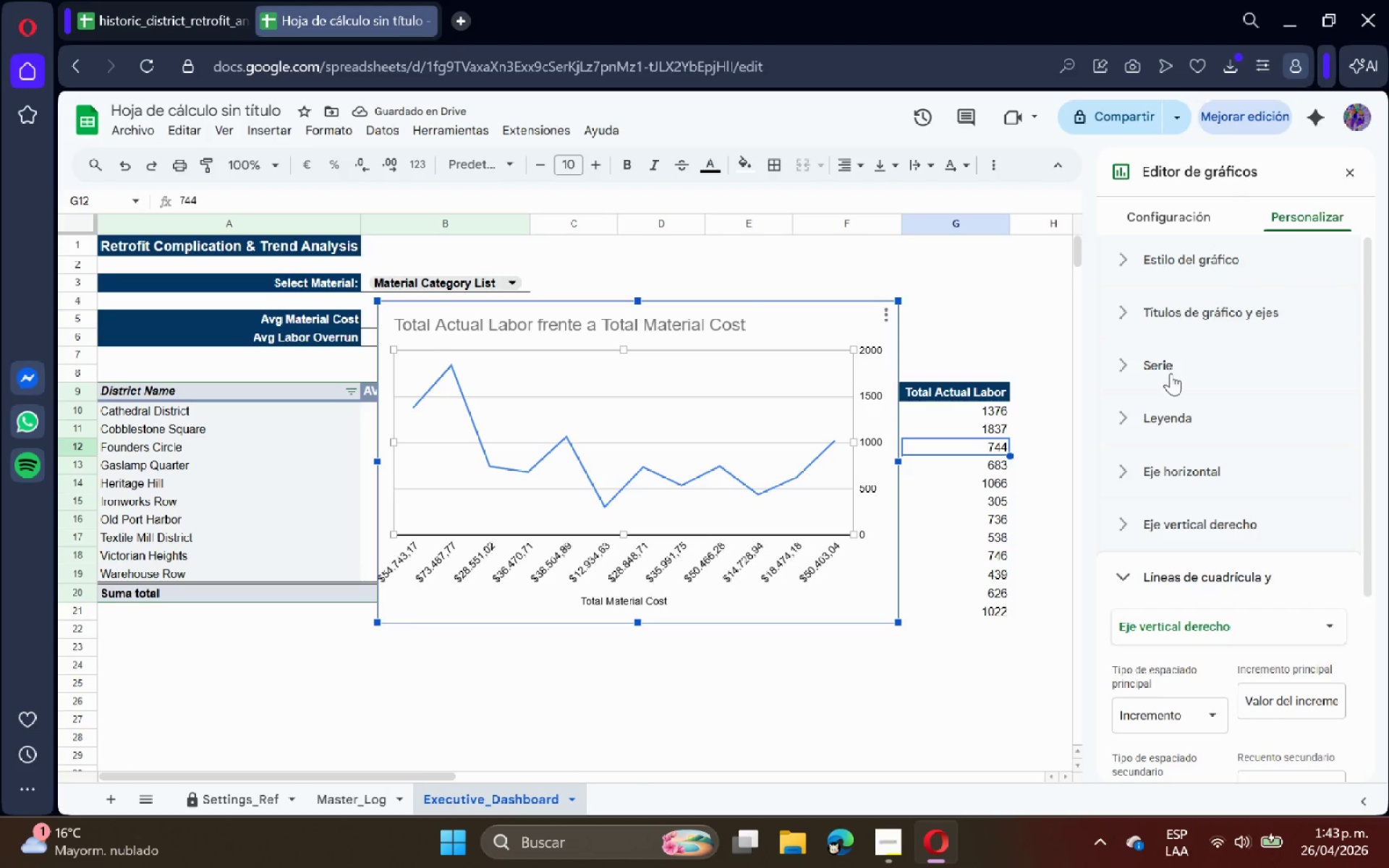 
scroll: coordinate [1220, 582], scroll_direction: down, amount: 3.0
 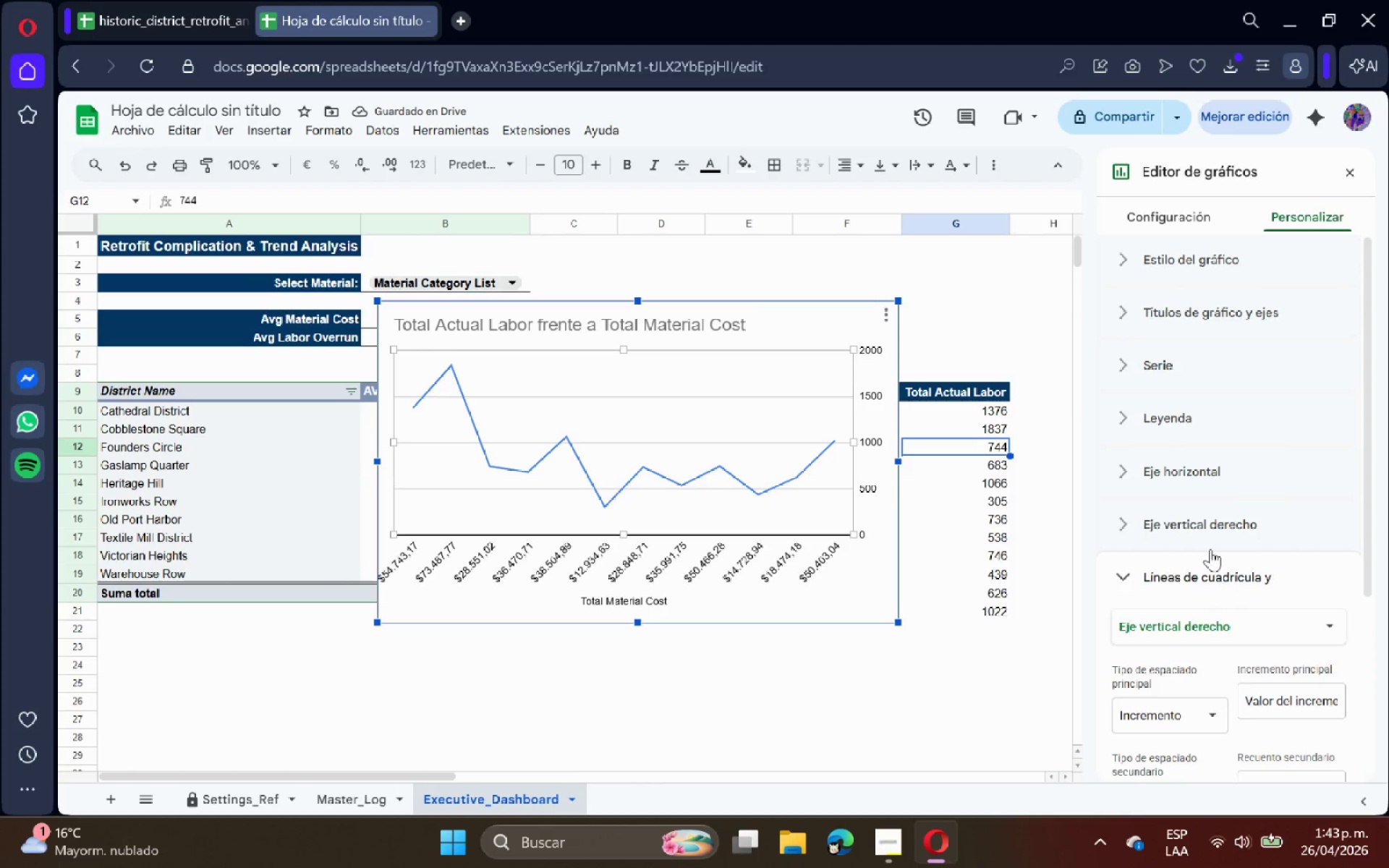 
left_click([1165, 363])
 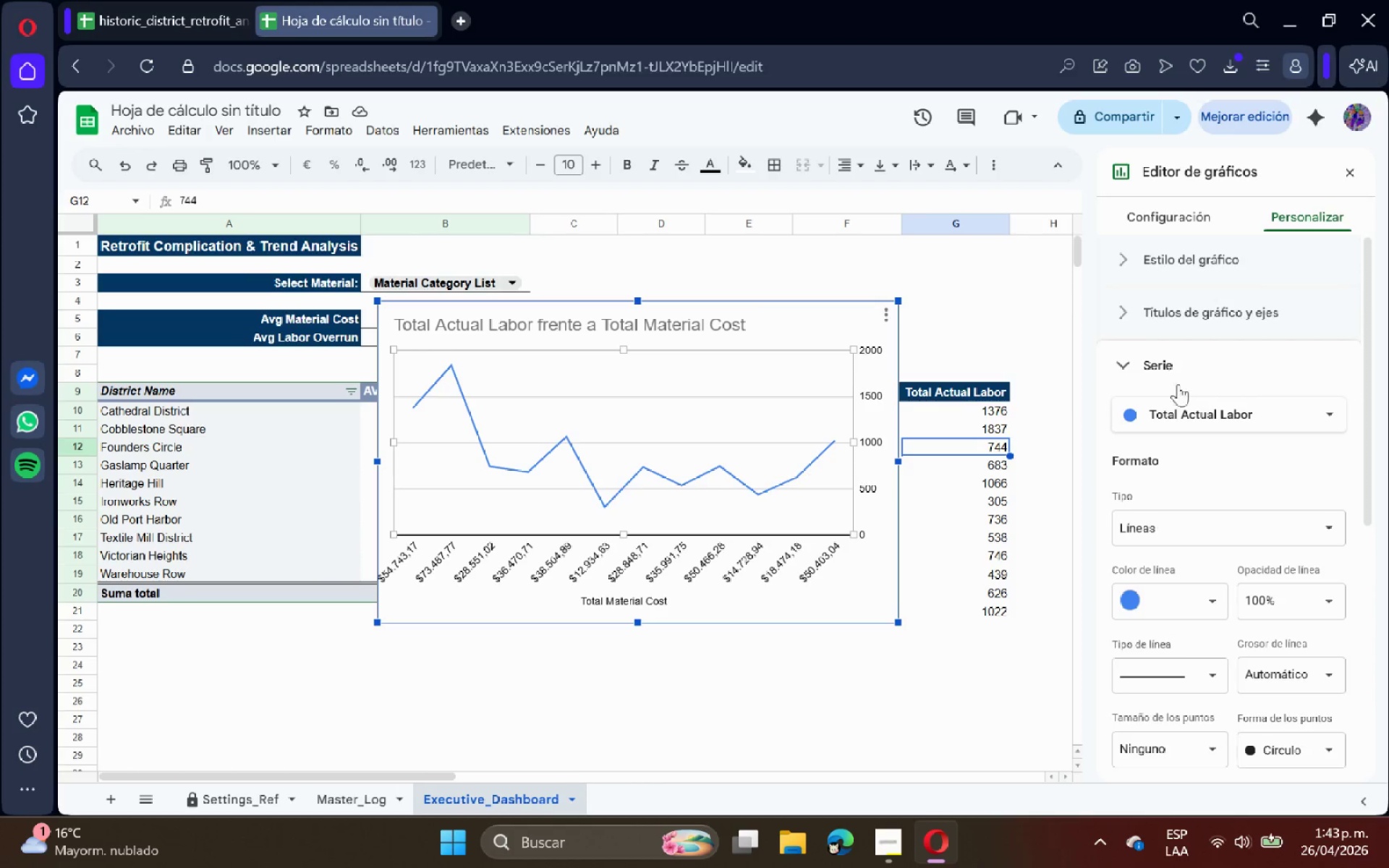 
left_click([1193, 404])
 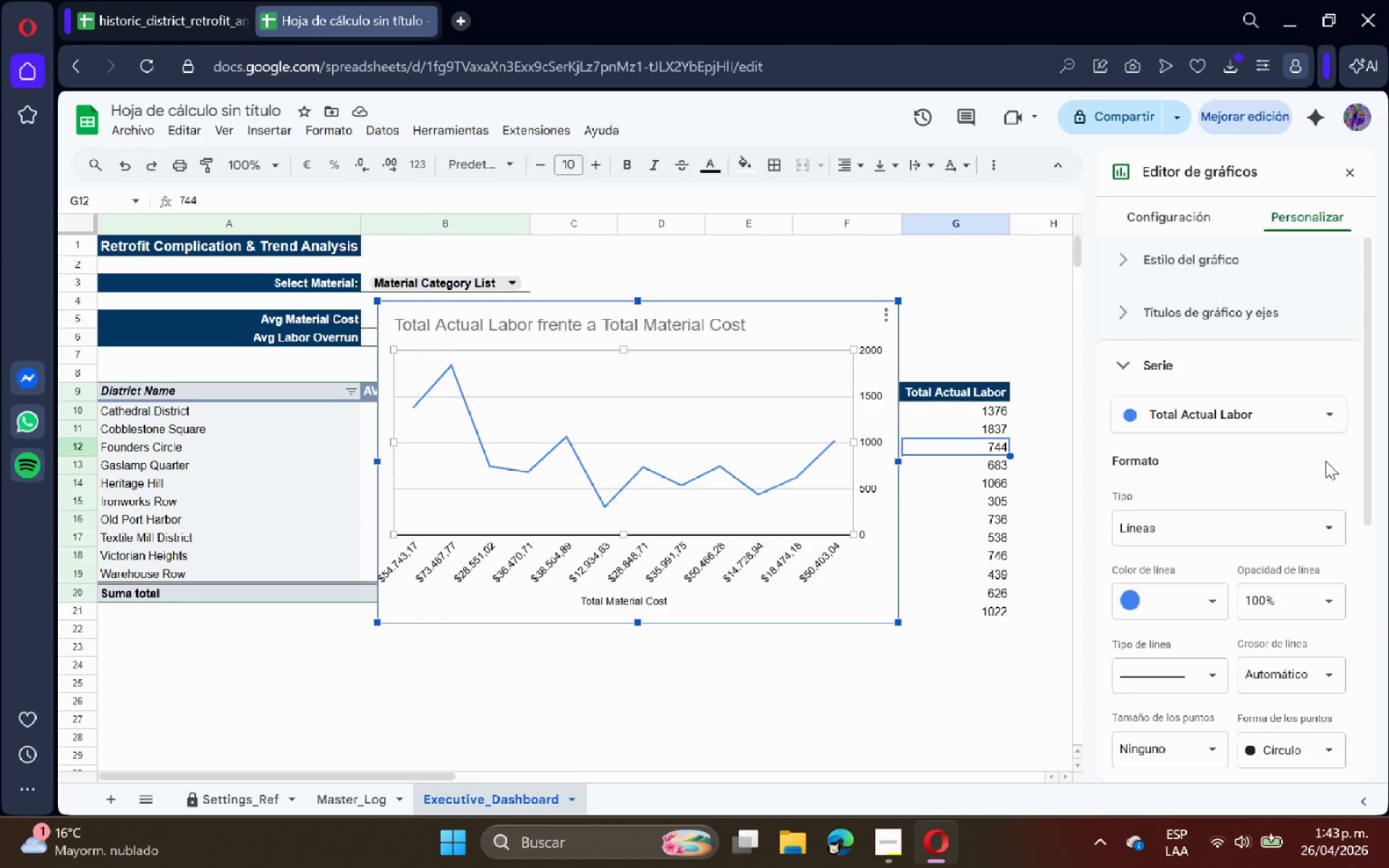 
double_click([1257, 527])
 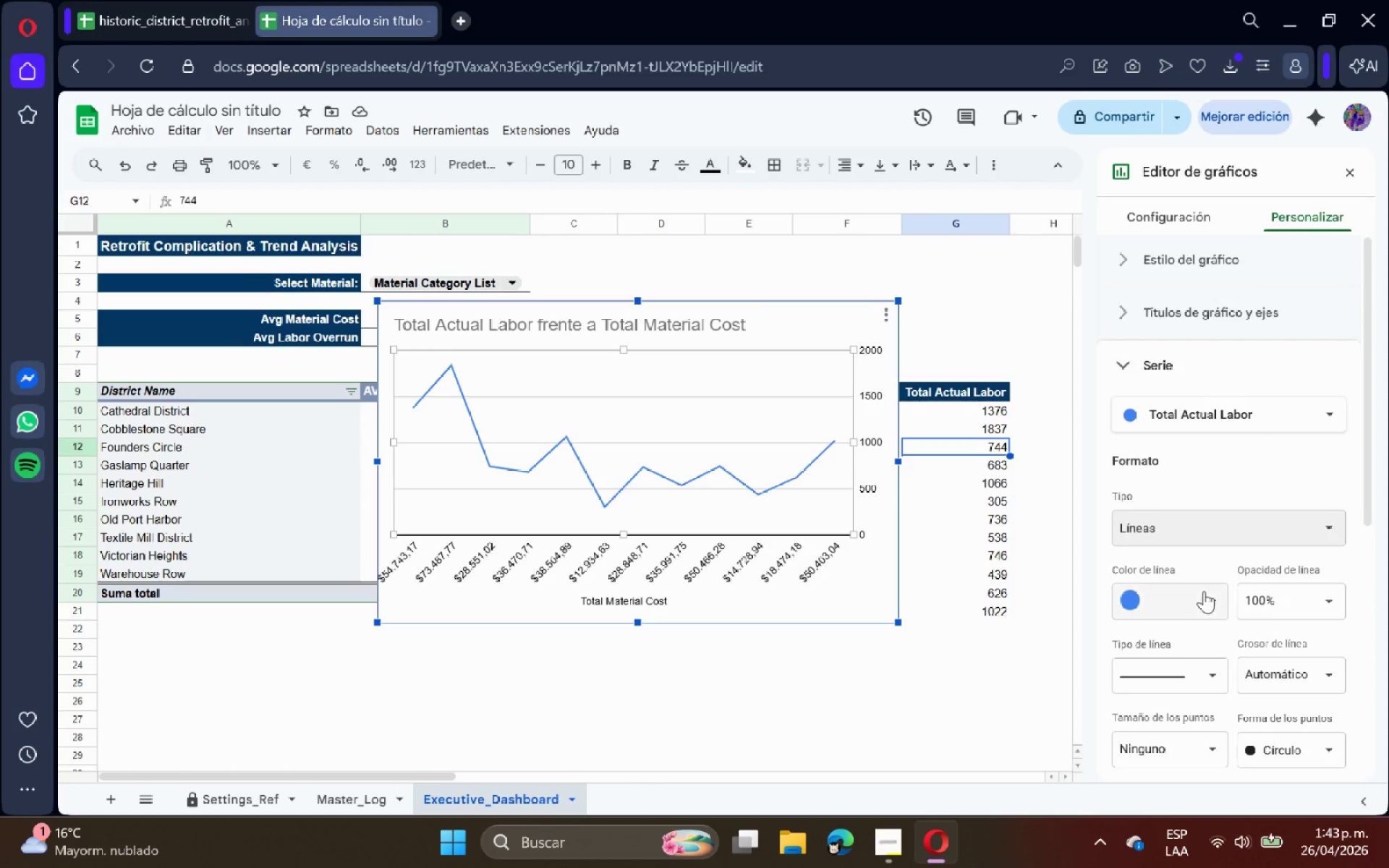 
double_click([1201, 595])
 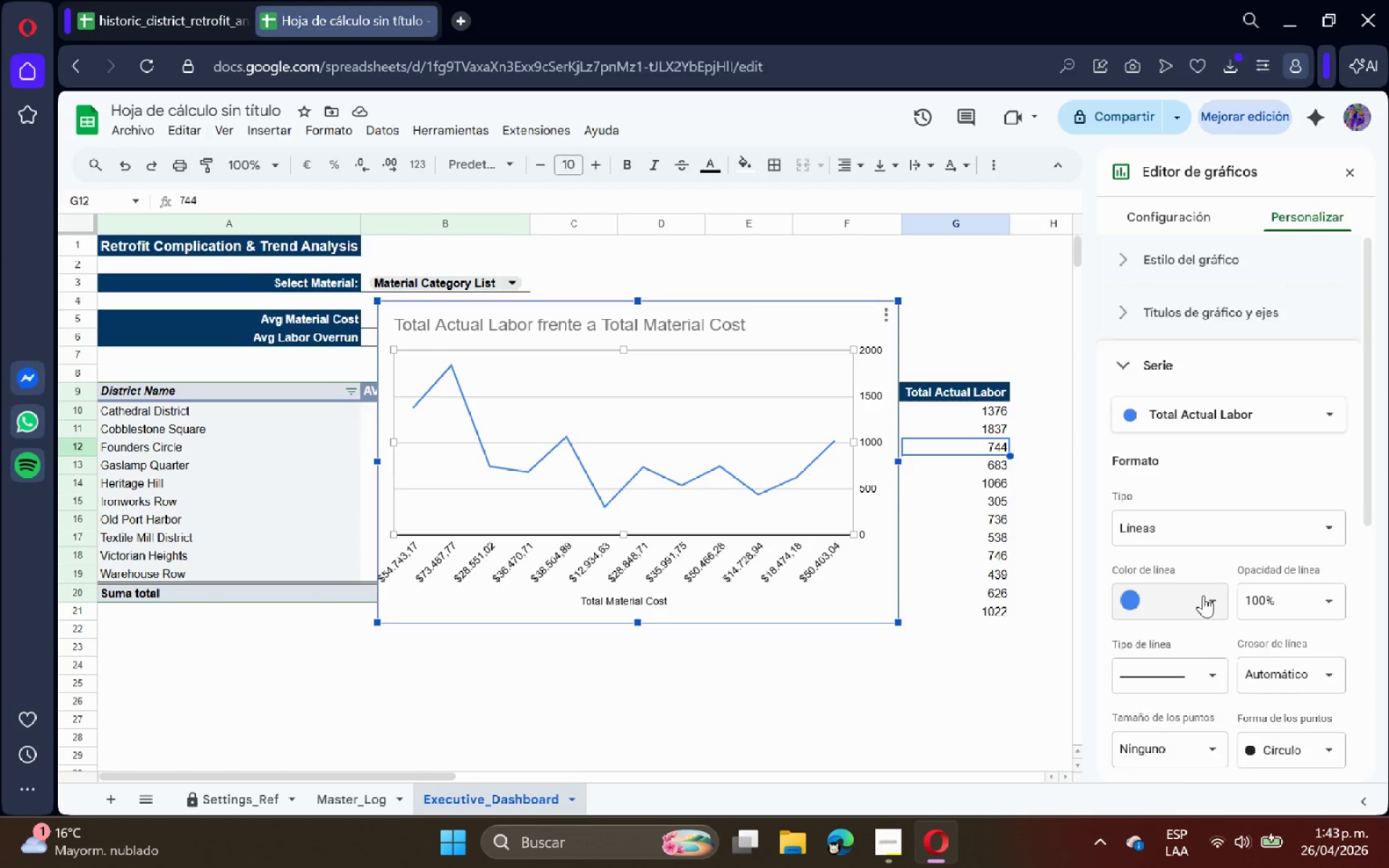 
scroll: coordinate [1203, 595], scroll_direction: down, amount: 3.0
 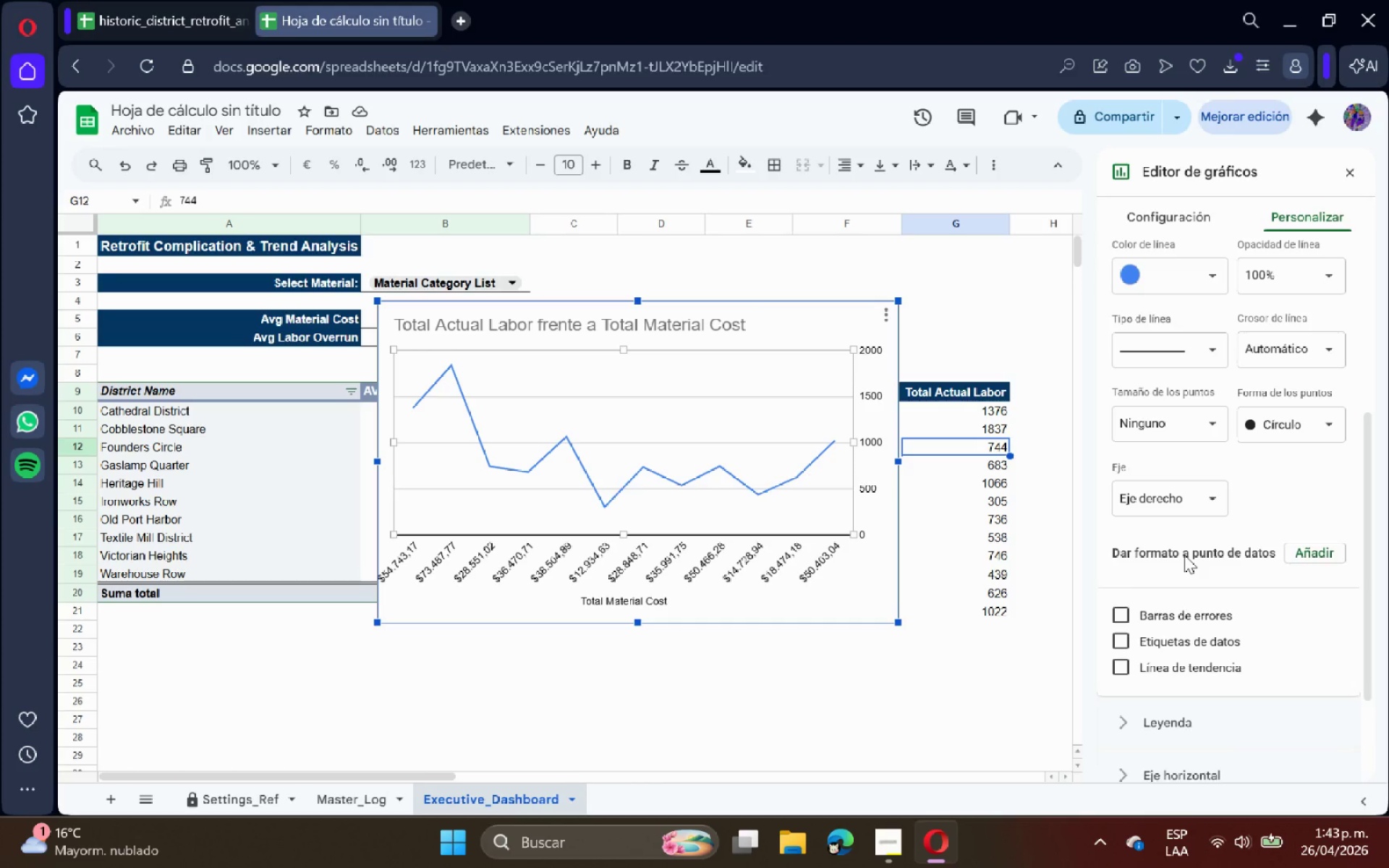 
wait(13.8)
 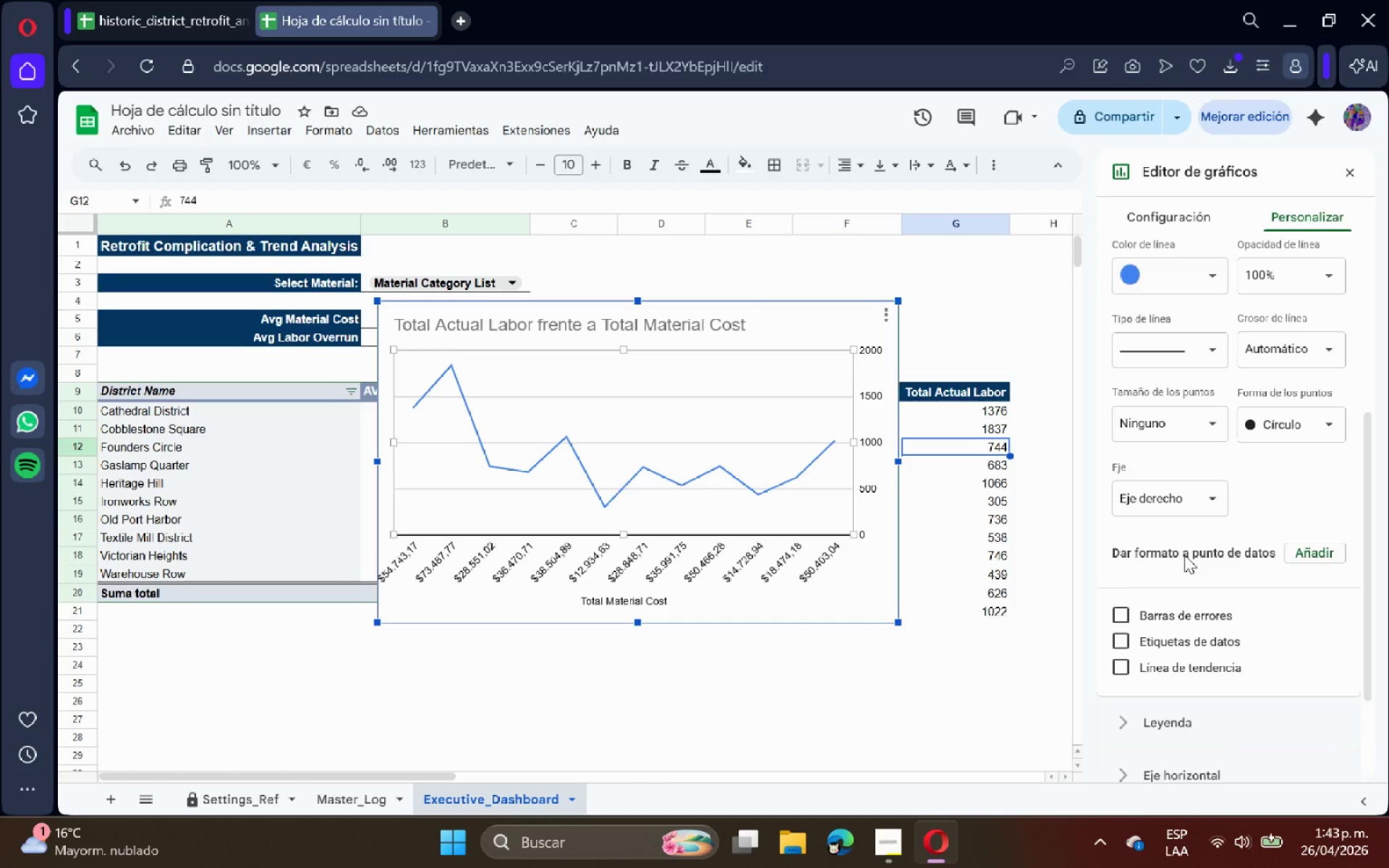 
left_click_drag(start_coordinate=[732, 366], to_coordinate=[954, 696])
 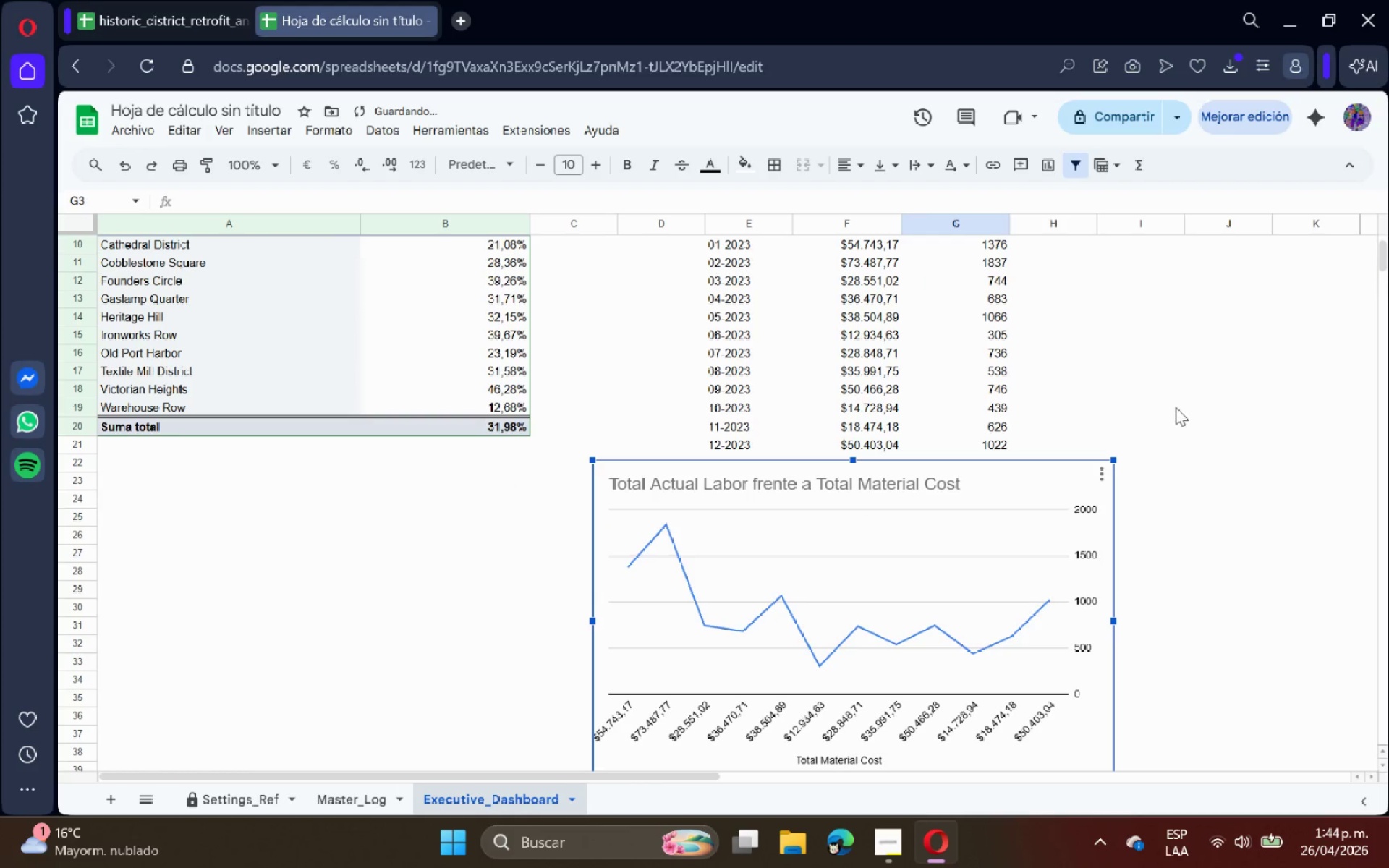 
left_click([1203, 330])
 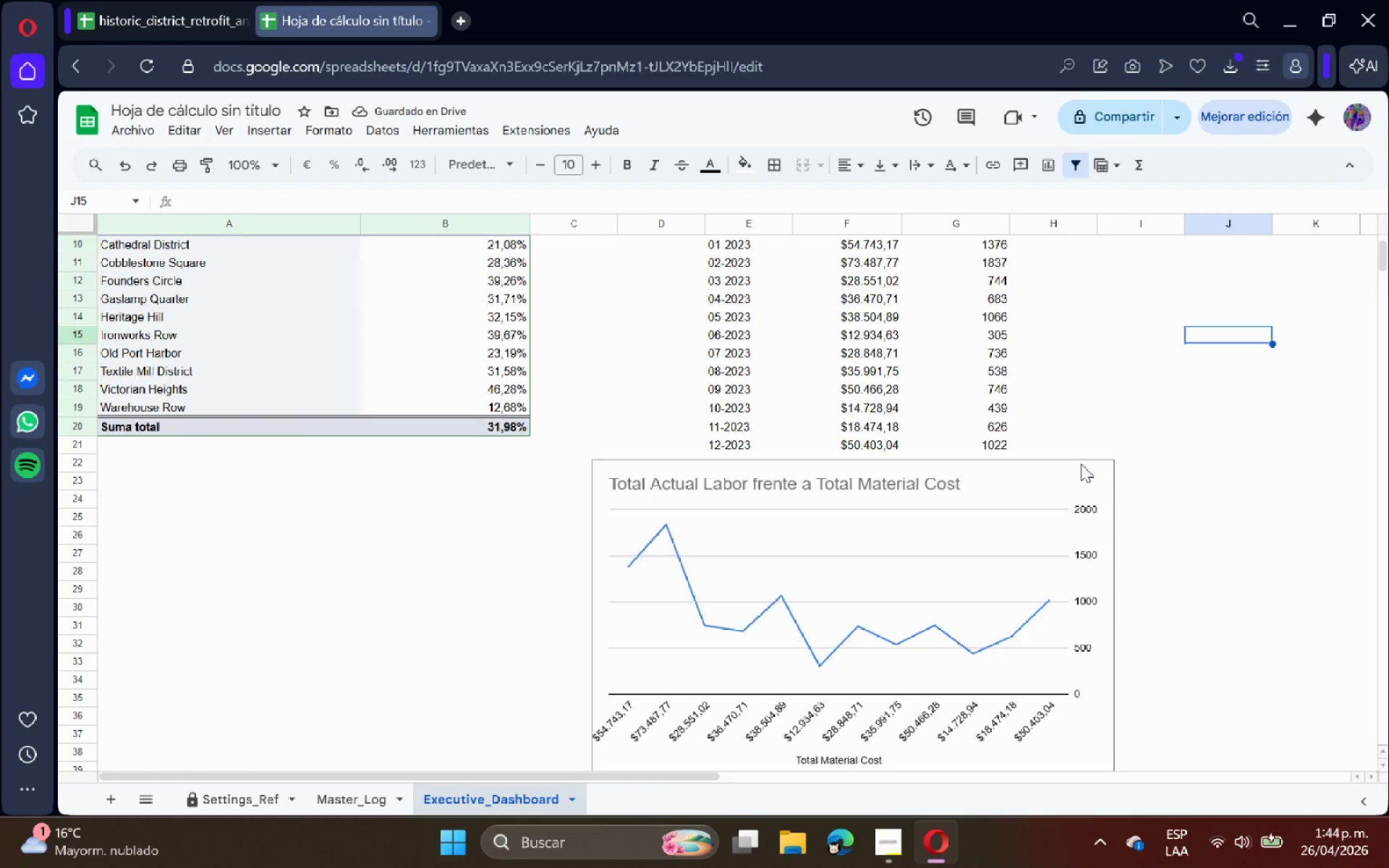 
scroll: coordinate [1011, 452], scroll_direction: down, amount: 2.0
 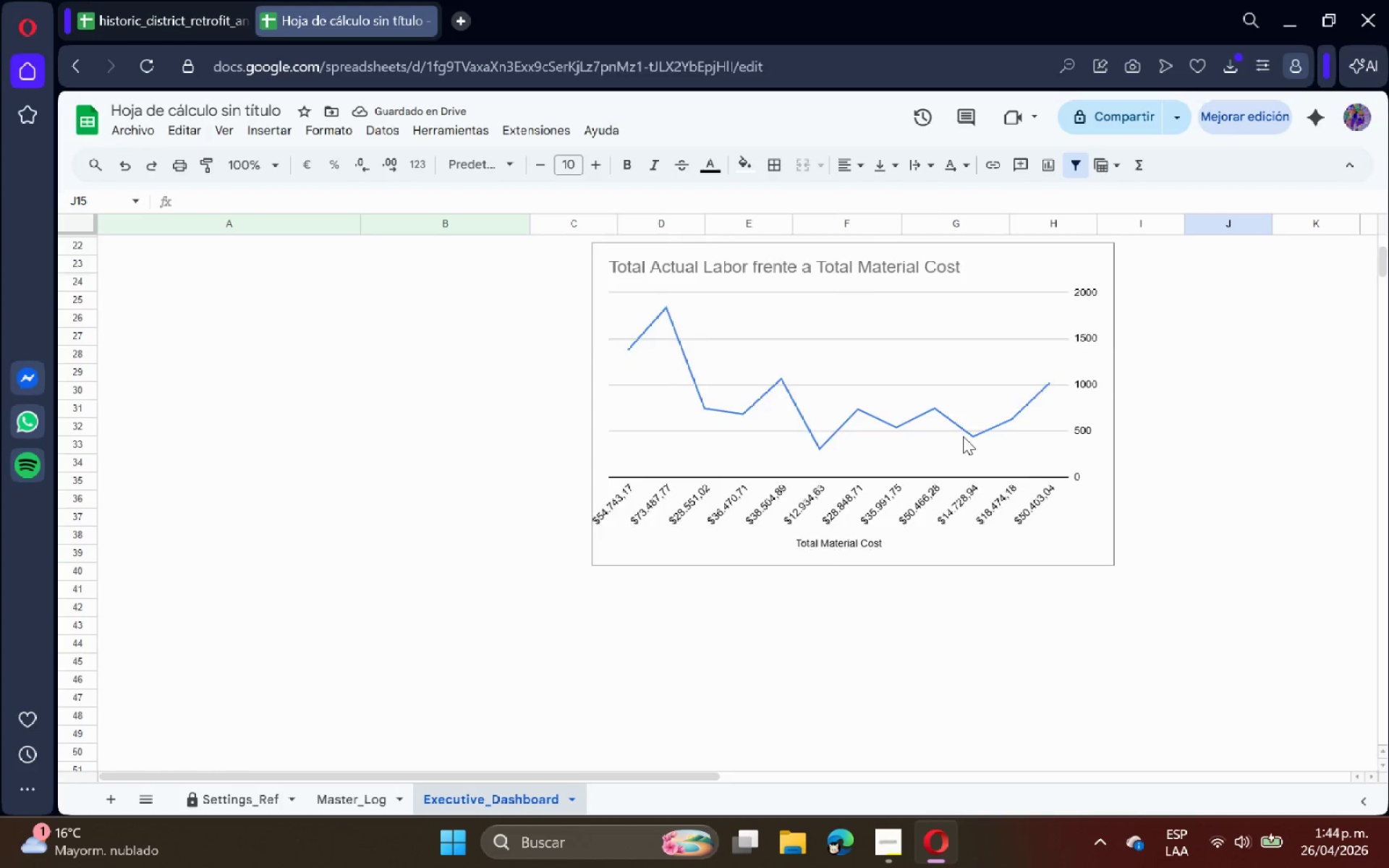 
scroll: coordinate [963, 436], scroll_direction: up, amount: 1.0
 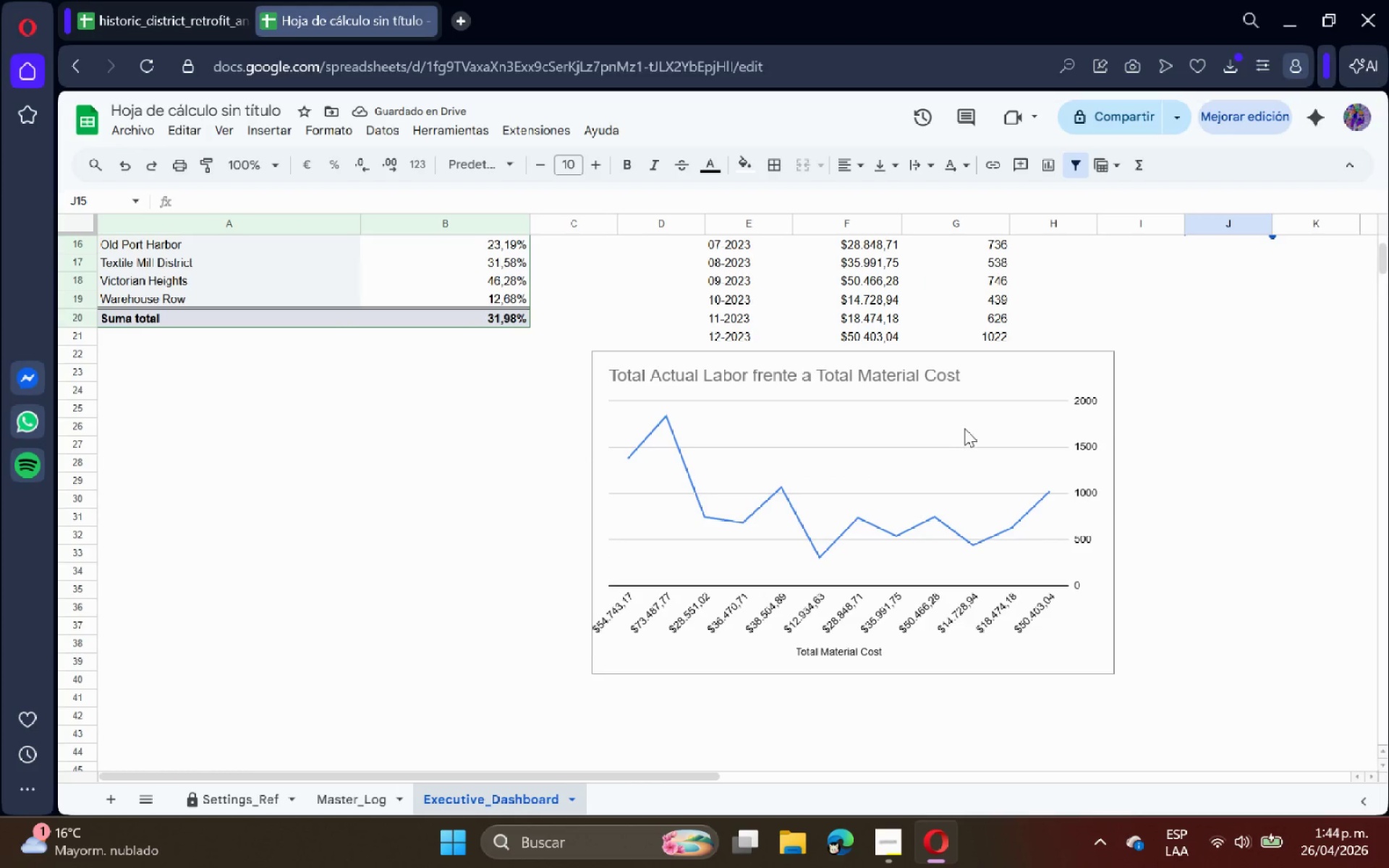 
left_click([965, 427])
 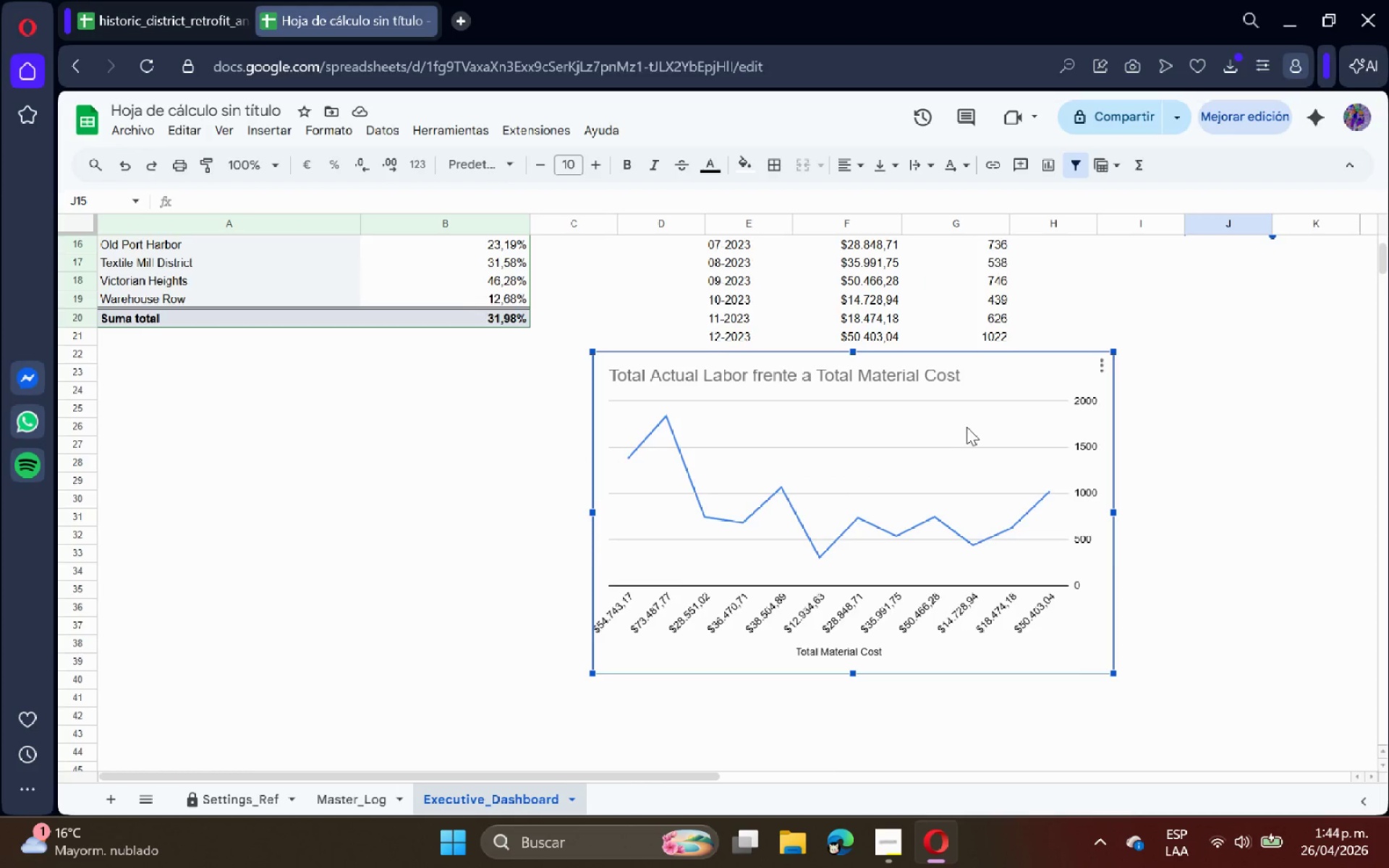 
scroll: coordinate [969, 430], scroll_direction: up, amount: 2.0
 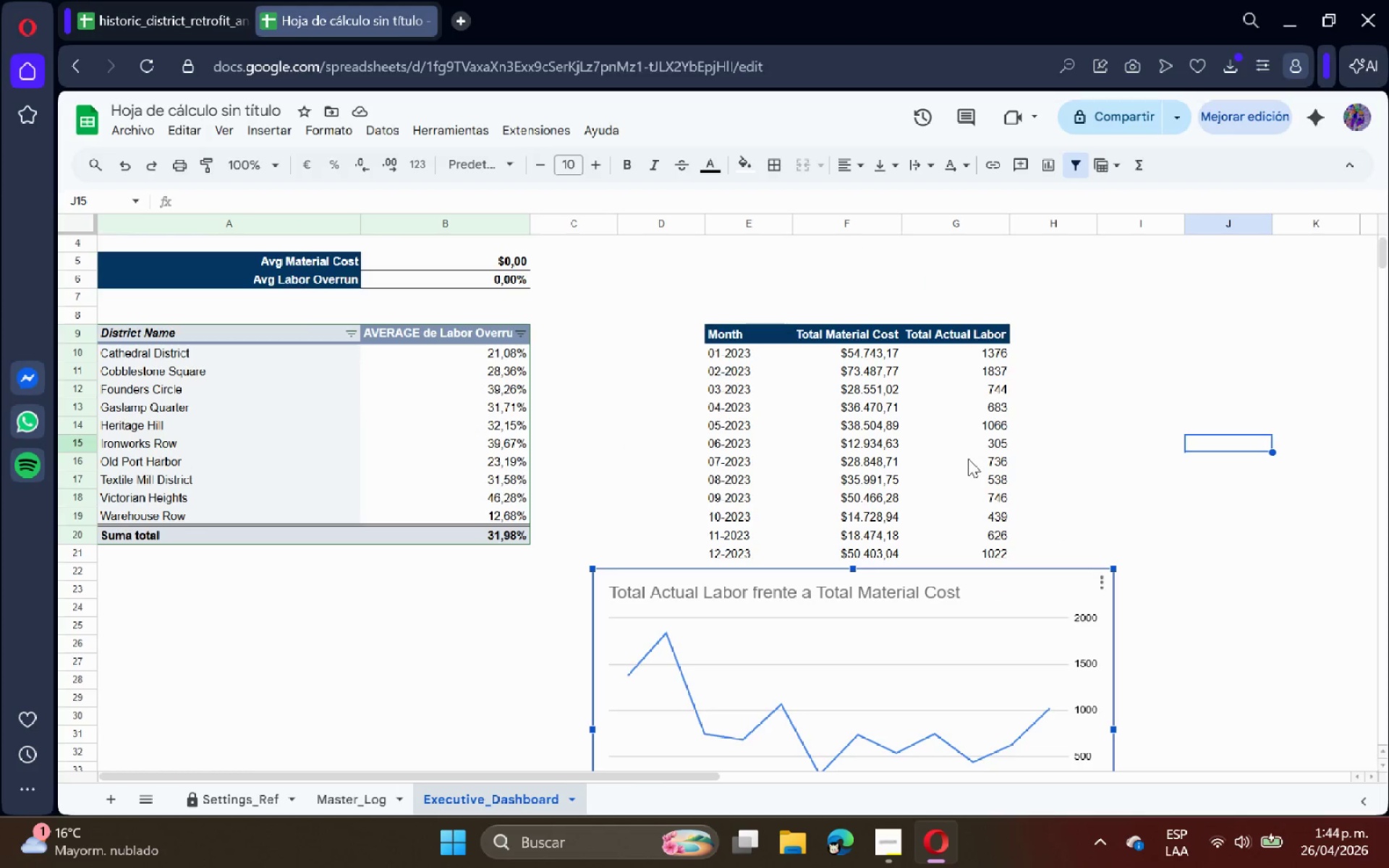 
left_click([944, 449])
 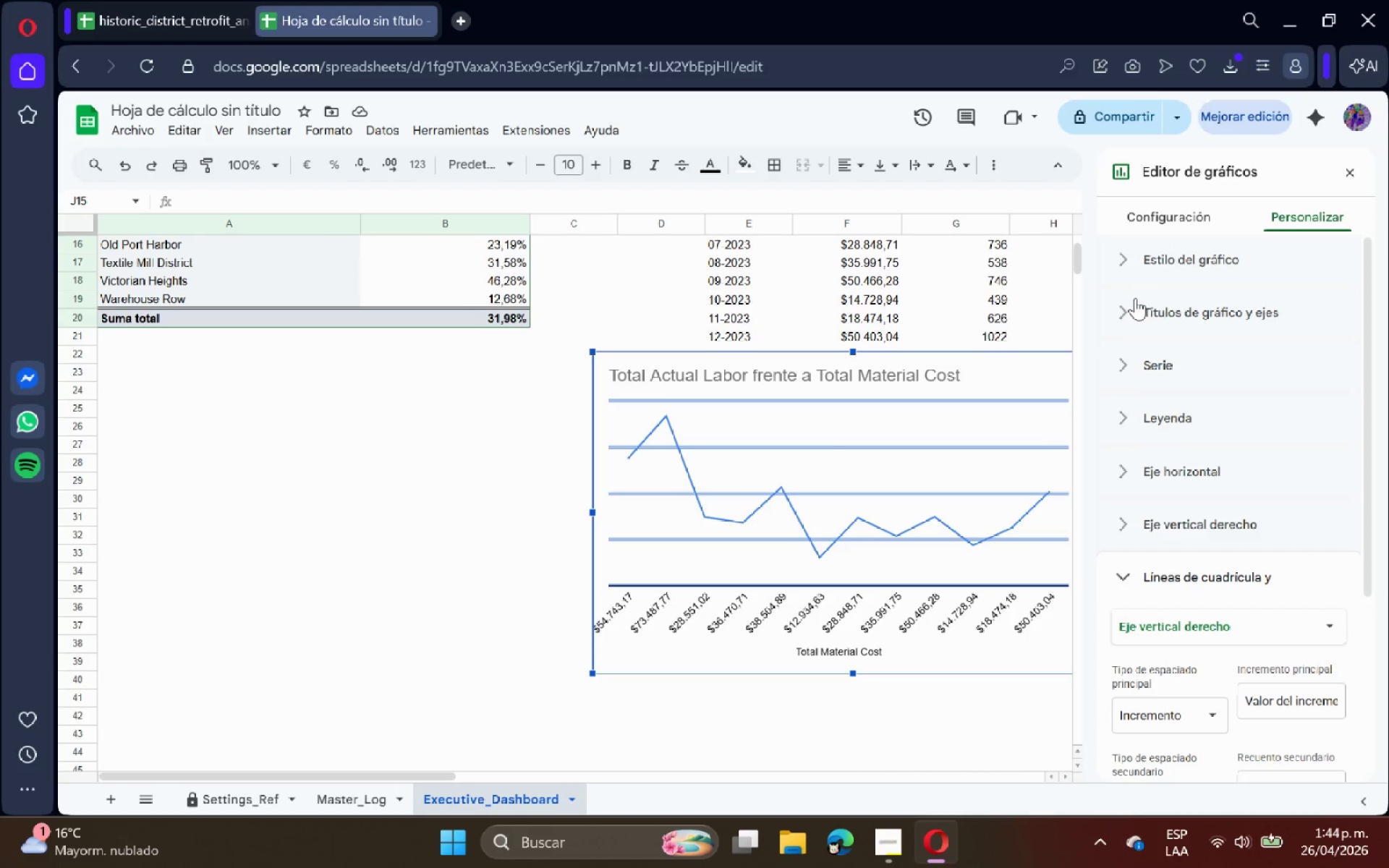 
scroll: coordinate [964, 482], scroll_direction: down, amount: 2.0
 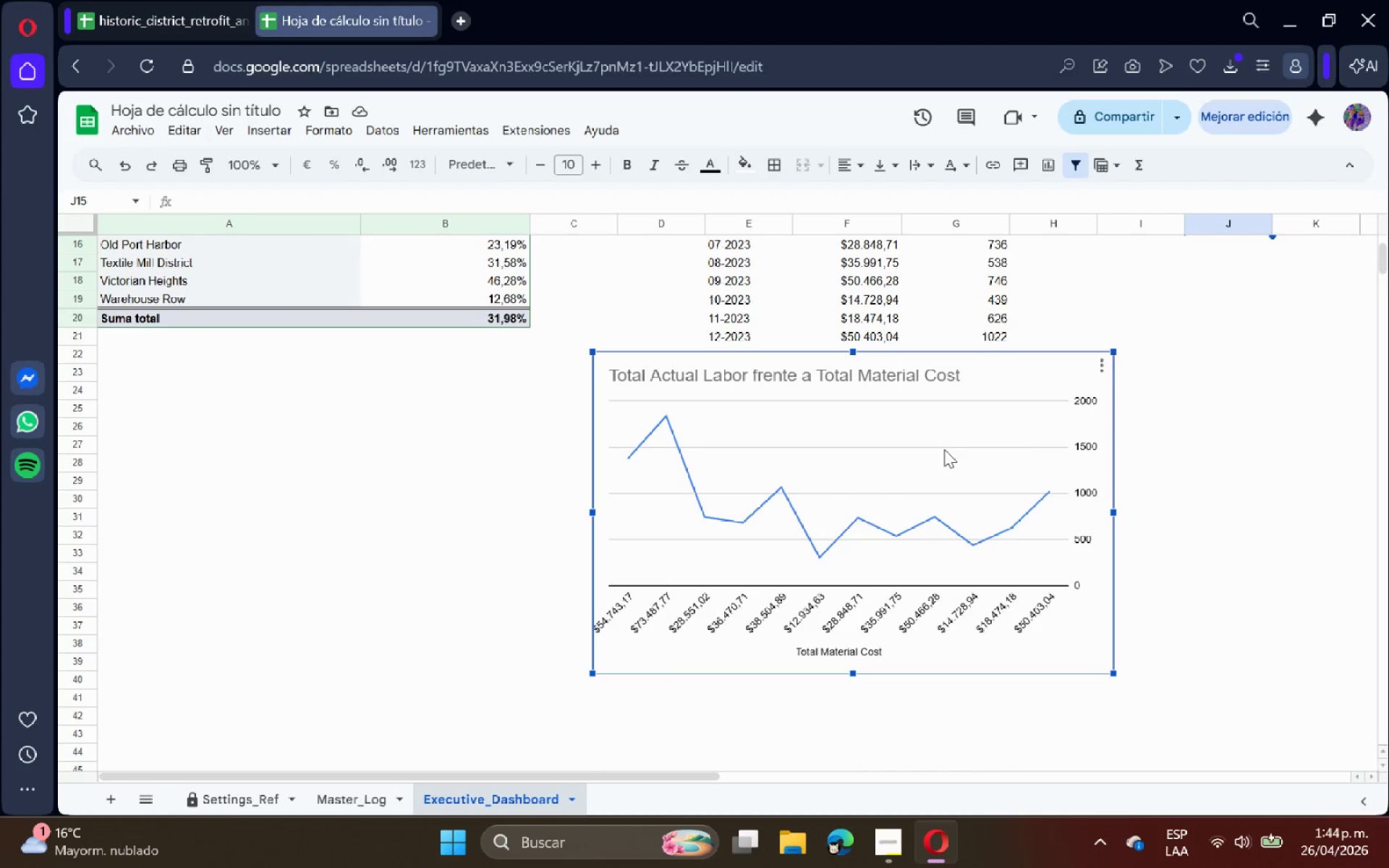 
left_click([1168, 226])
 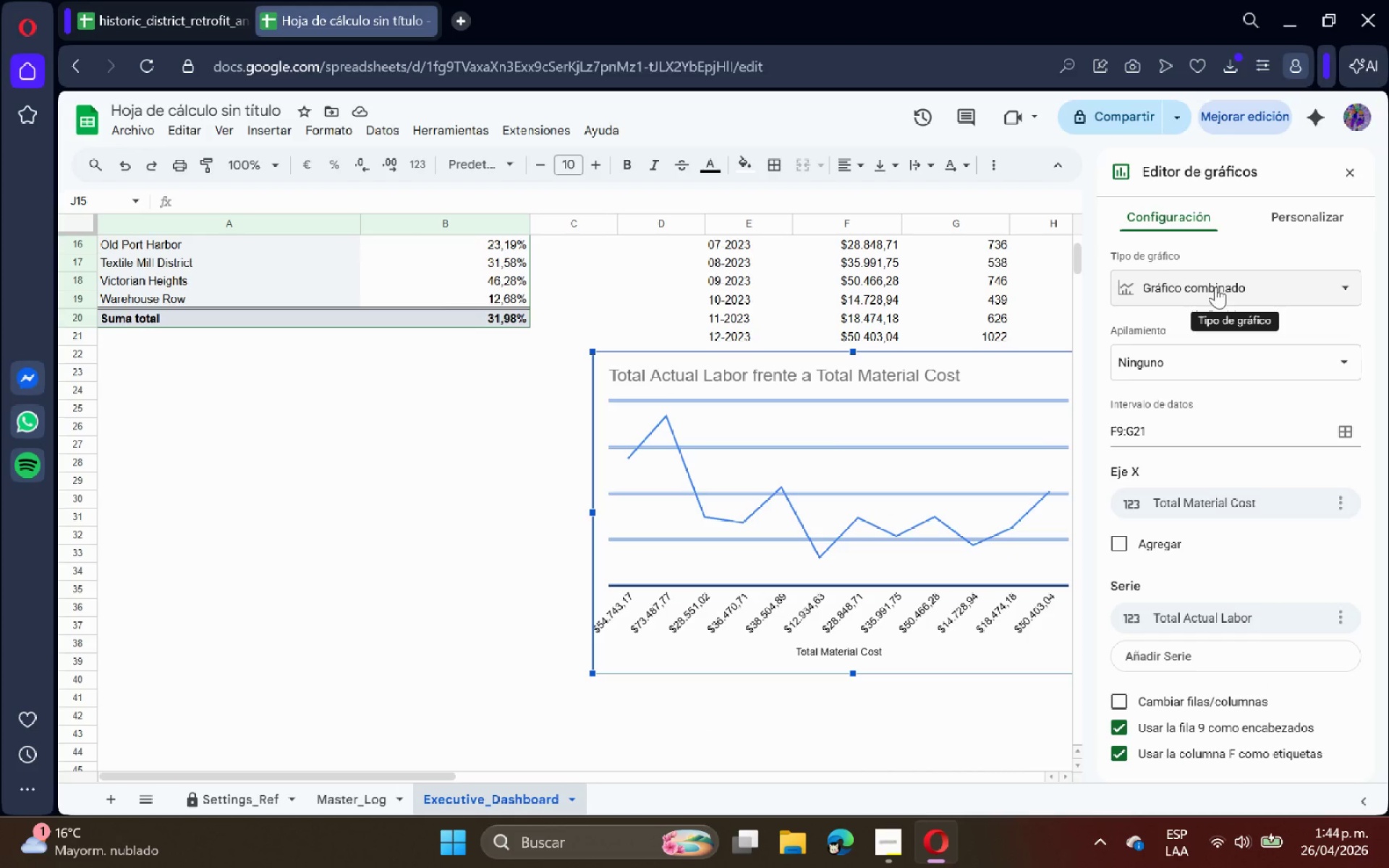 
scroll: coordinate [1248, 529], scroll_direction: down, amount: 1.0
 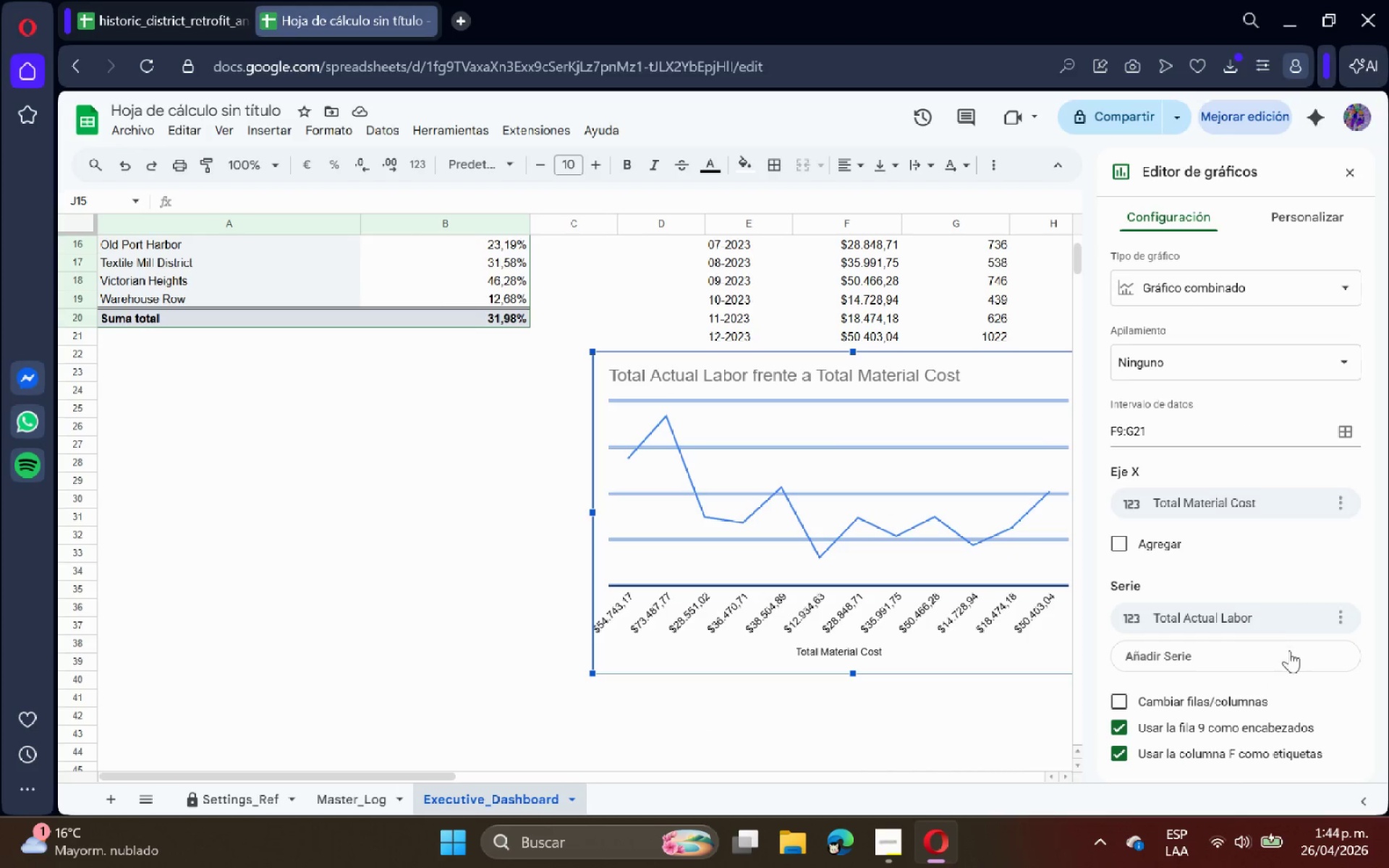 
left_click([1287, 650])
 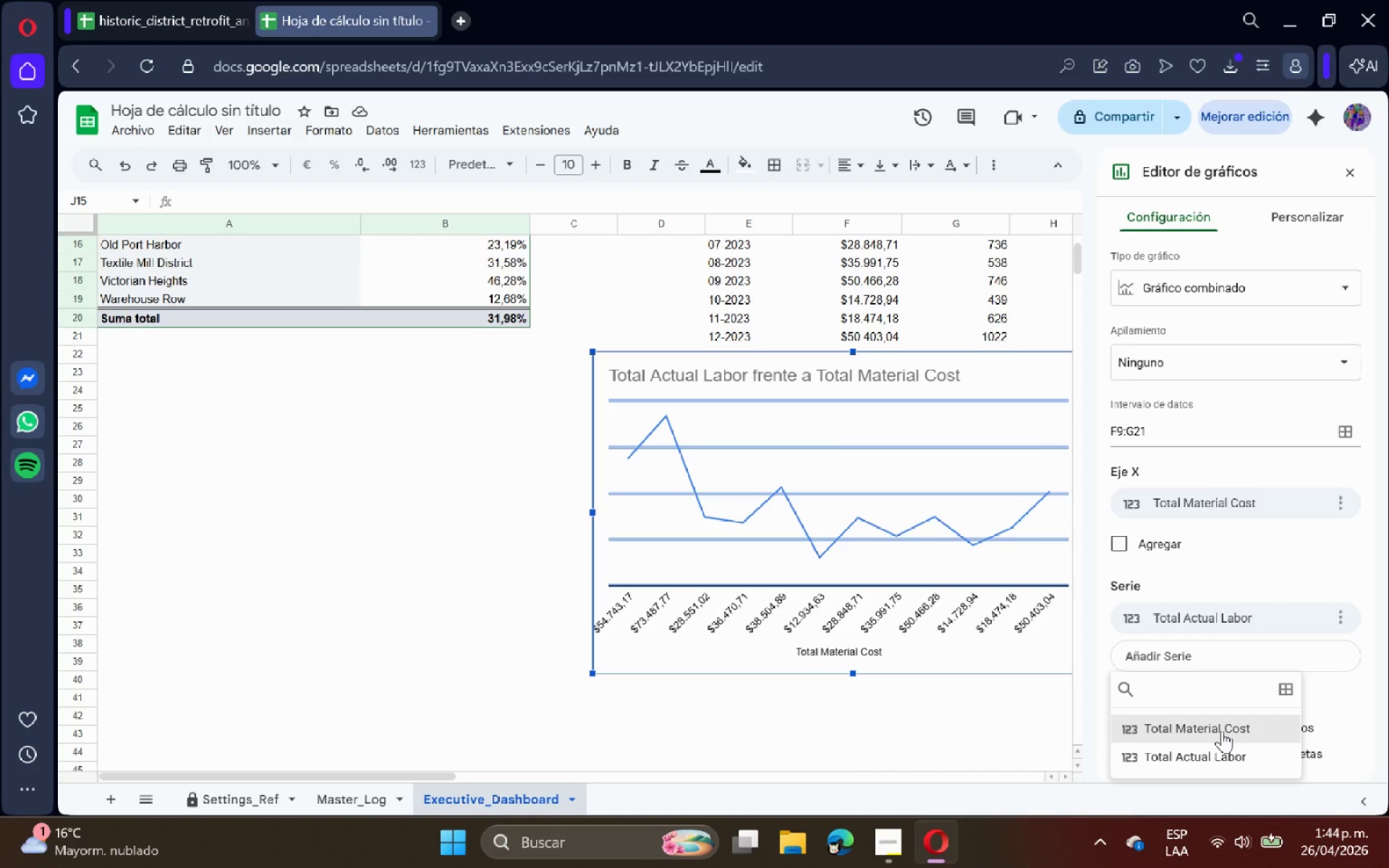 
left_click([1222, 729])
 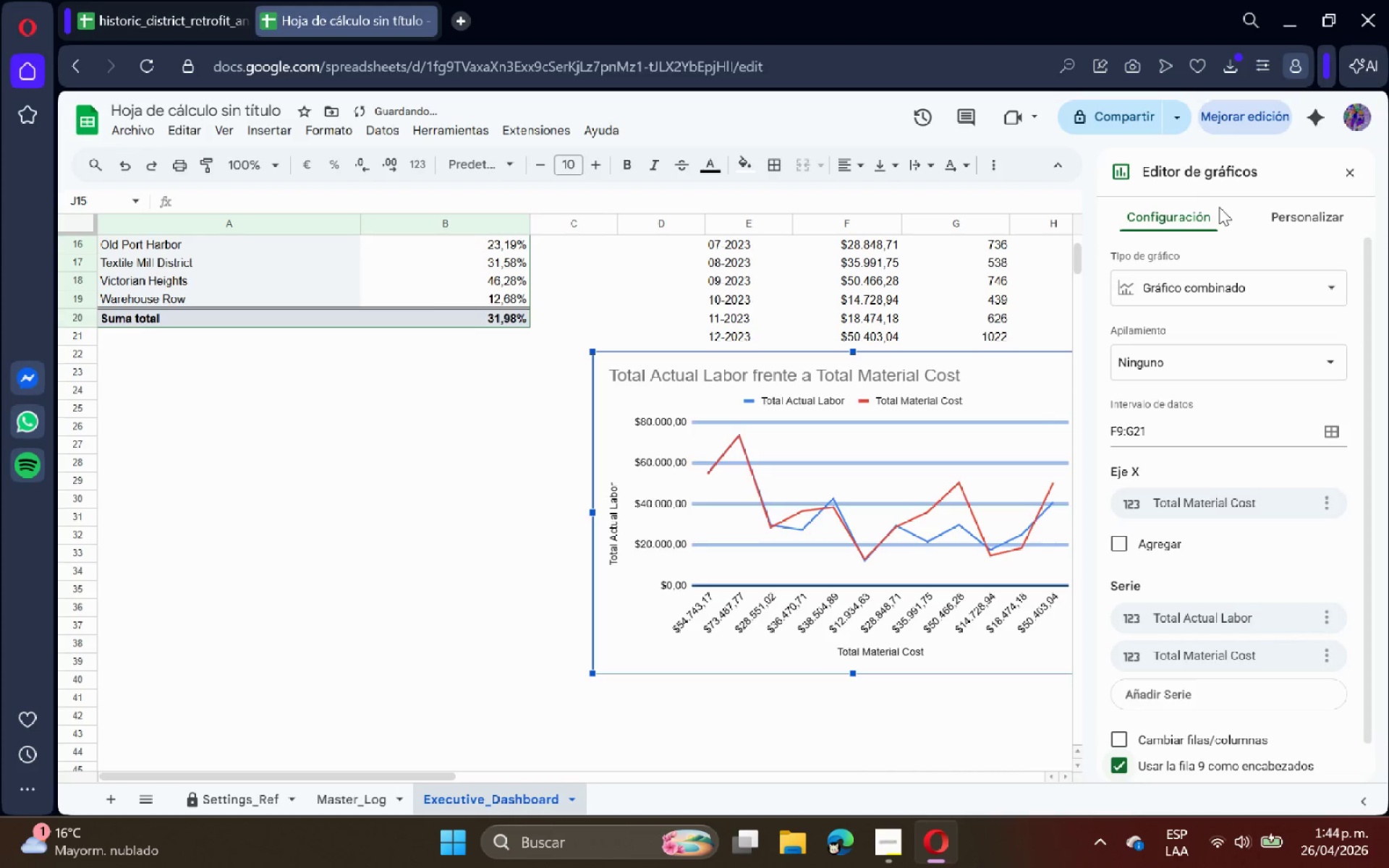 
left_click([1287, 212])
 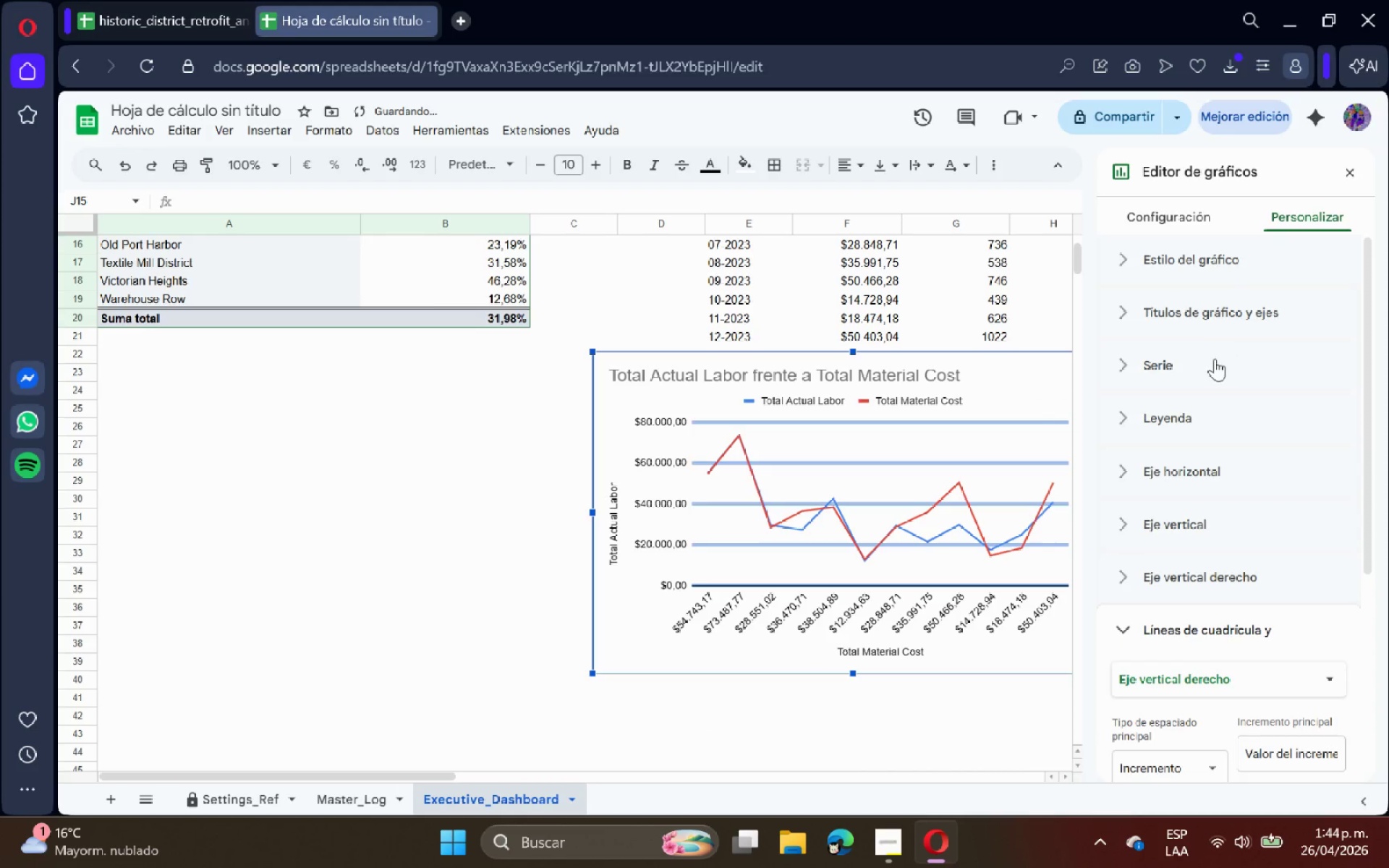 
left_click([1185, 361])
 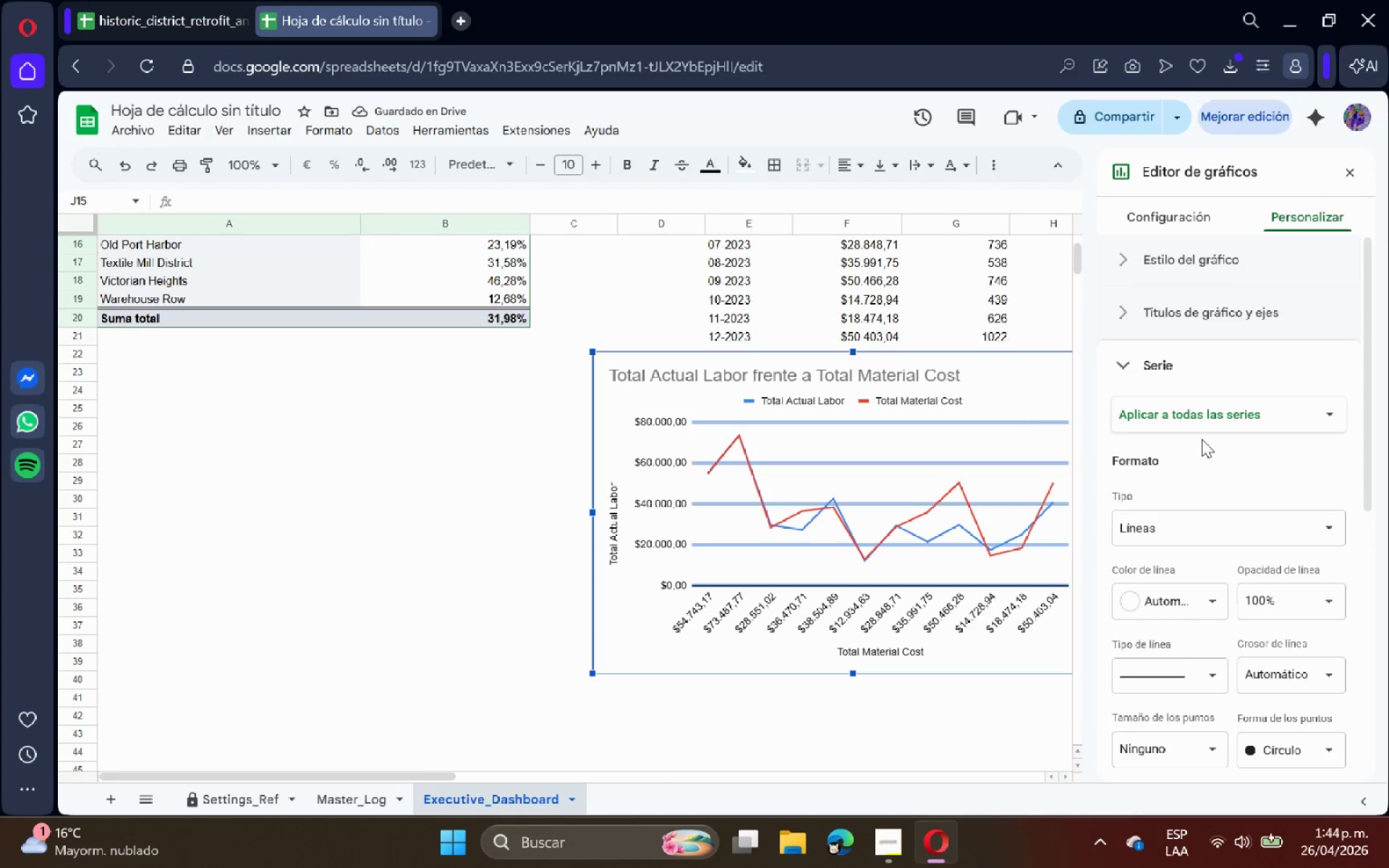 
left_click([1213, 415])
 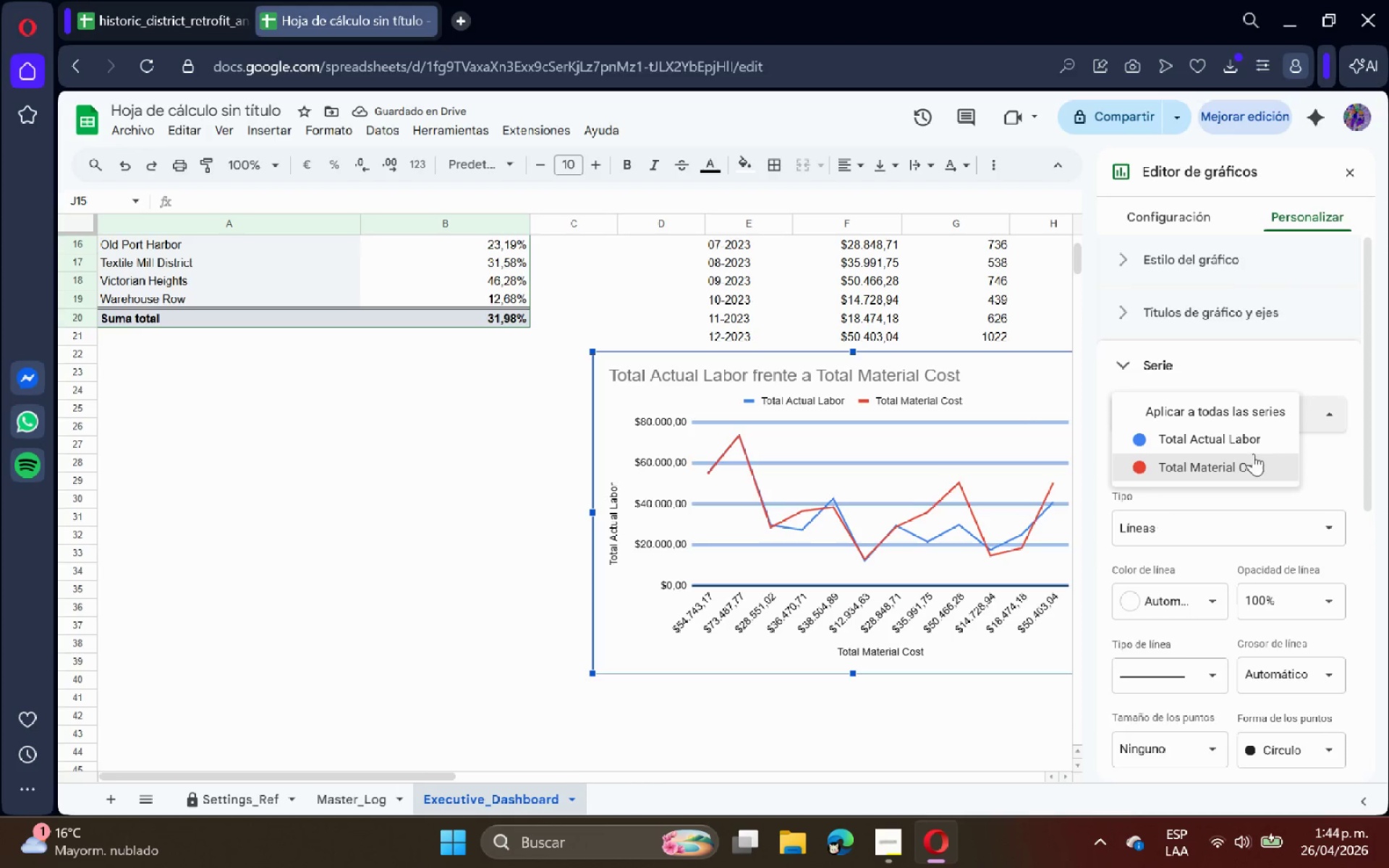 
left_click([1258, 467])
 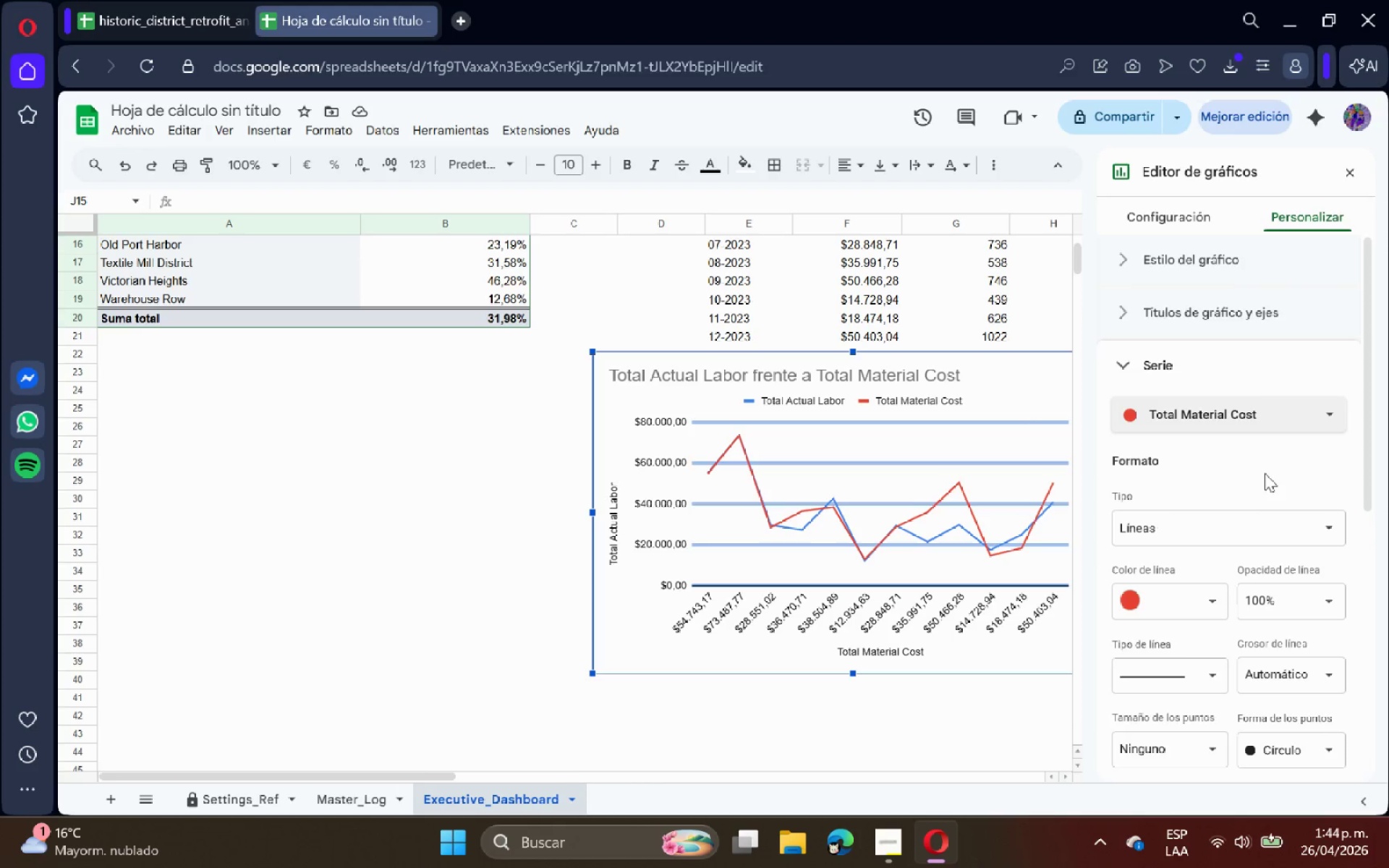 
wait(5.17)
 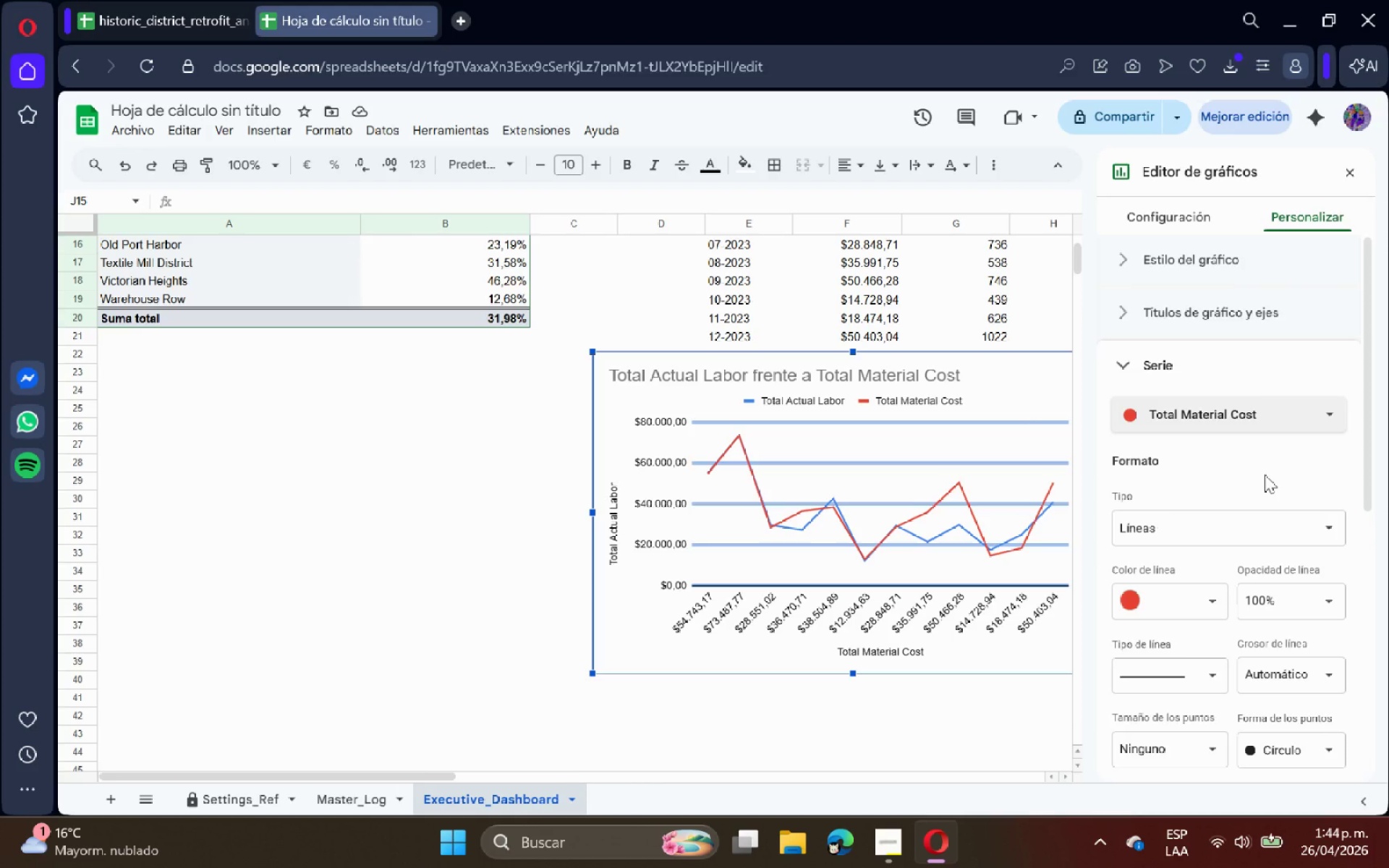 
left_click([1221, 525])
 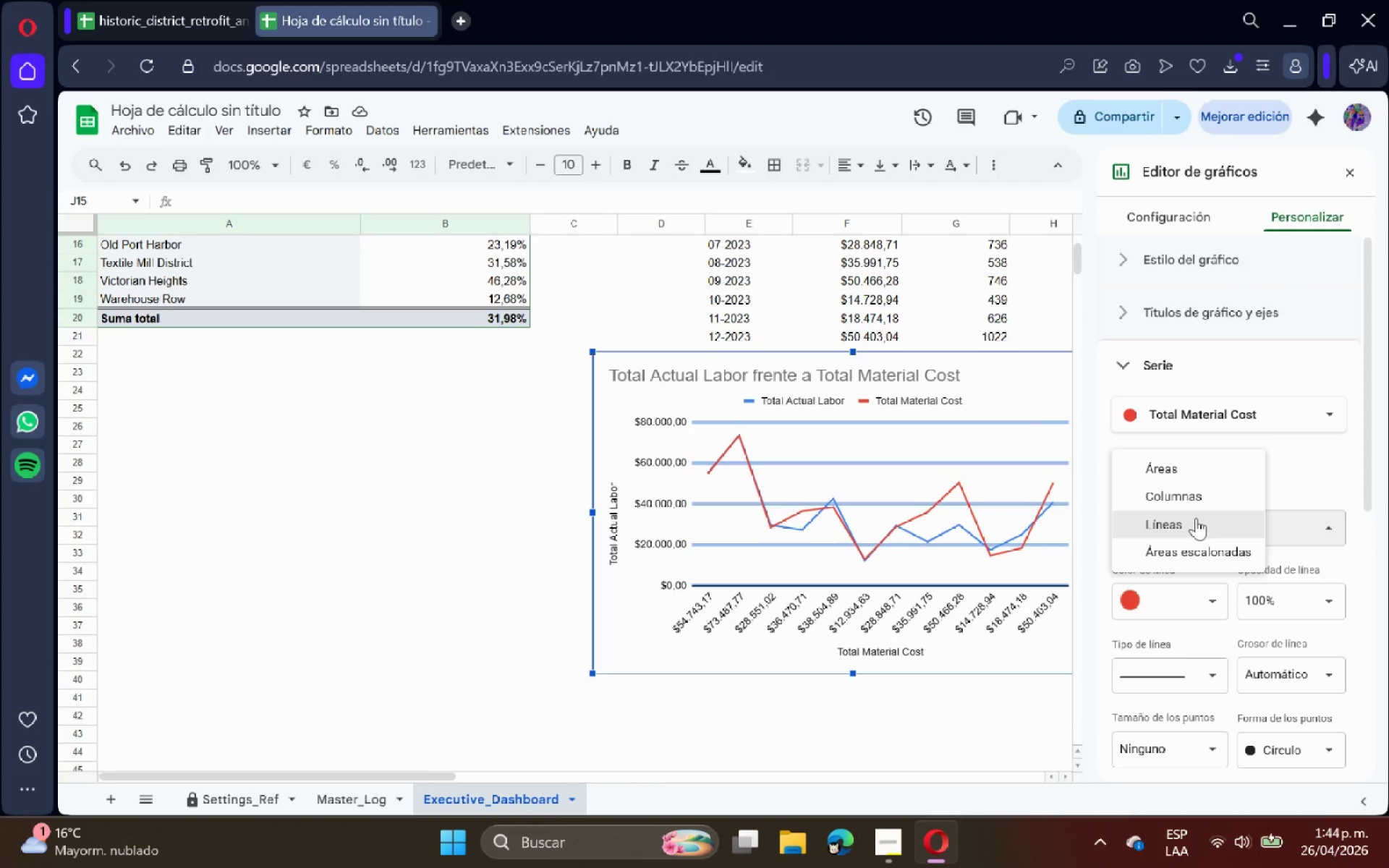 
left_click([1186, 498])
 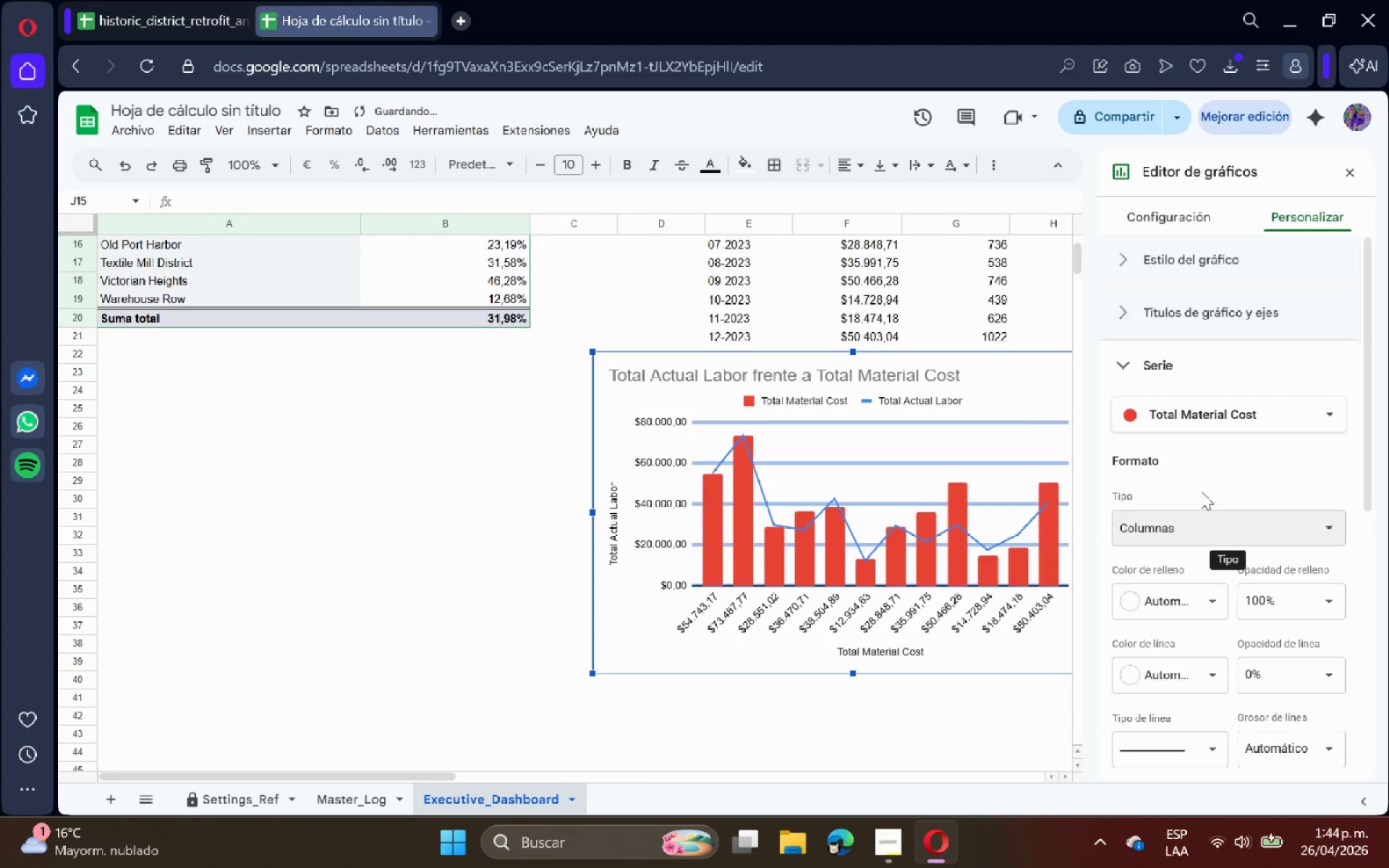 
scroll: coordinate [1218, 511], scroll_direction: down, amount: 5.0
 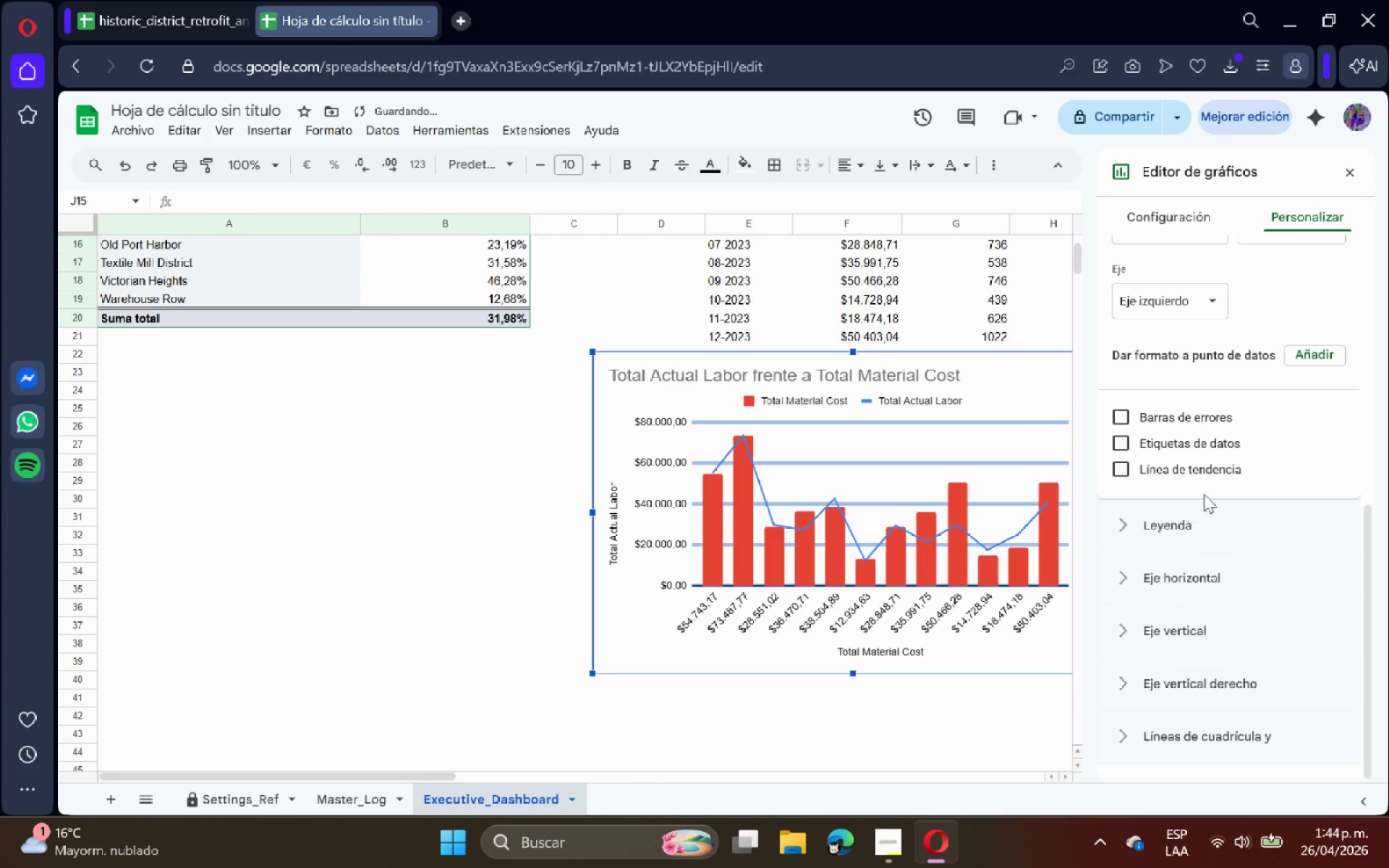 
scroll: coordinate [1208, 464], scroll_direction: up, amount: 1.0
 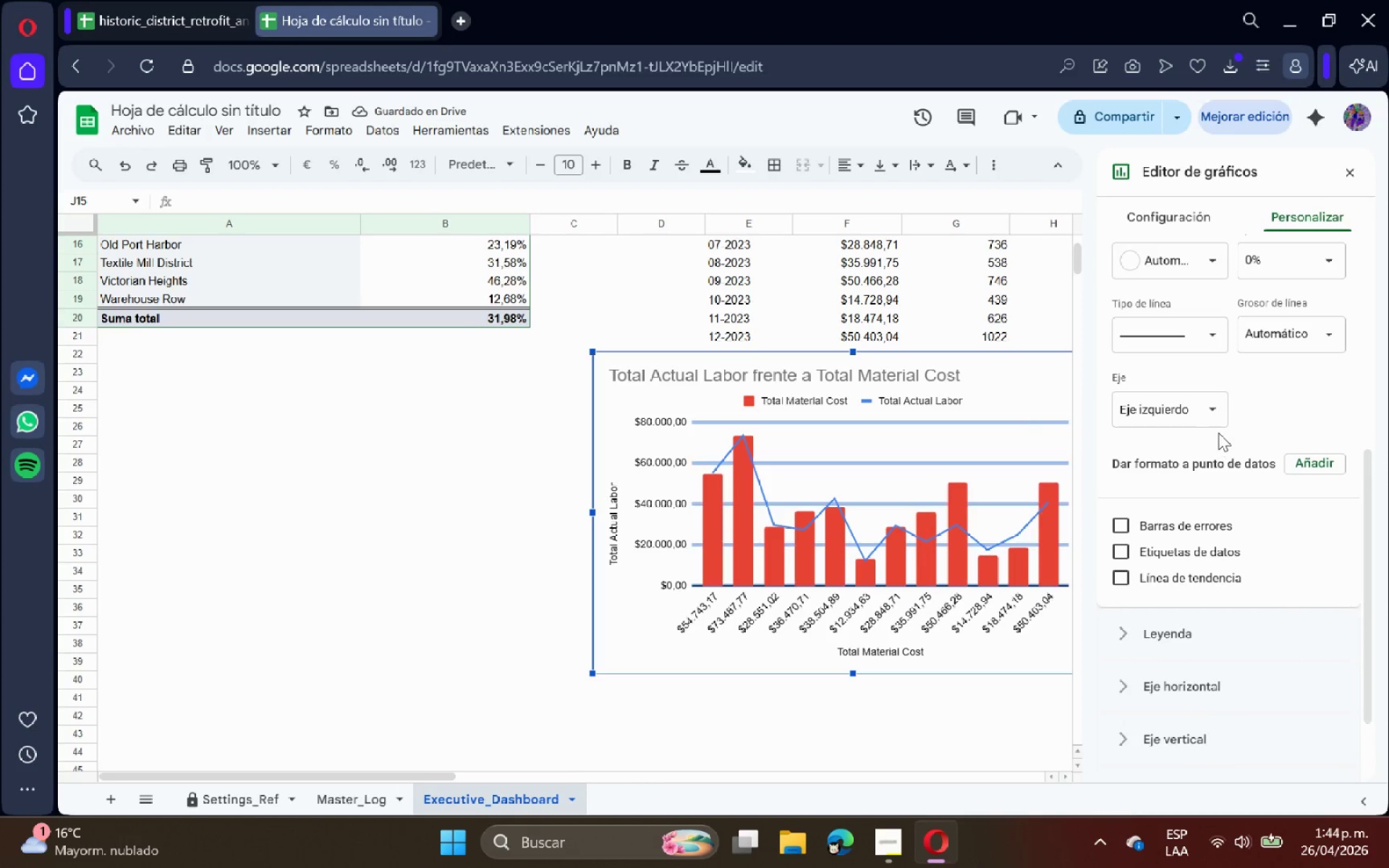 
left_click([1213, 411])
 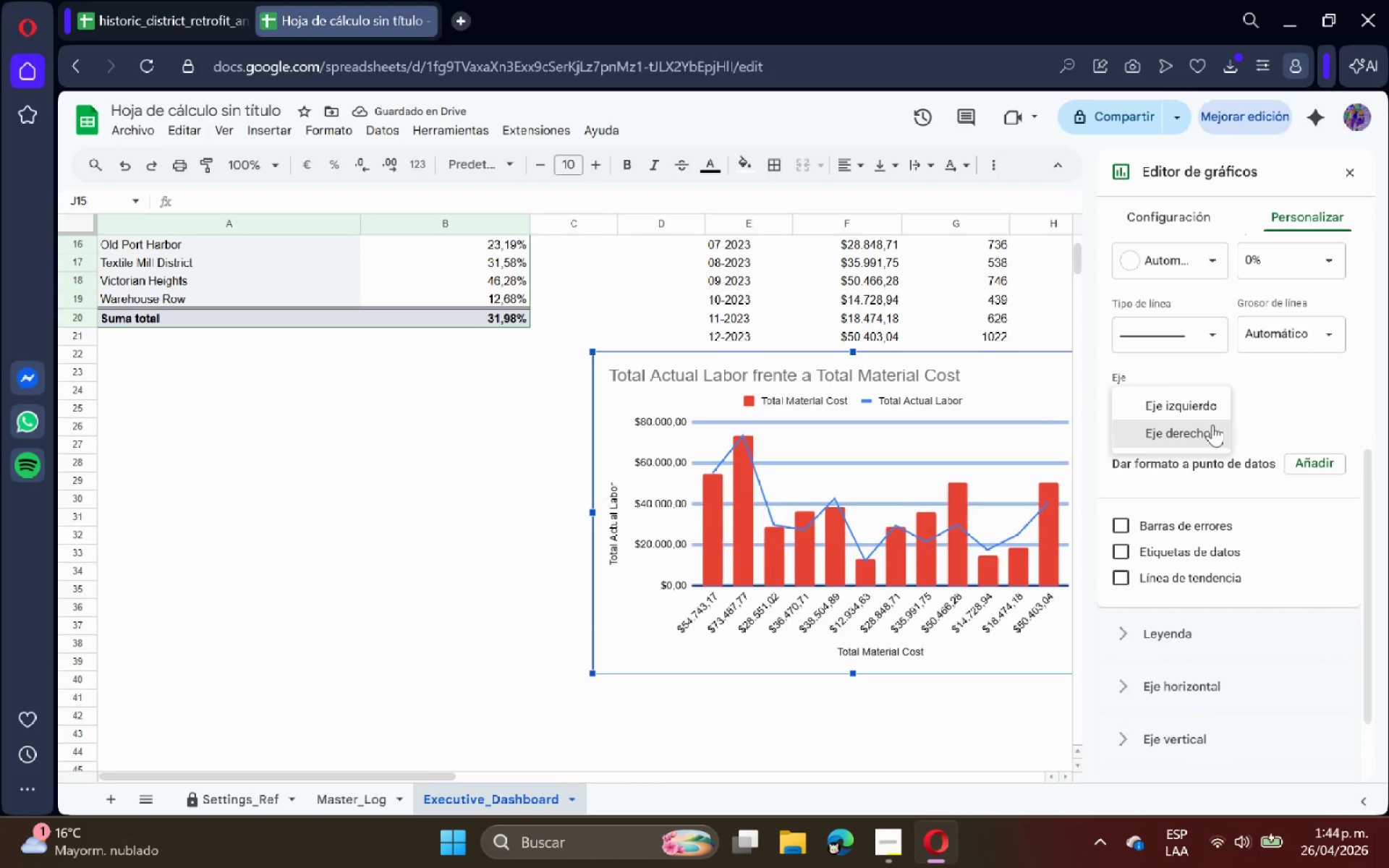 
left_click([1211, 430])
 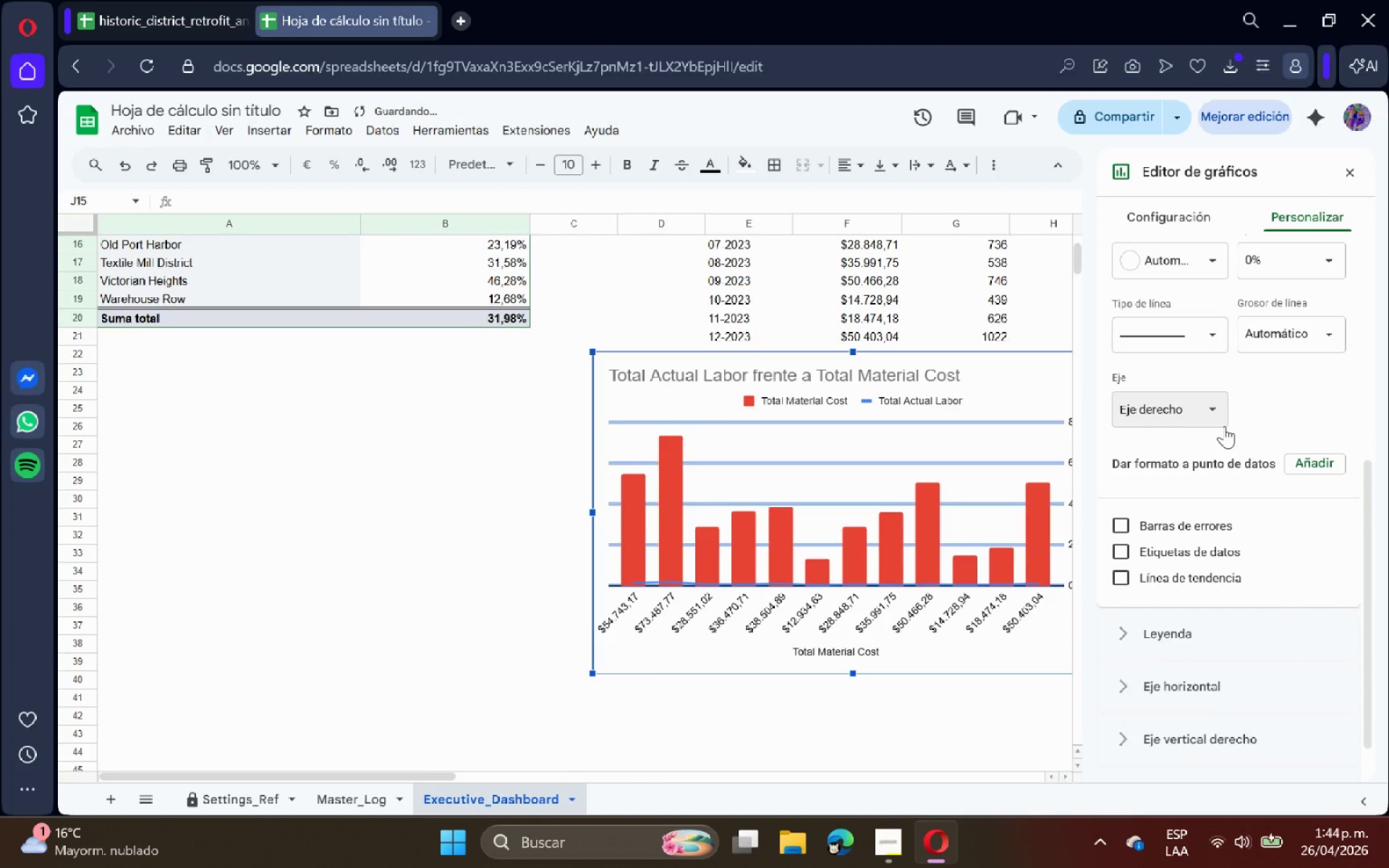 
scroll: coordinate [1235, 414], scroll_direction: up, amount: 3.0
 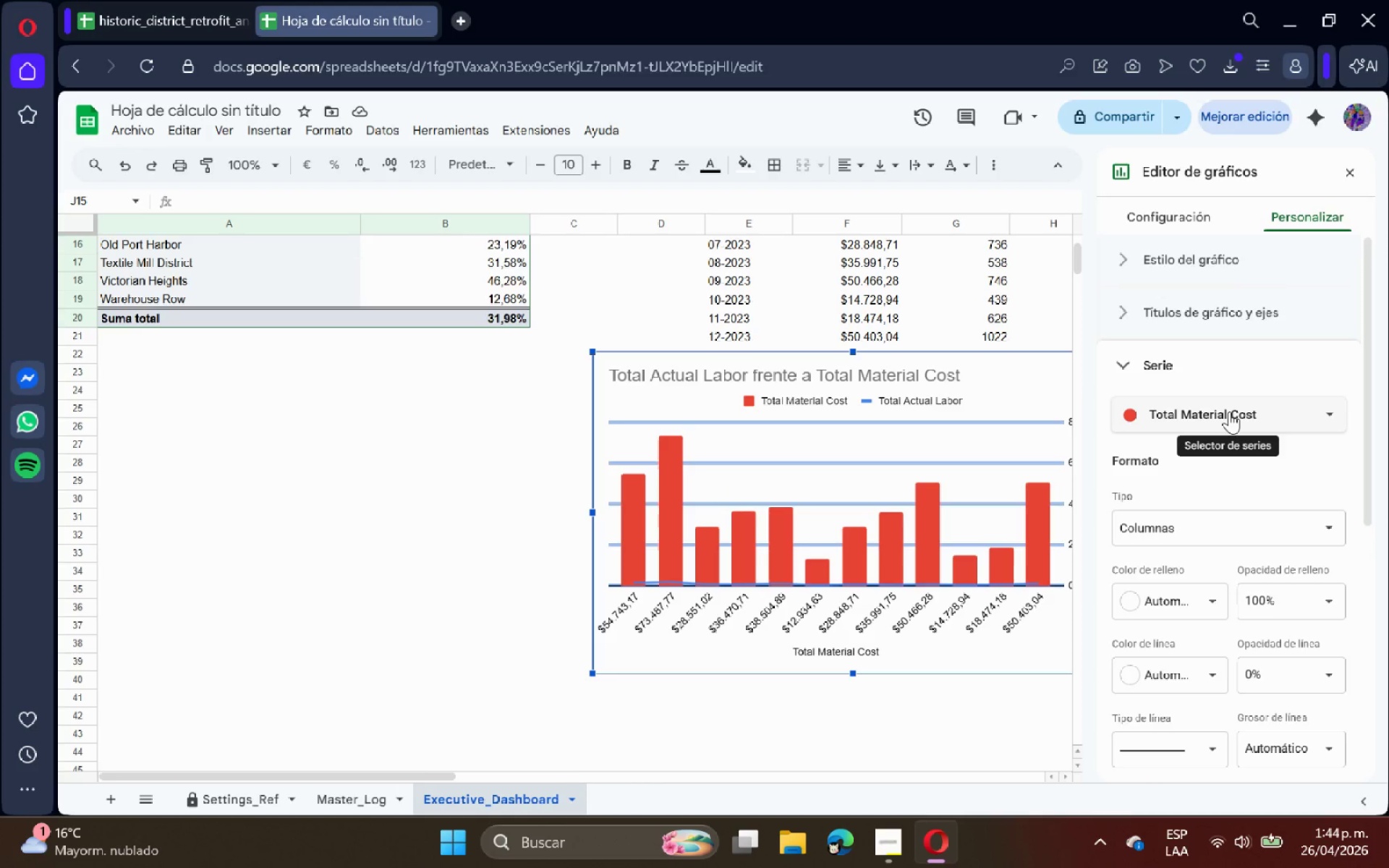 
scroll: coordinate [1231, 425], scroll_direction: down, amount: 4.0
 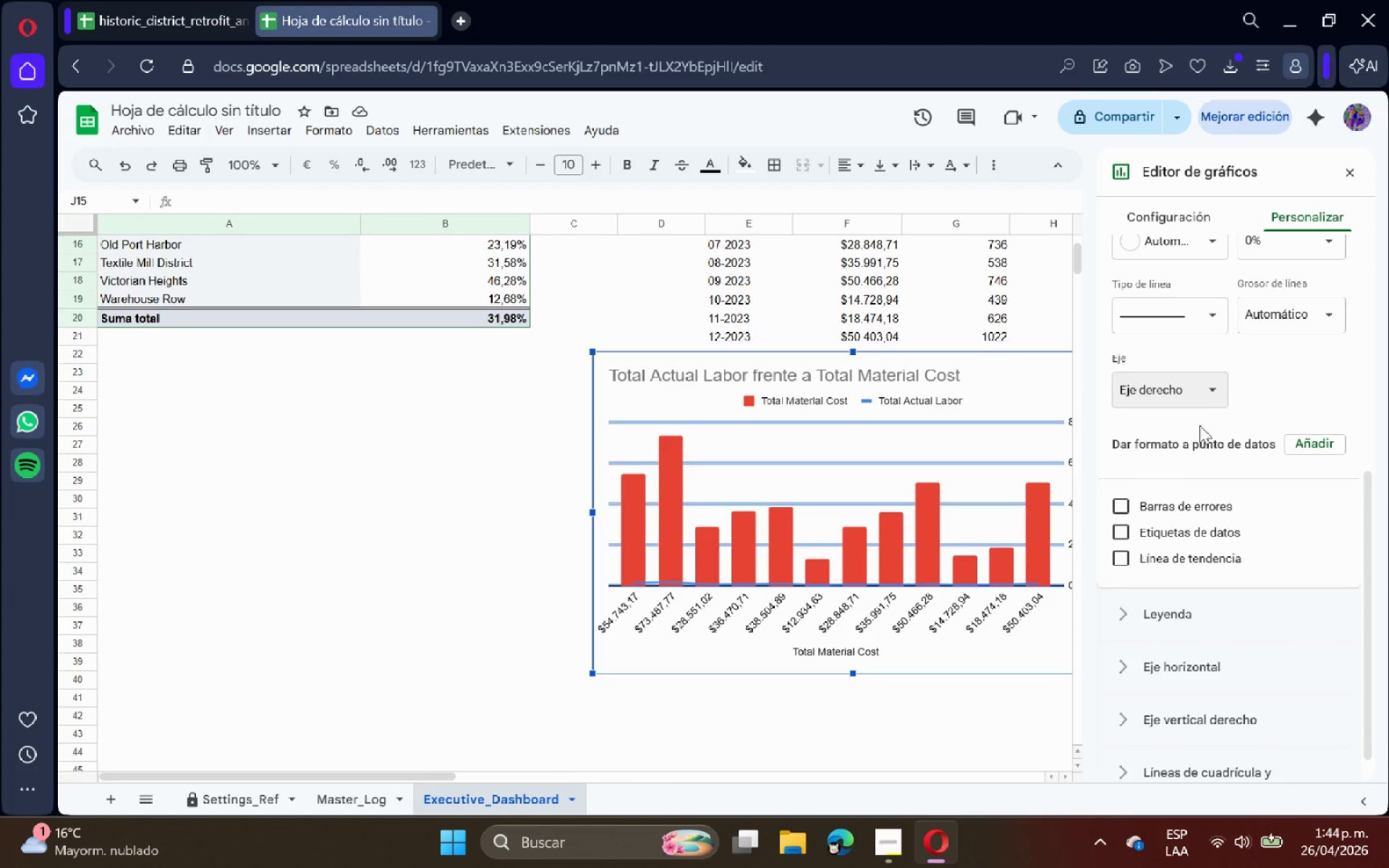 
left_click([1202, 402])
 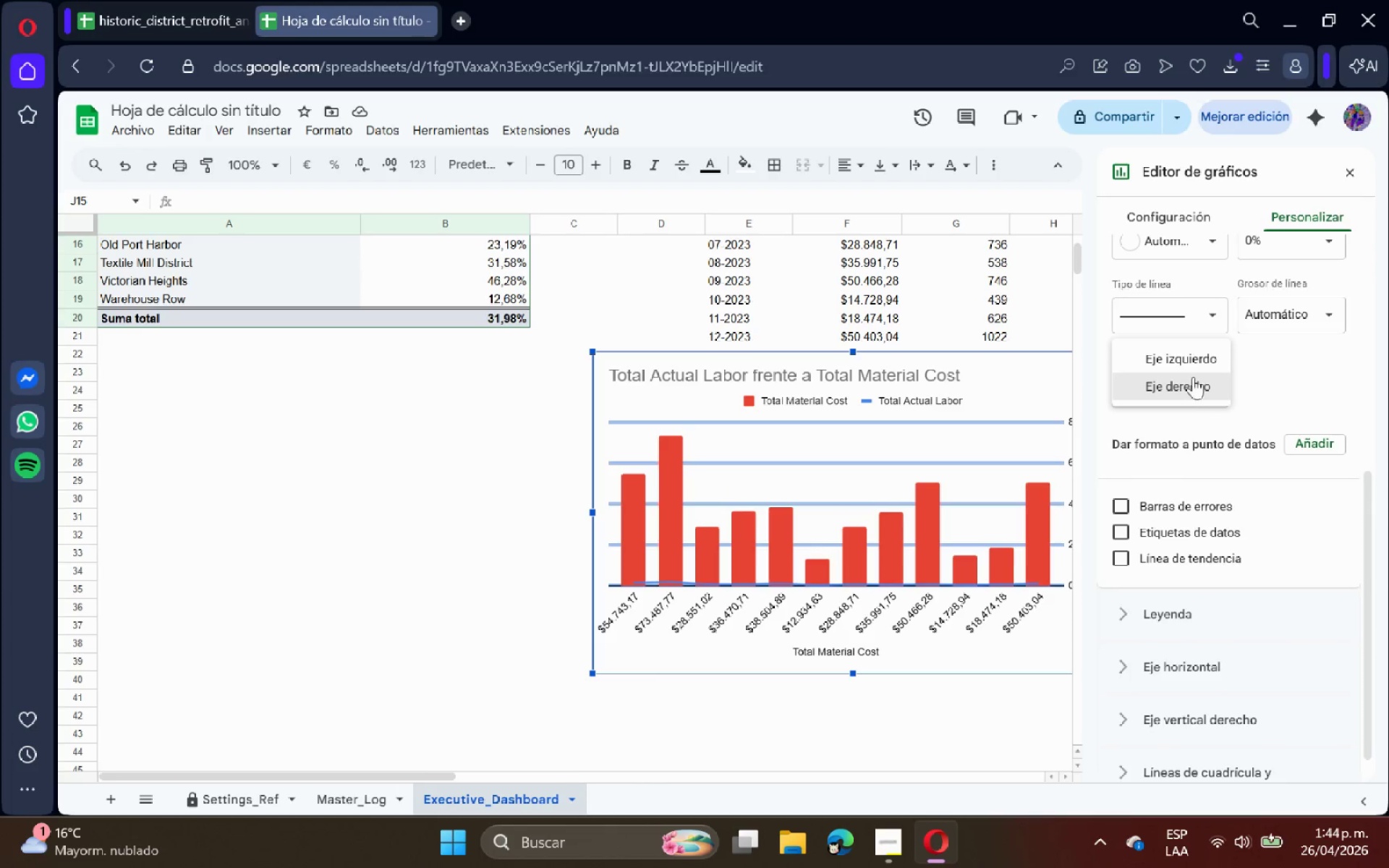 
left_click([1194, 366])
 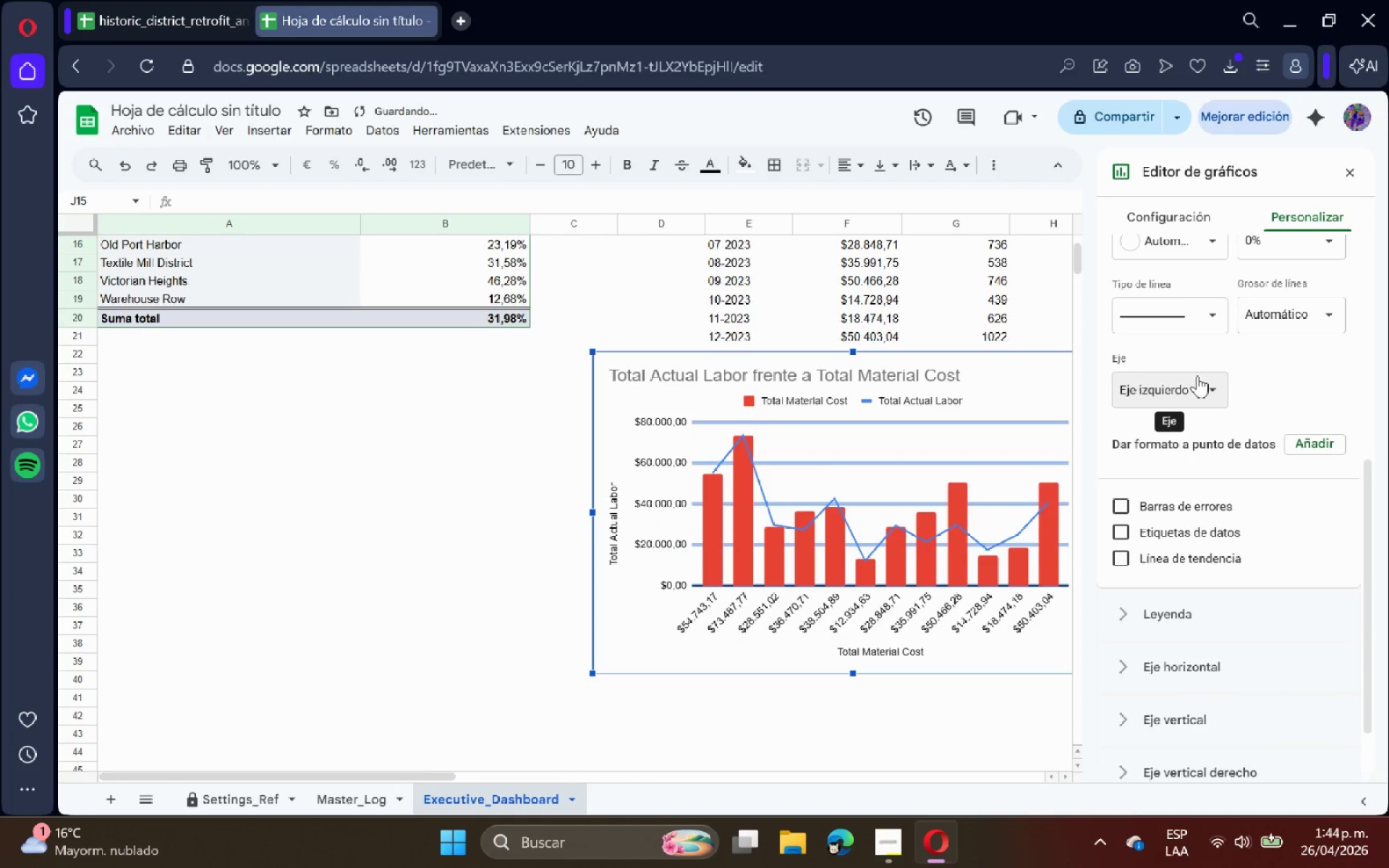 
scroll: coordinate [1199, 380], scroll_direction: up, amount: 4.0
 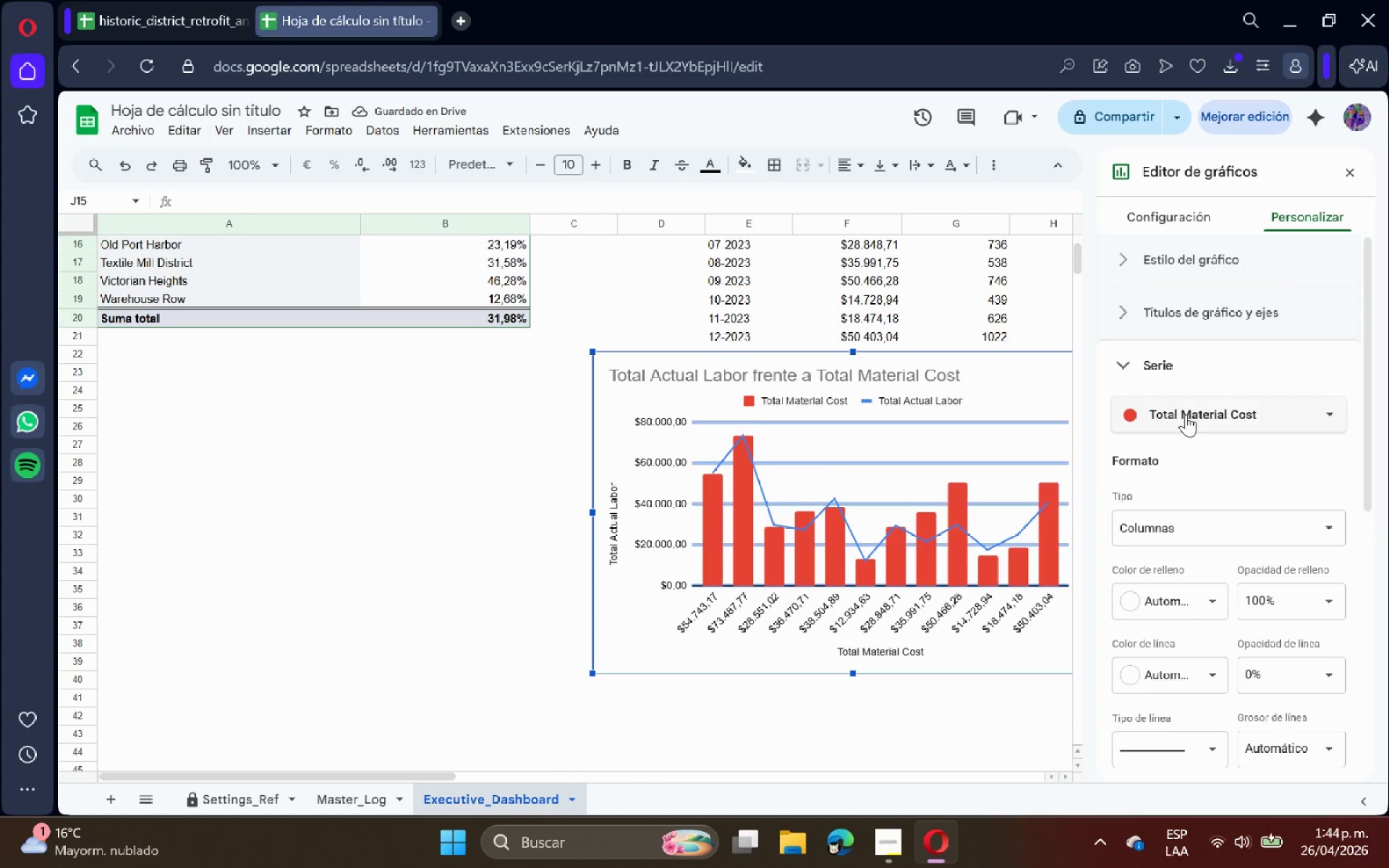 
scroll: coordinate [1174, 539], scroll_direction: down, amount: 1.0
 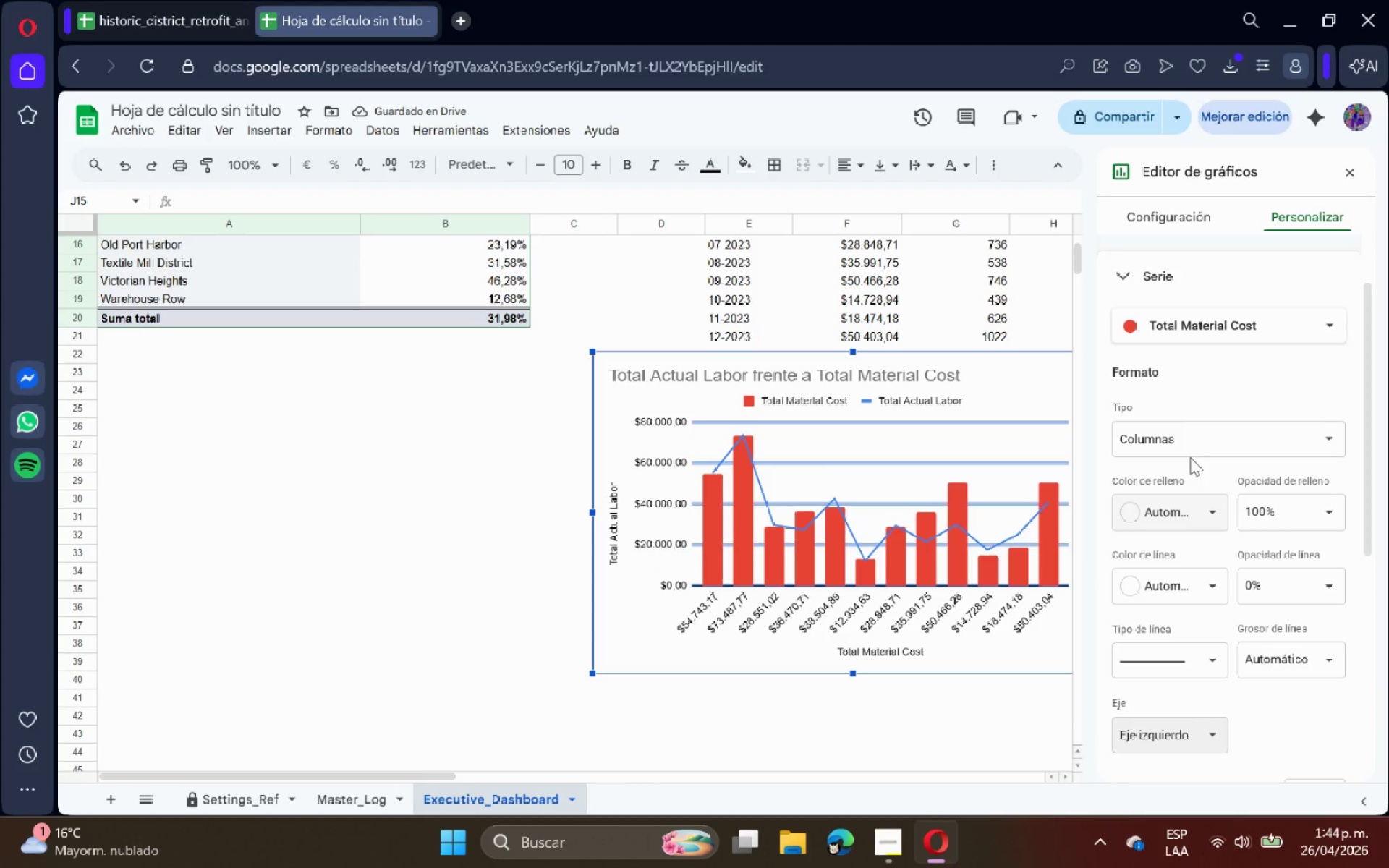 
left_click([1194, 441])
 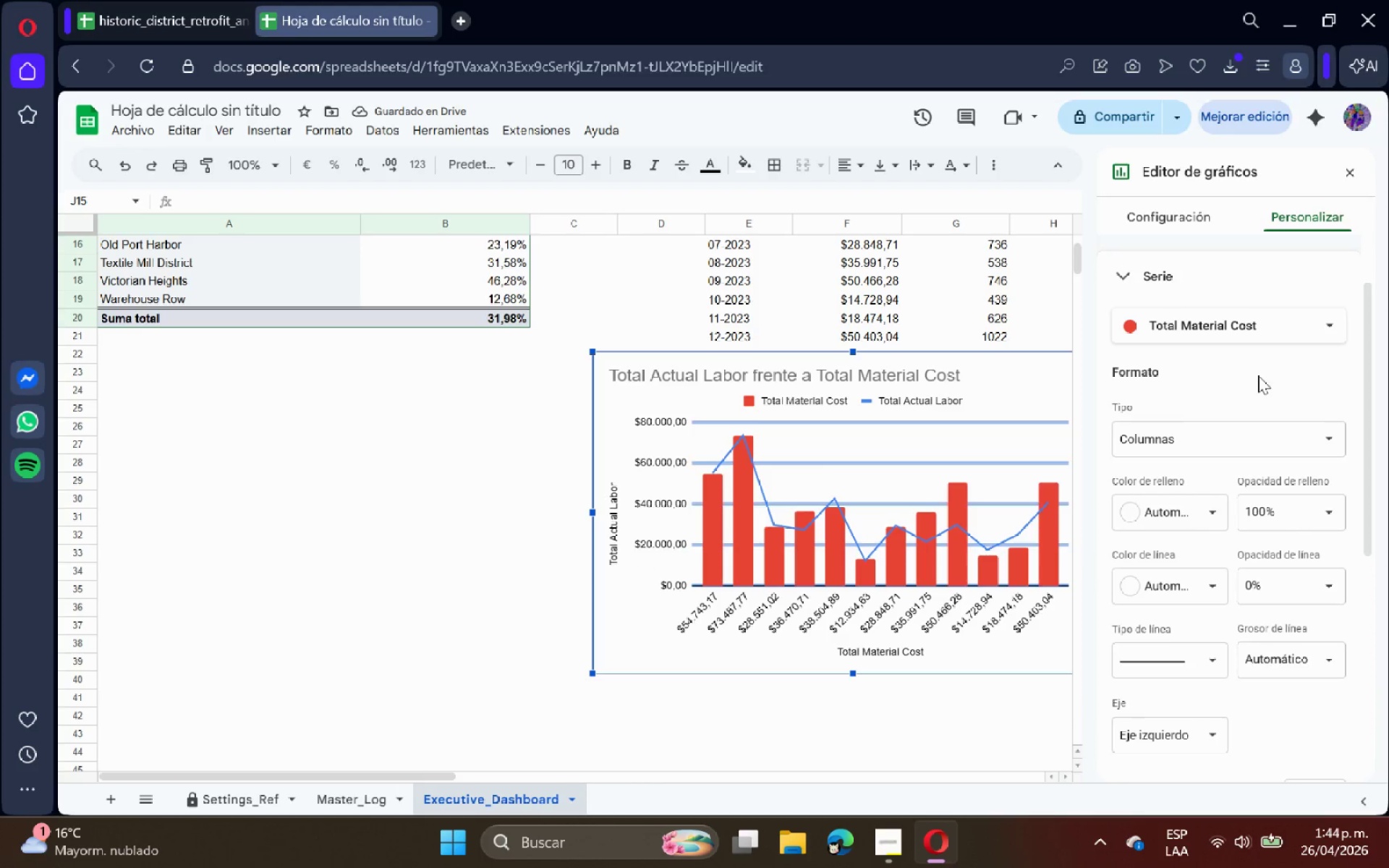 
double_click([1246, 327])
 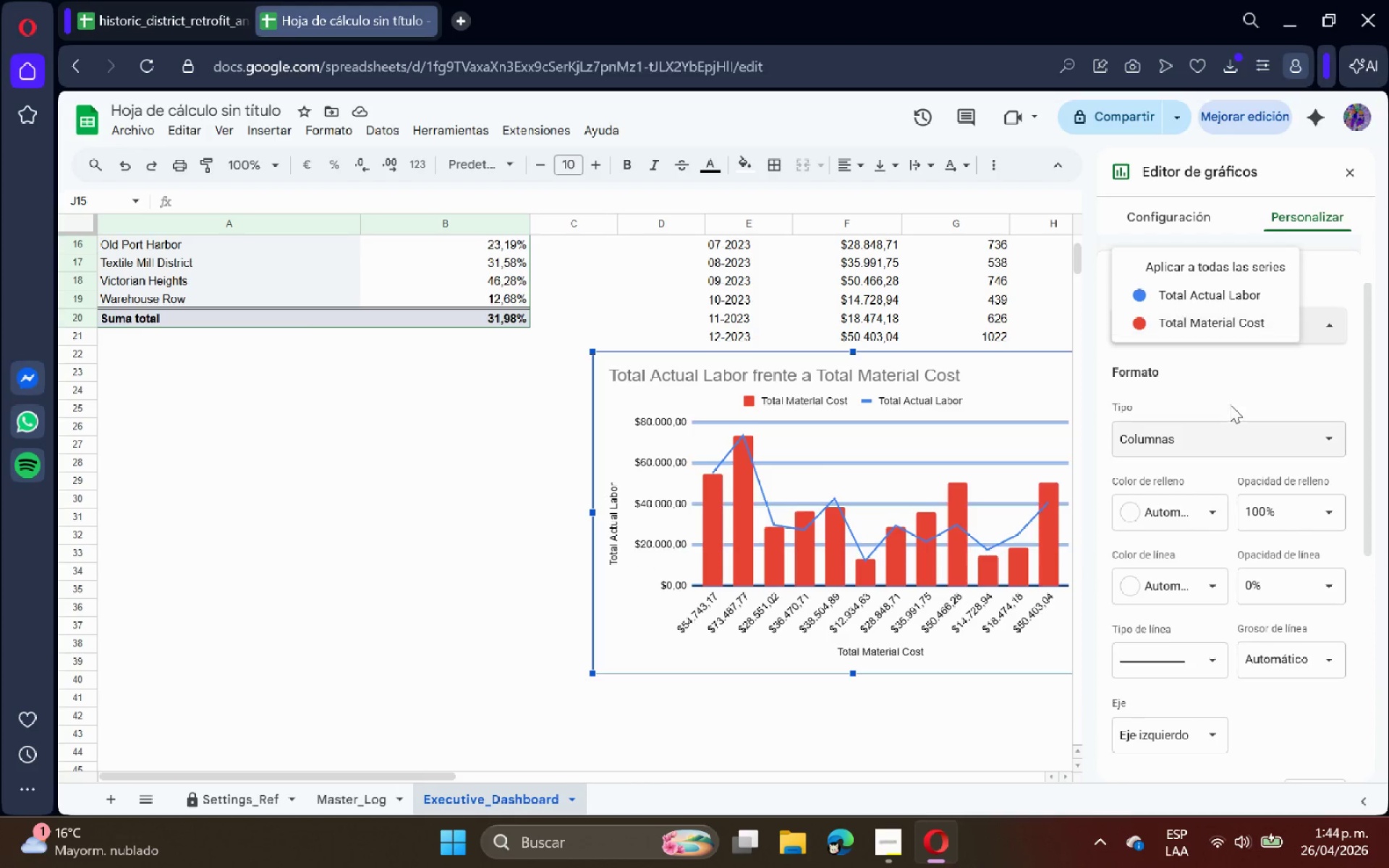 
left_click([1231, 404])
 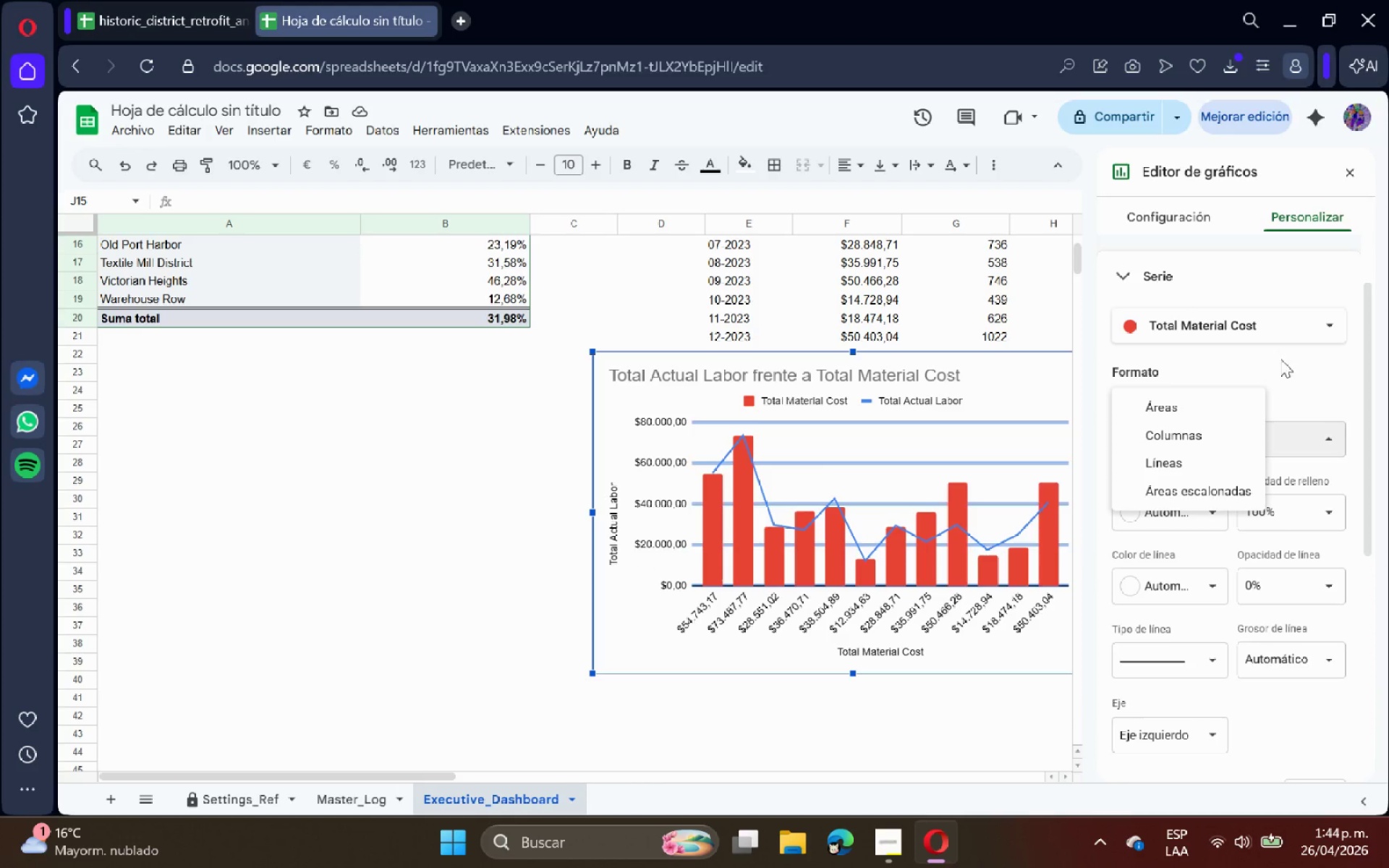 
left_click([1291, 355])
 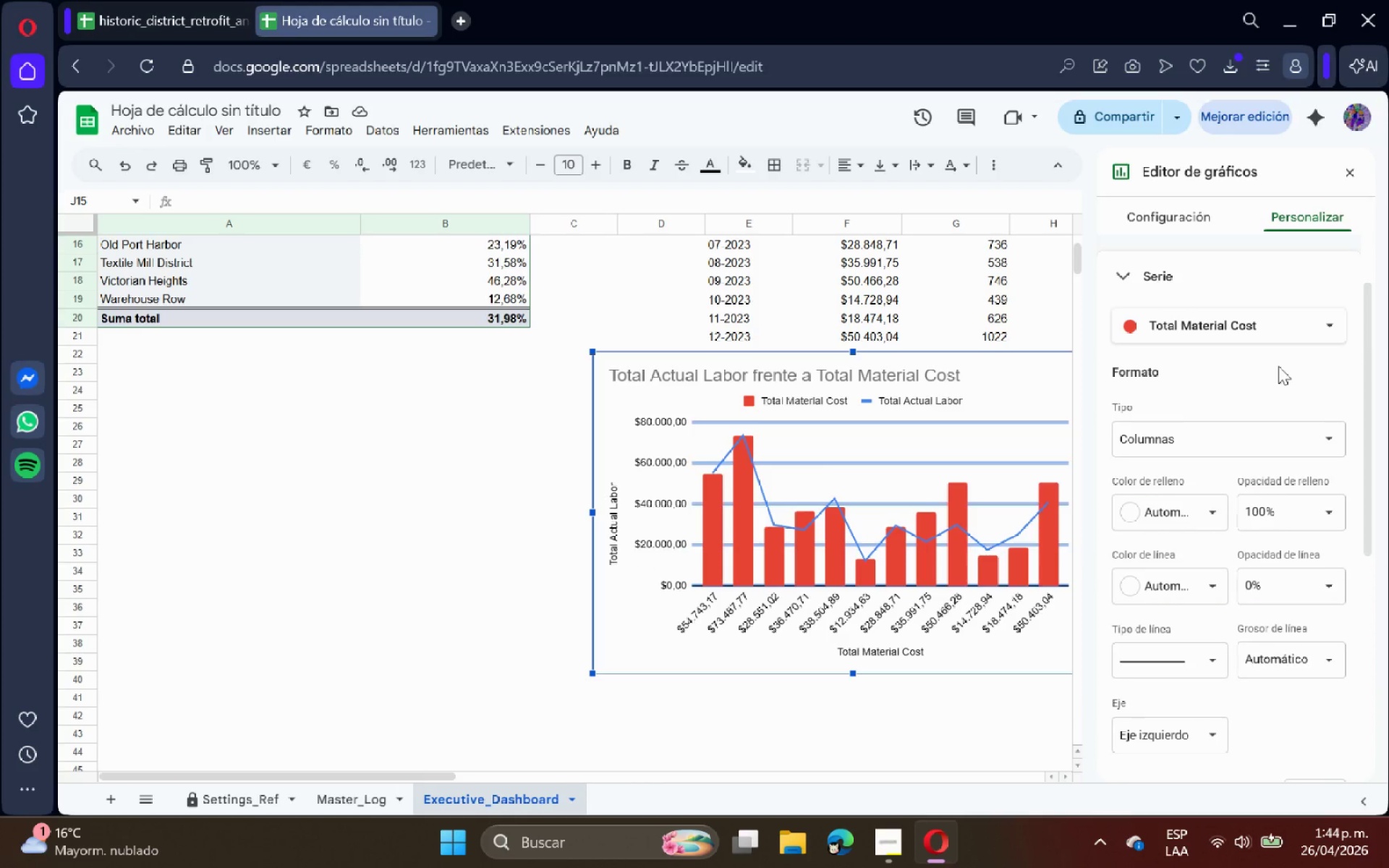 
scroll: coordinate [1277, 373], scroll_direction: down, amount: 4.0
 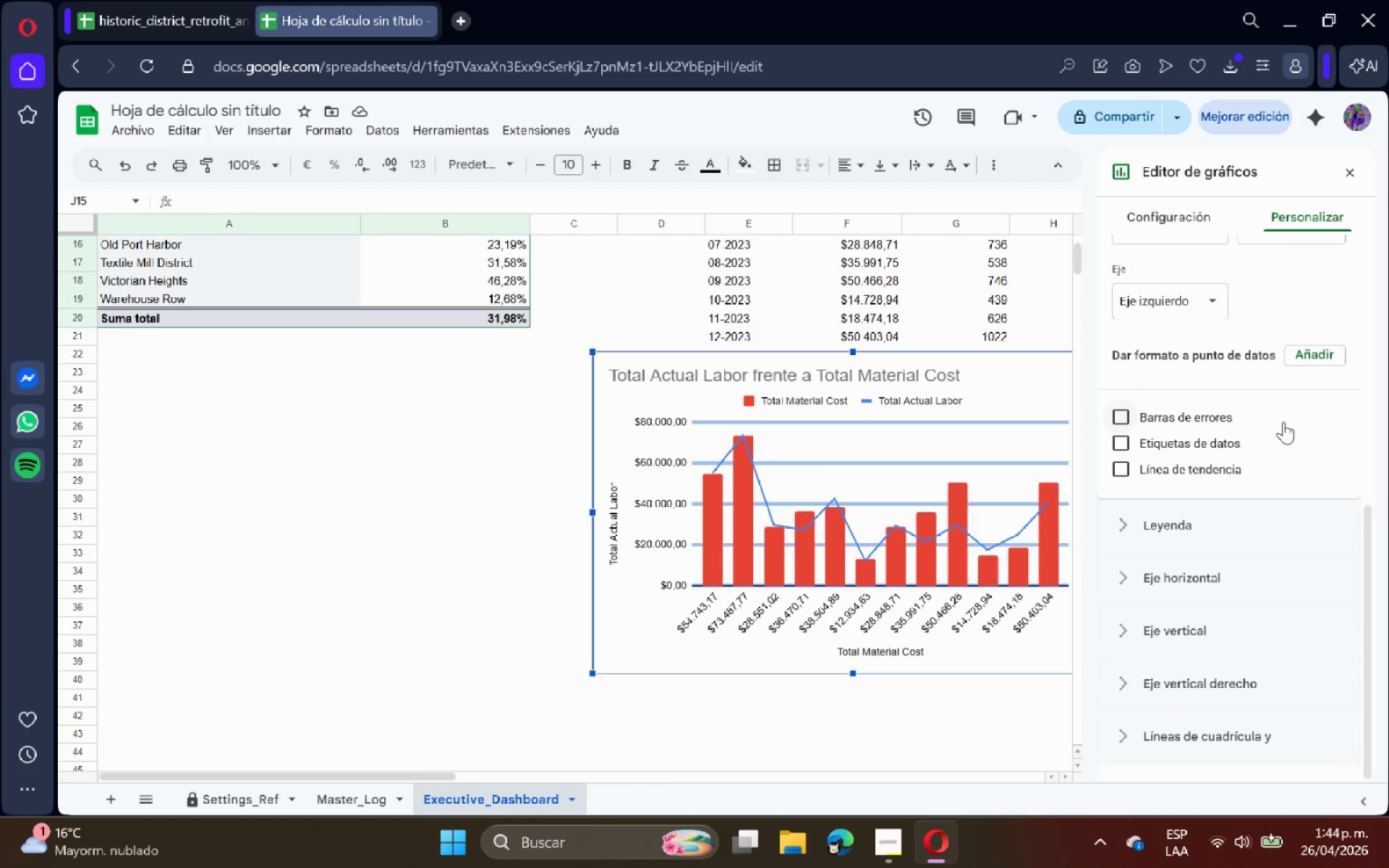 
scroll: coordinate [1283, 428], scroll_direction: up, amount: 6.0
 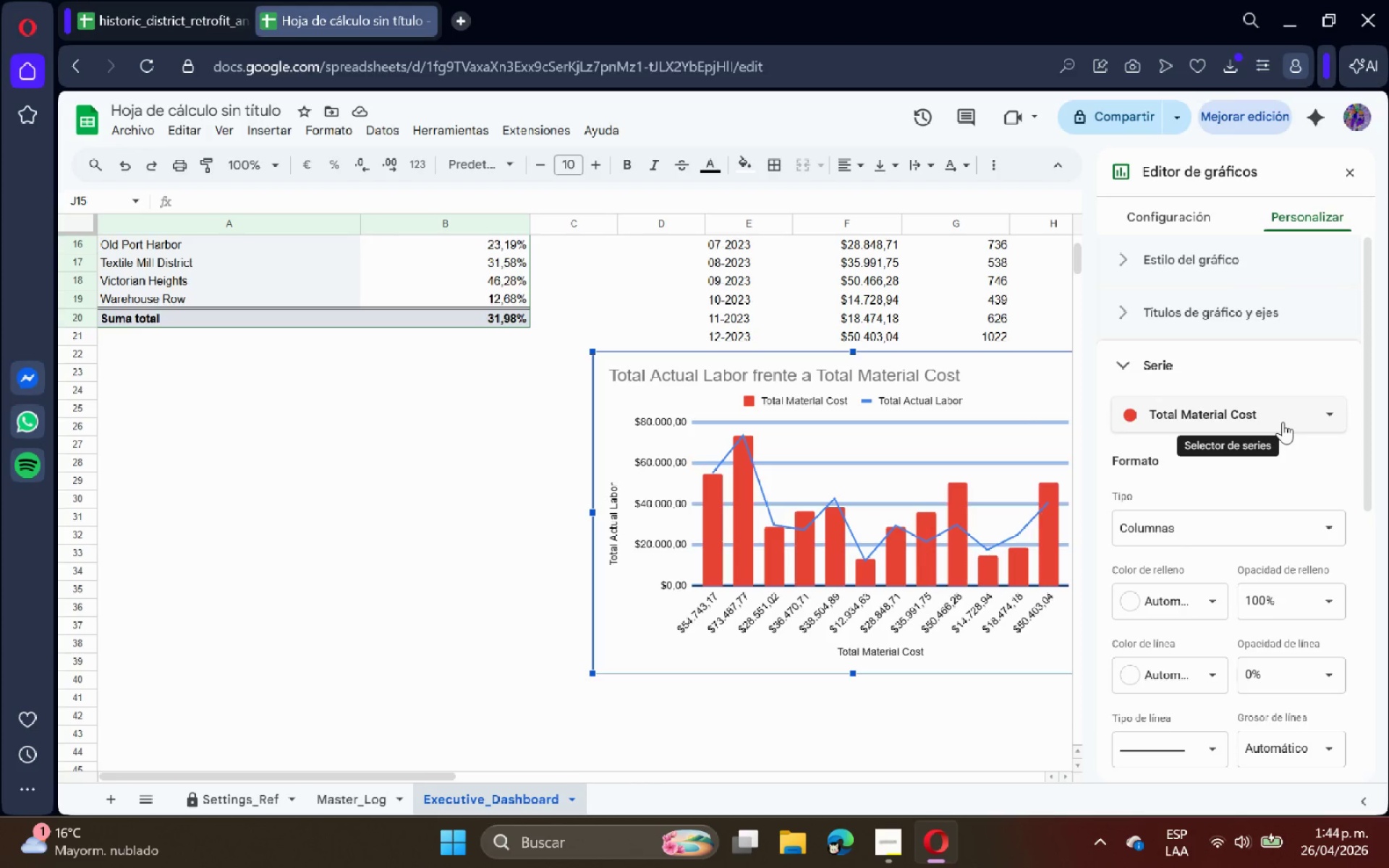 
scroll: coordinate [1283, 420], scroll_direction: down, amount: 4.0
 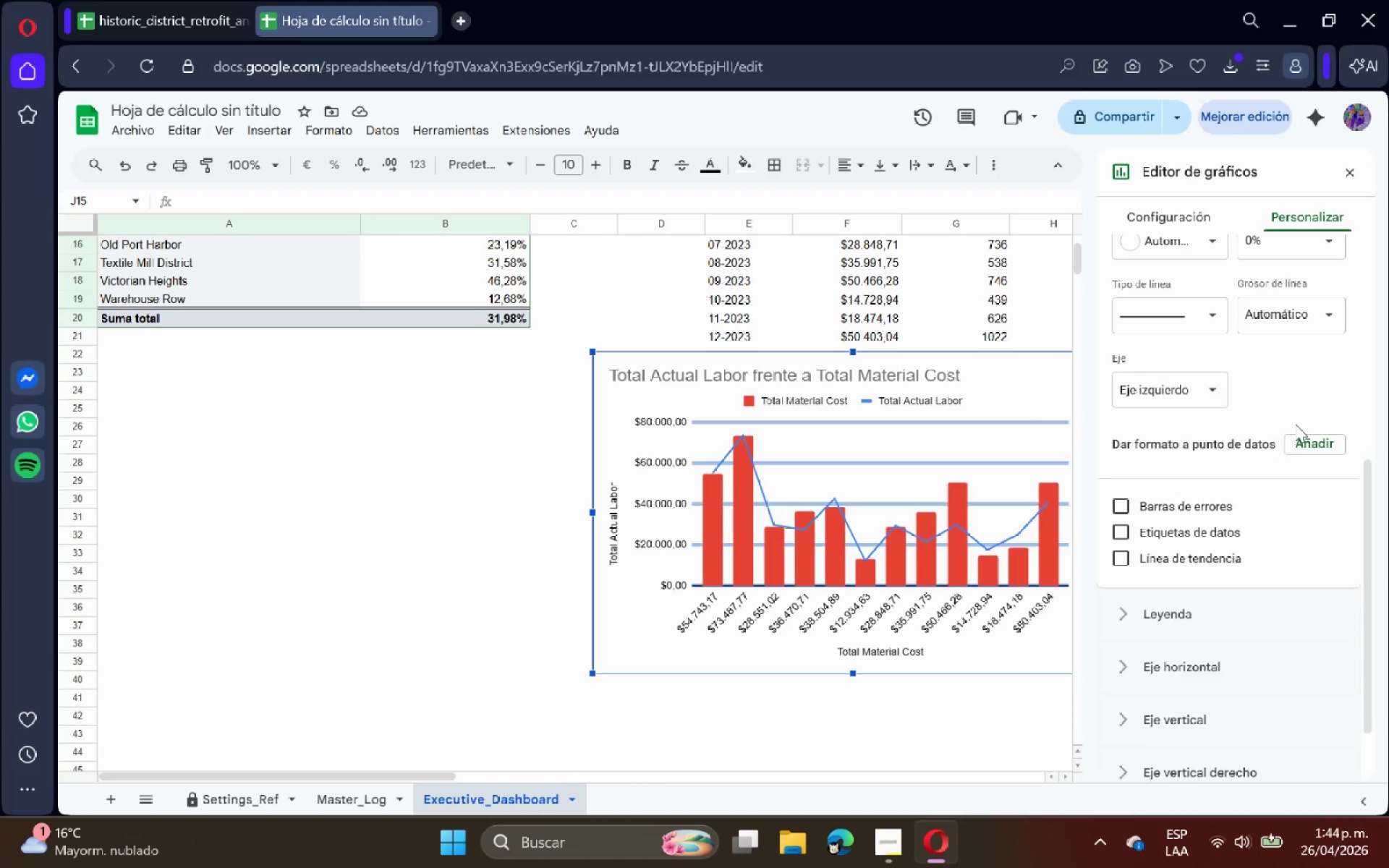 
scroll: coordinate [1295, 424], scroll_direction: up, amount: 2.0
 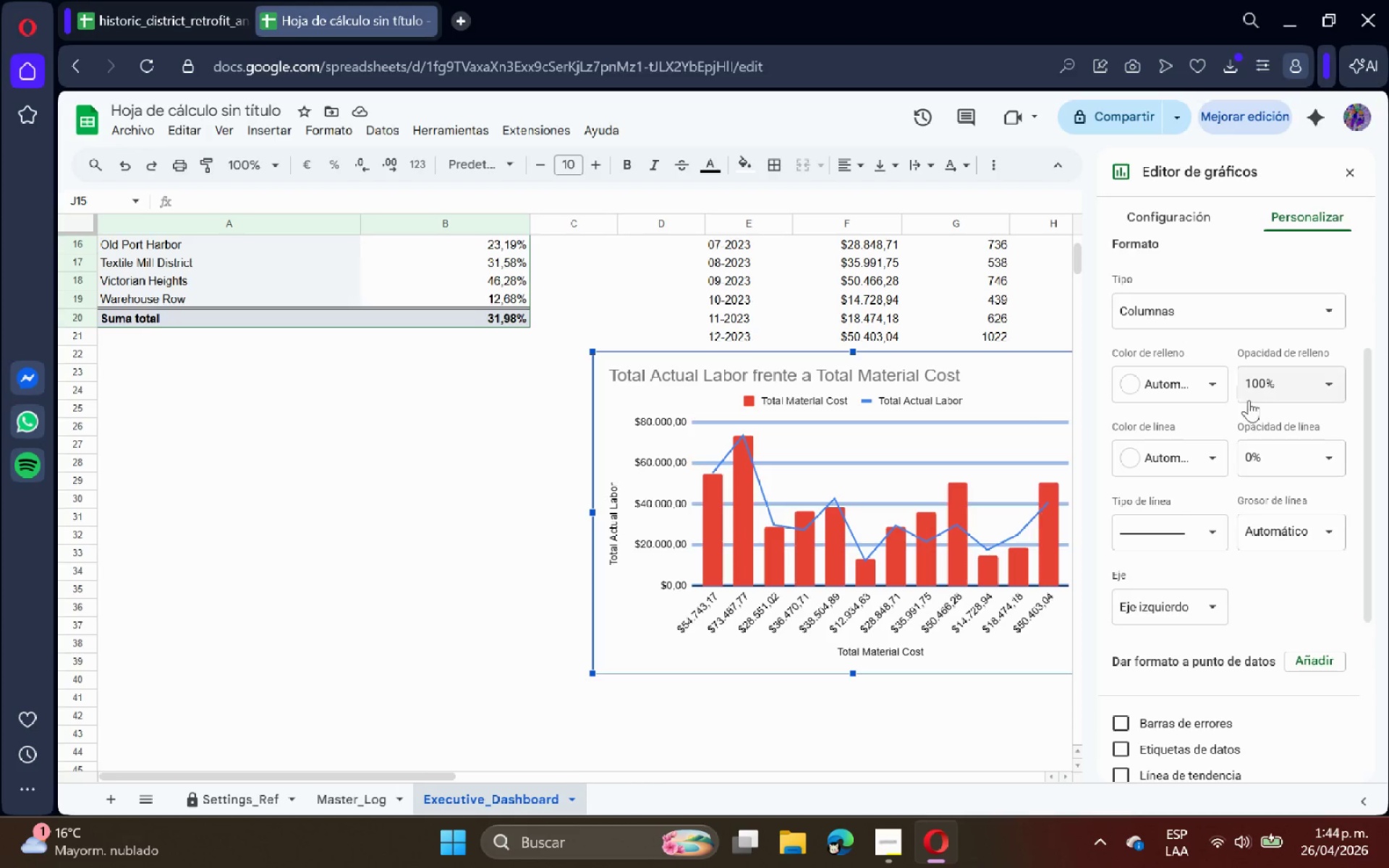 
left_click([1218, 382])
 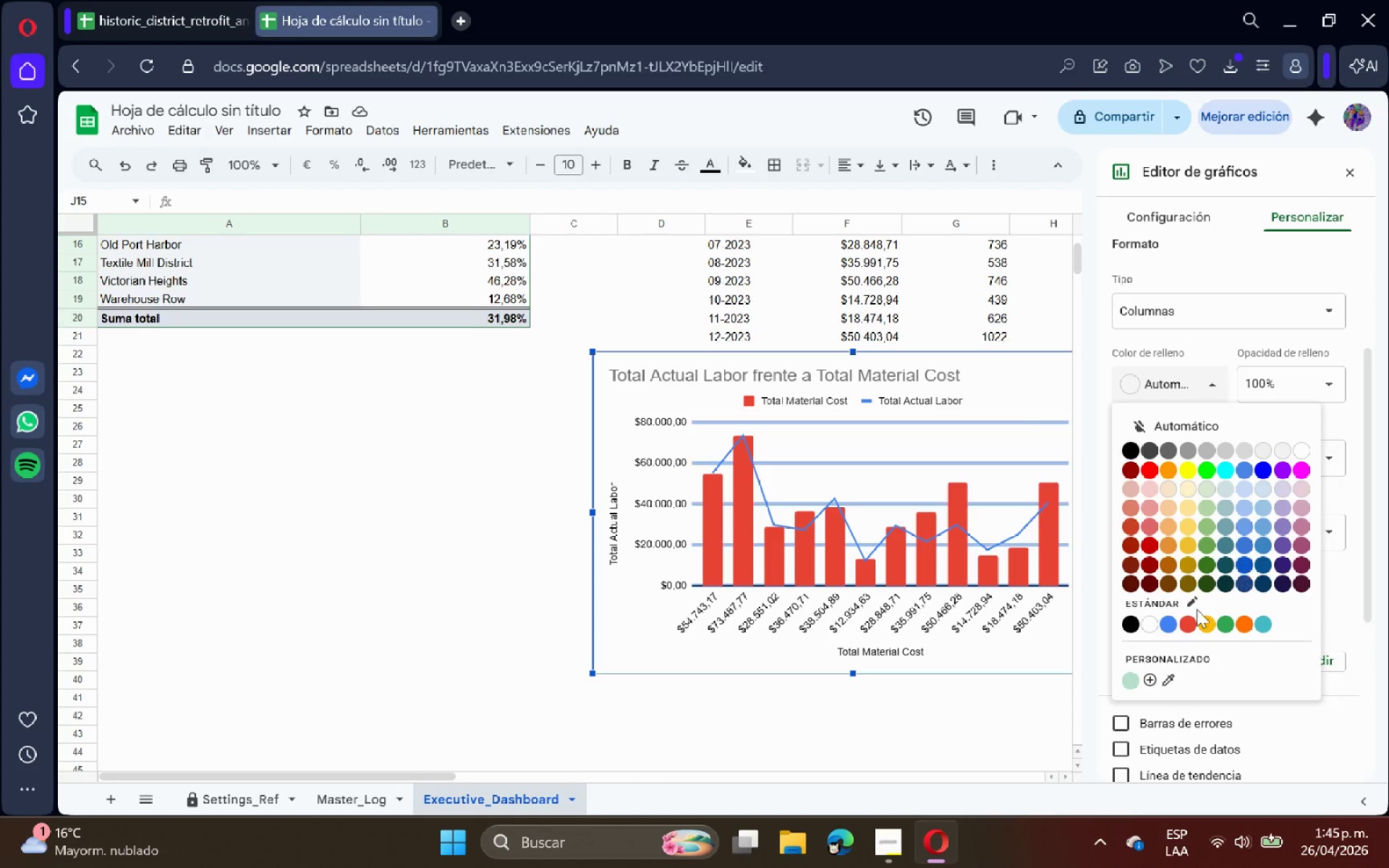 
left_click([1174, 619])
 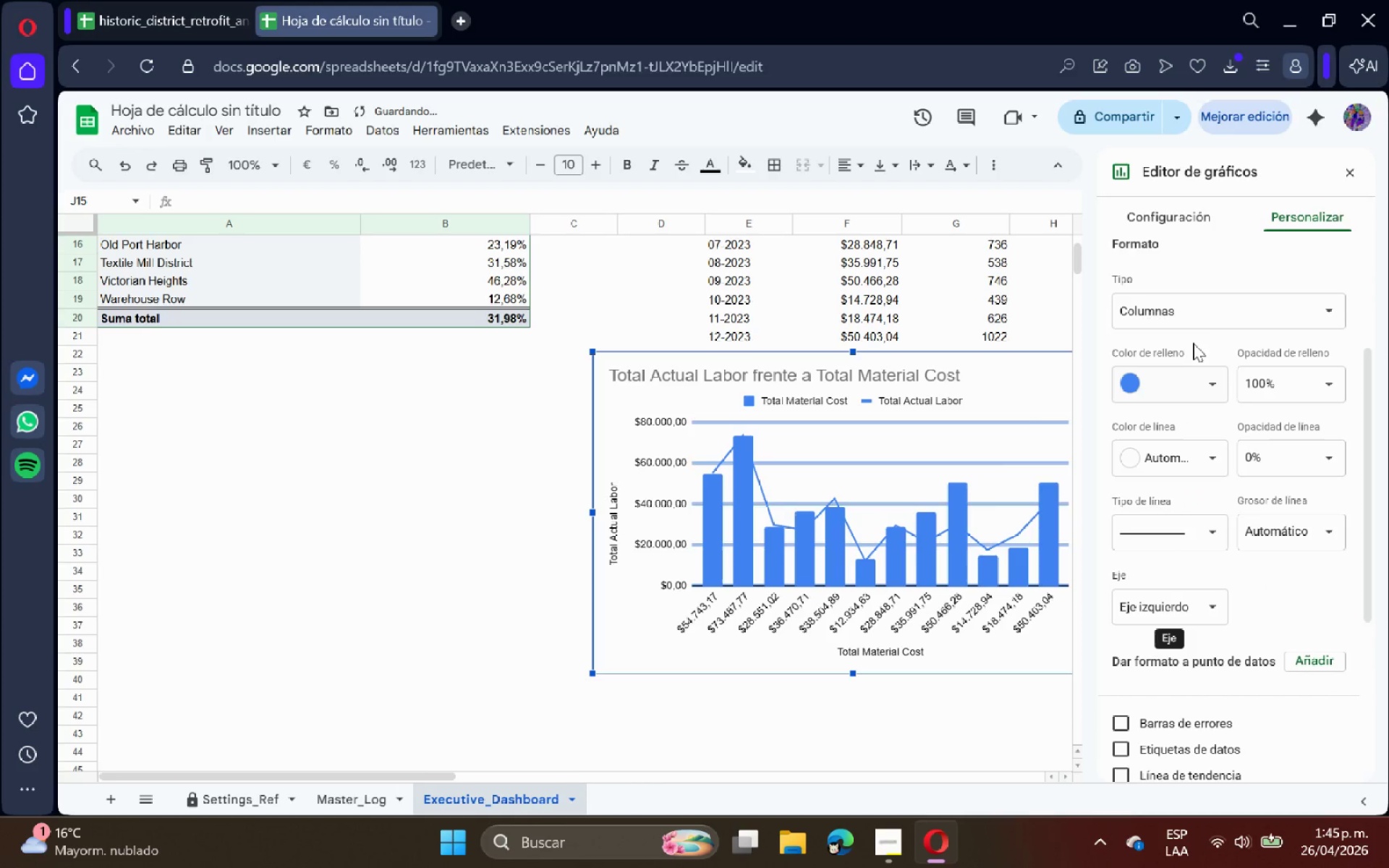 
scroll: coordinate [1206, 320], scroll_direction: up, amount: 1.0
 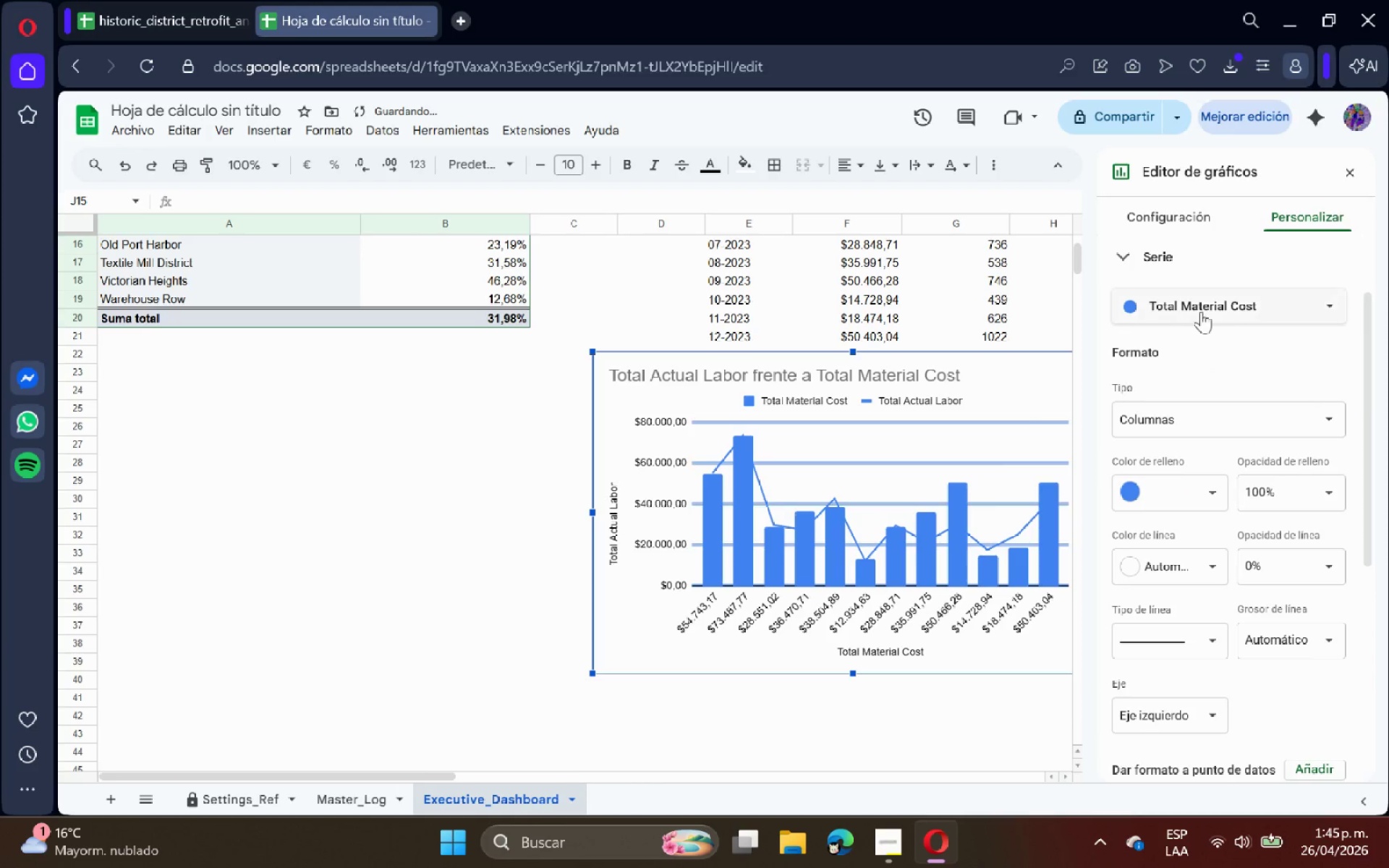 
left_click([1203, 310])
 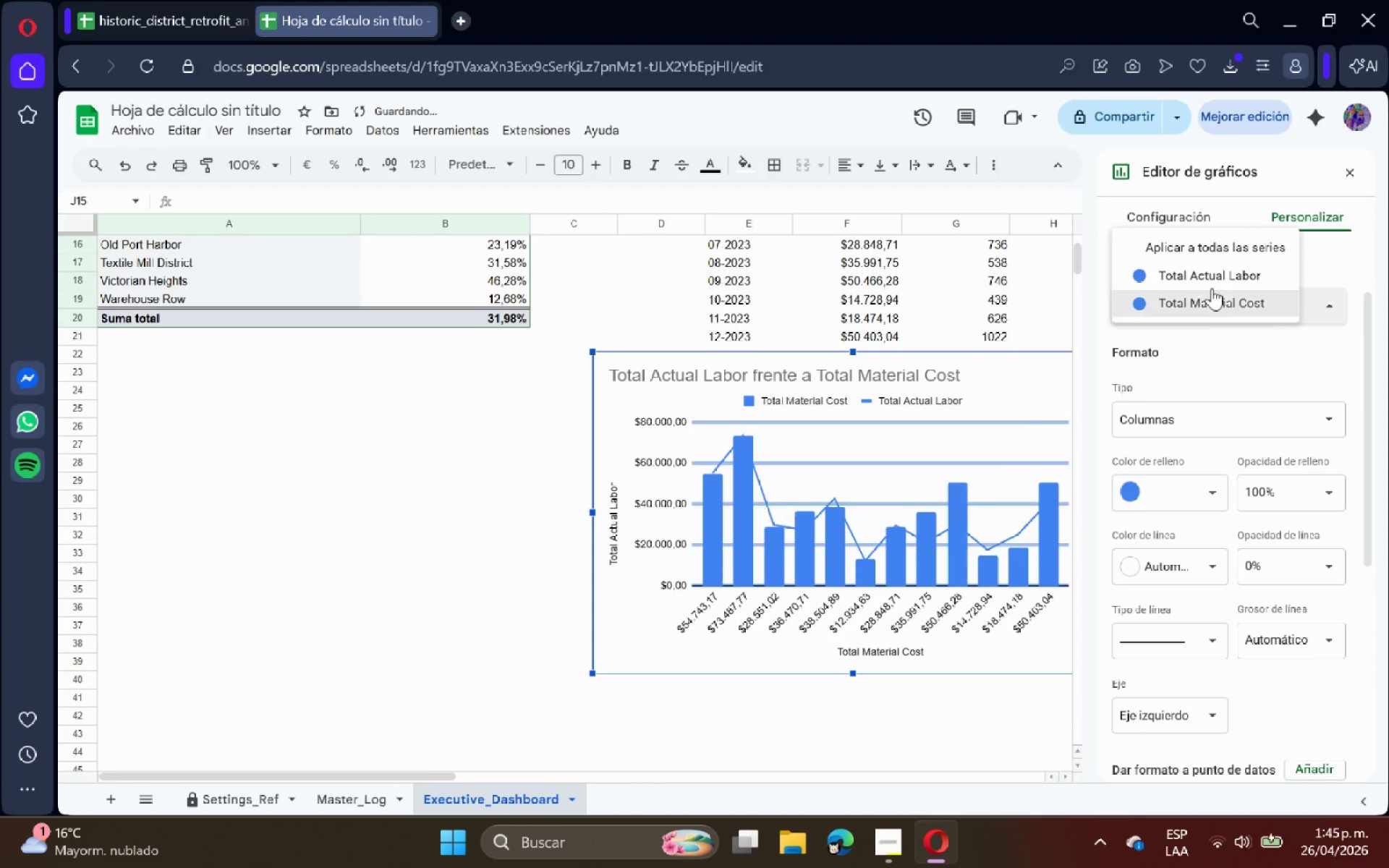 
left_click([1217, 273])
 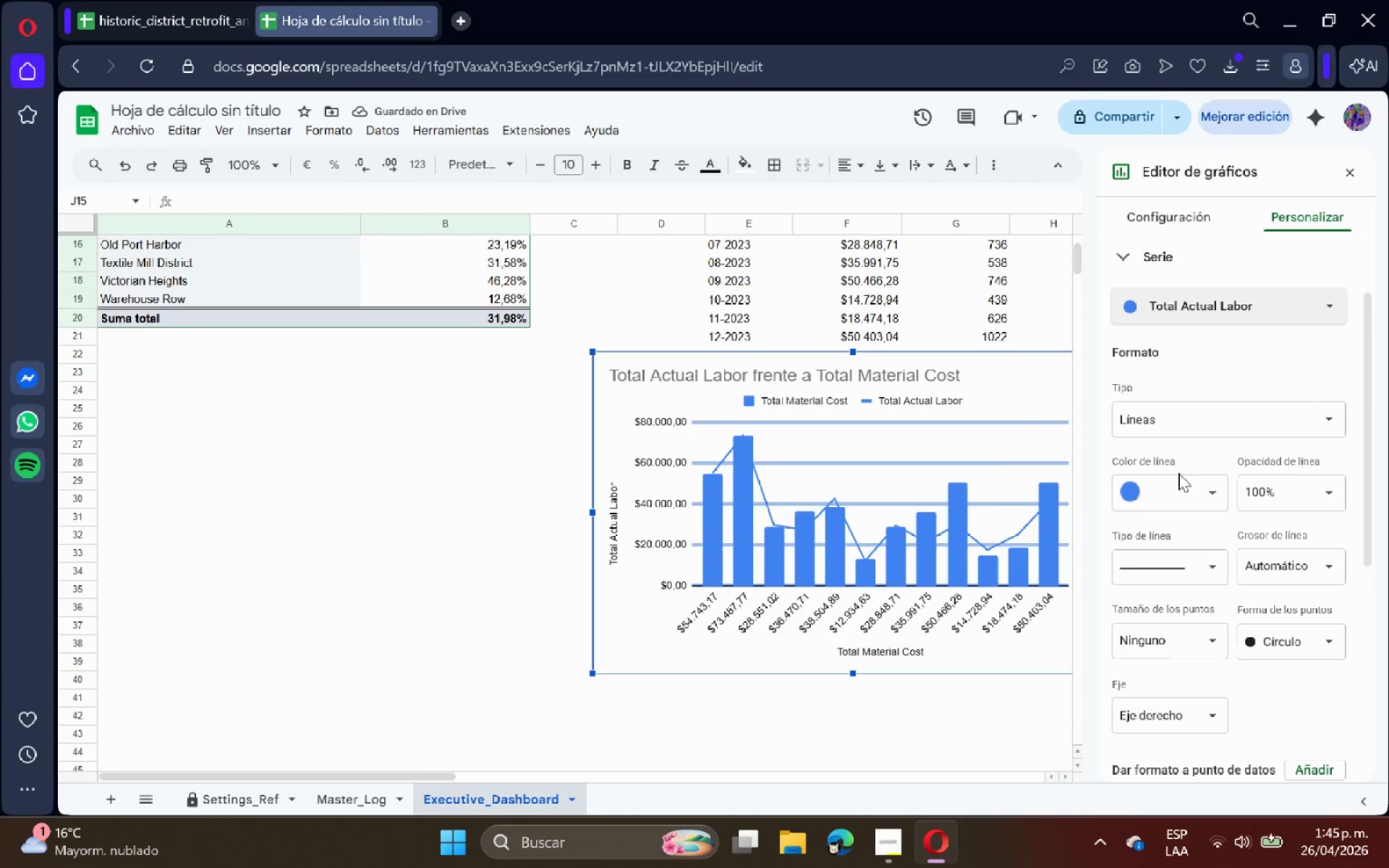 
left_click([1176, 490])
 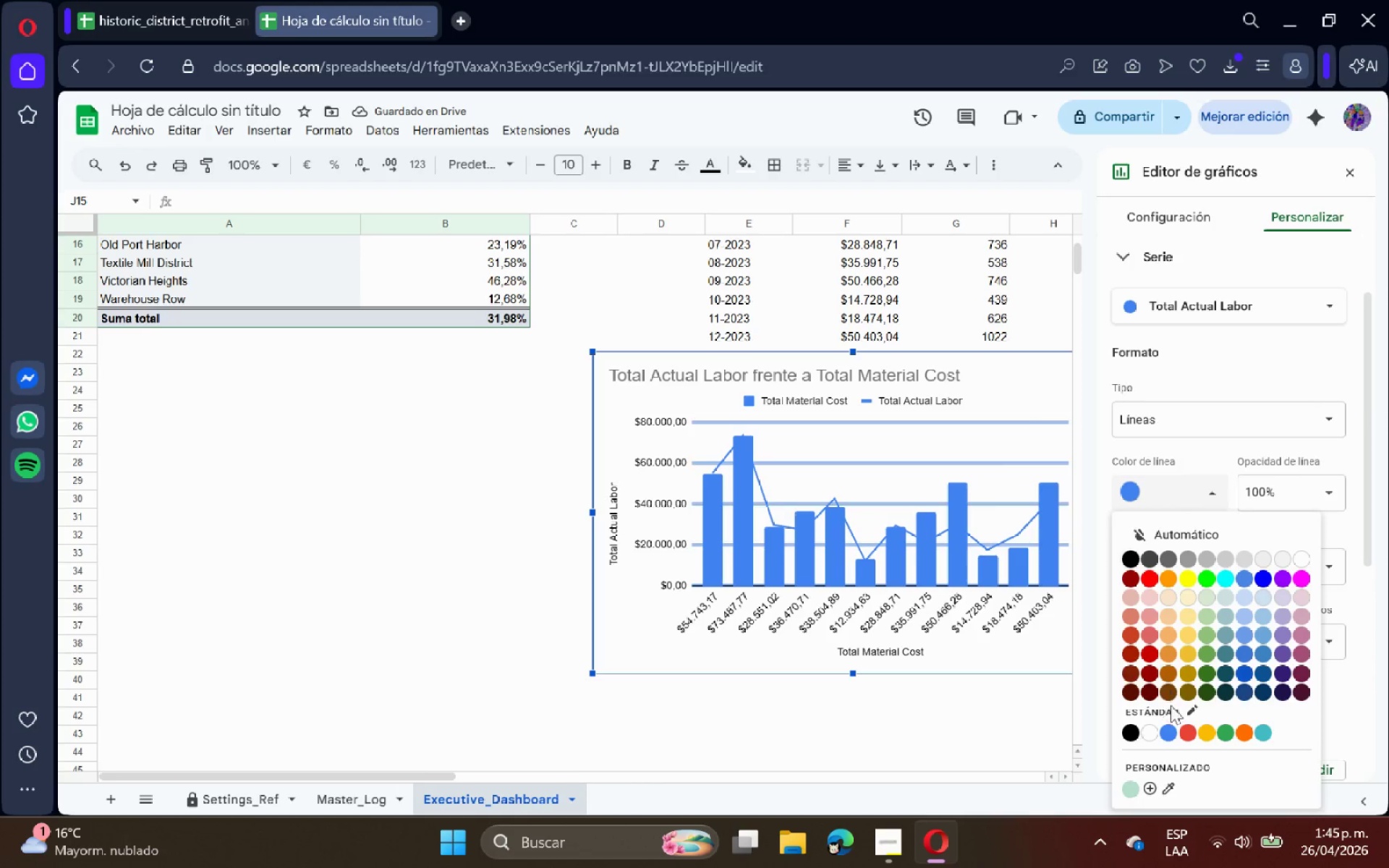 
left_click([1186, 736])
 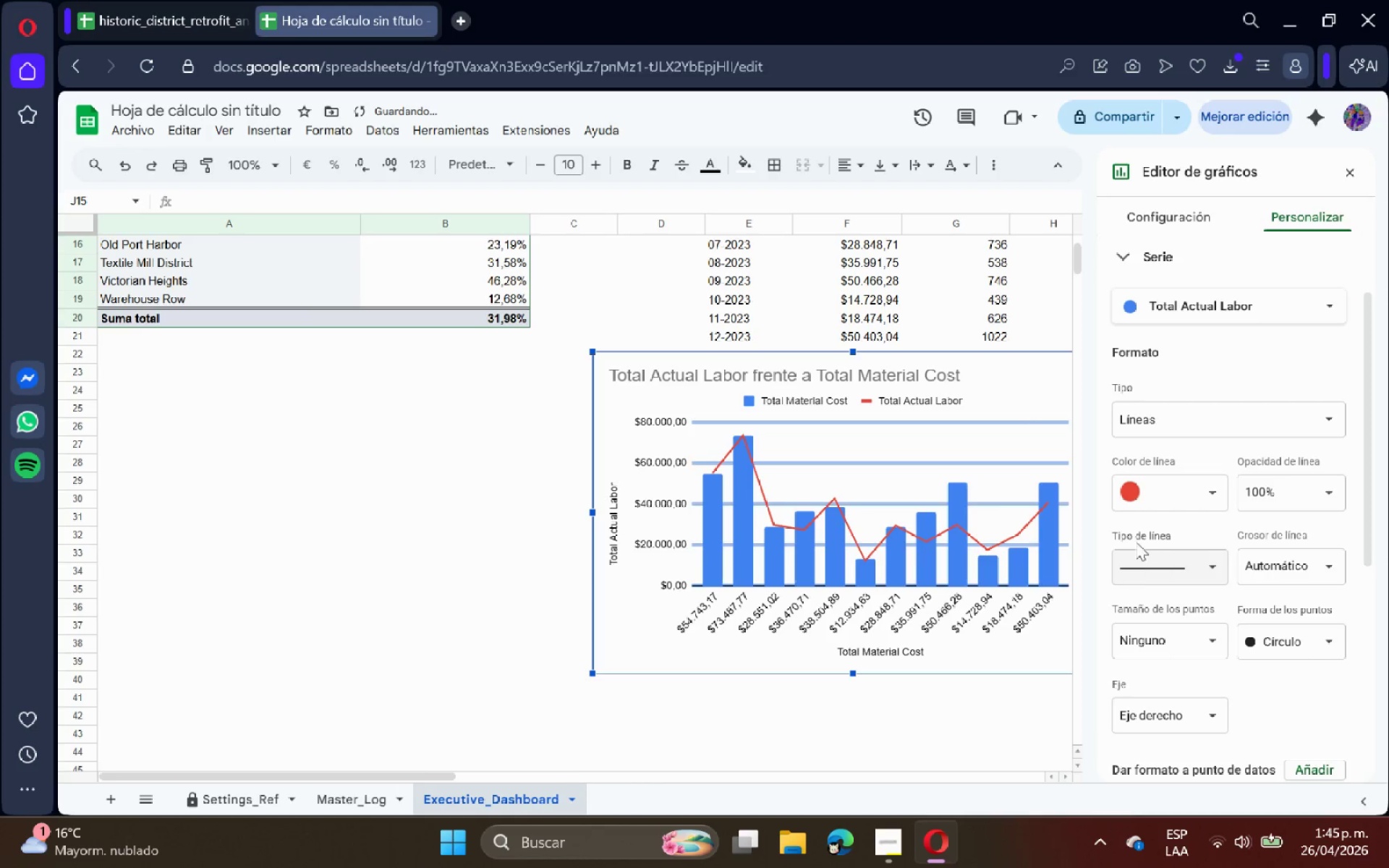 
scroll: coordinate [1322, 368], scroll_direction: up, amount: 2.0
 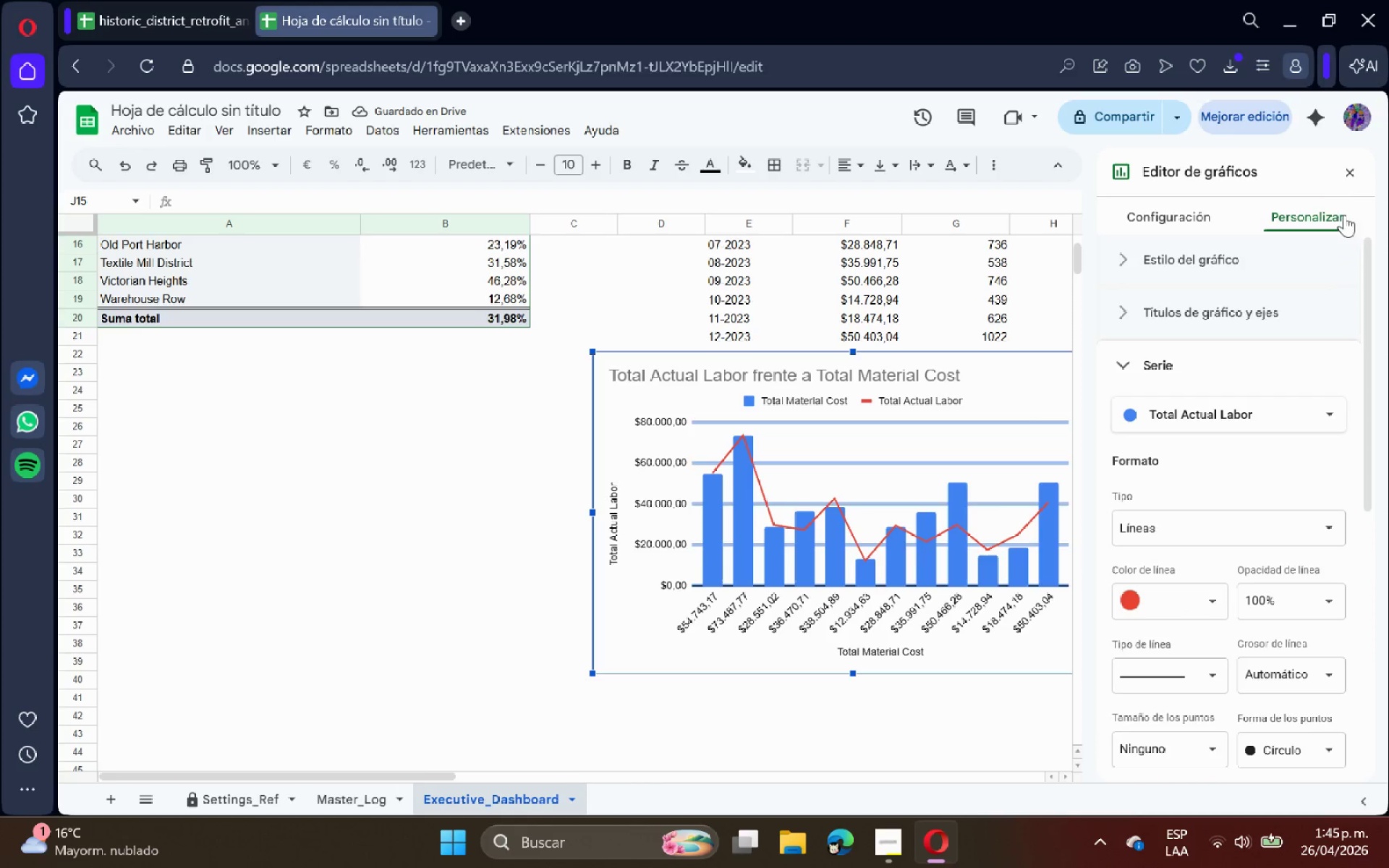 
left_click([1343, 174])
 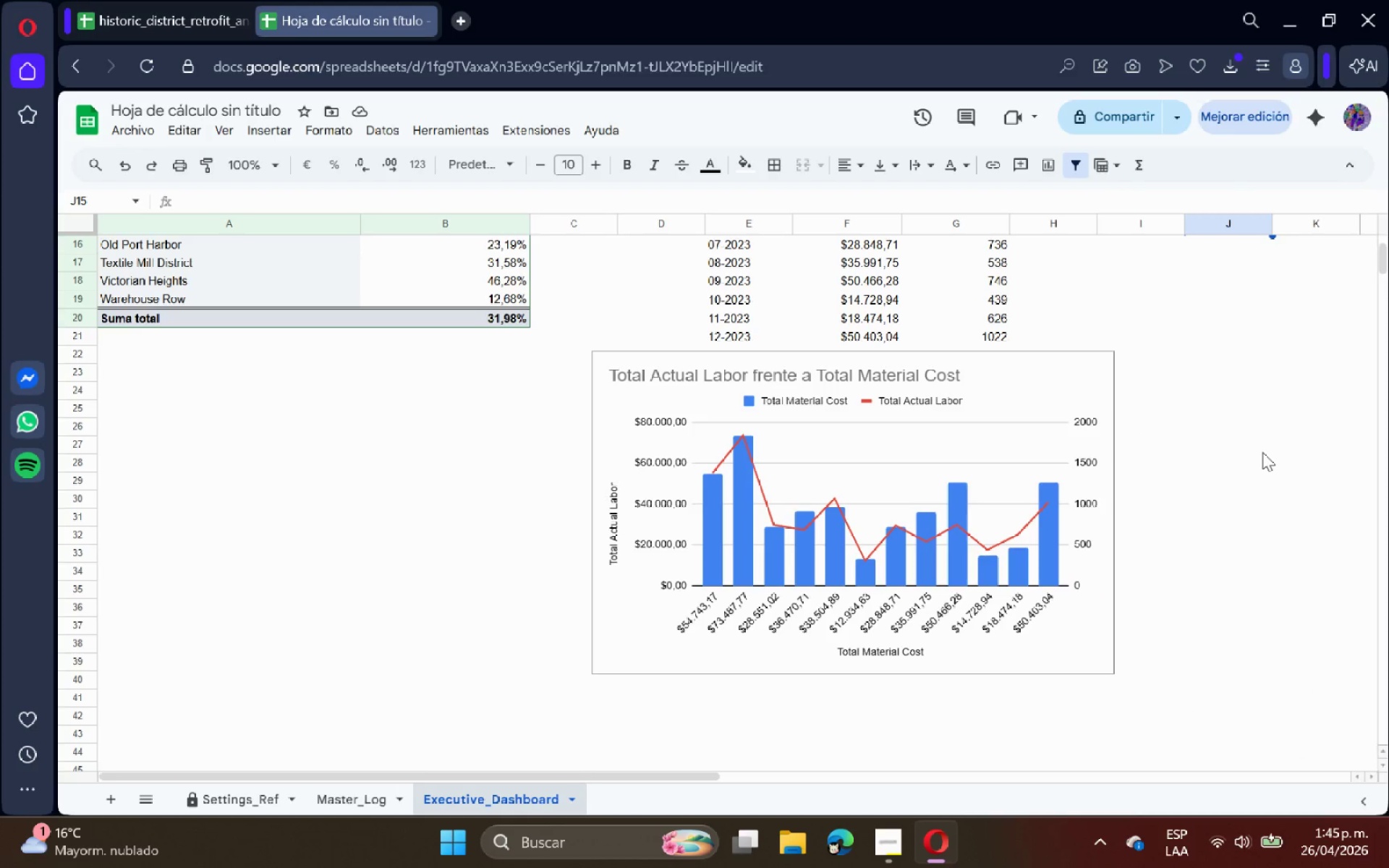 
double_click([1054, 430])
 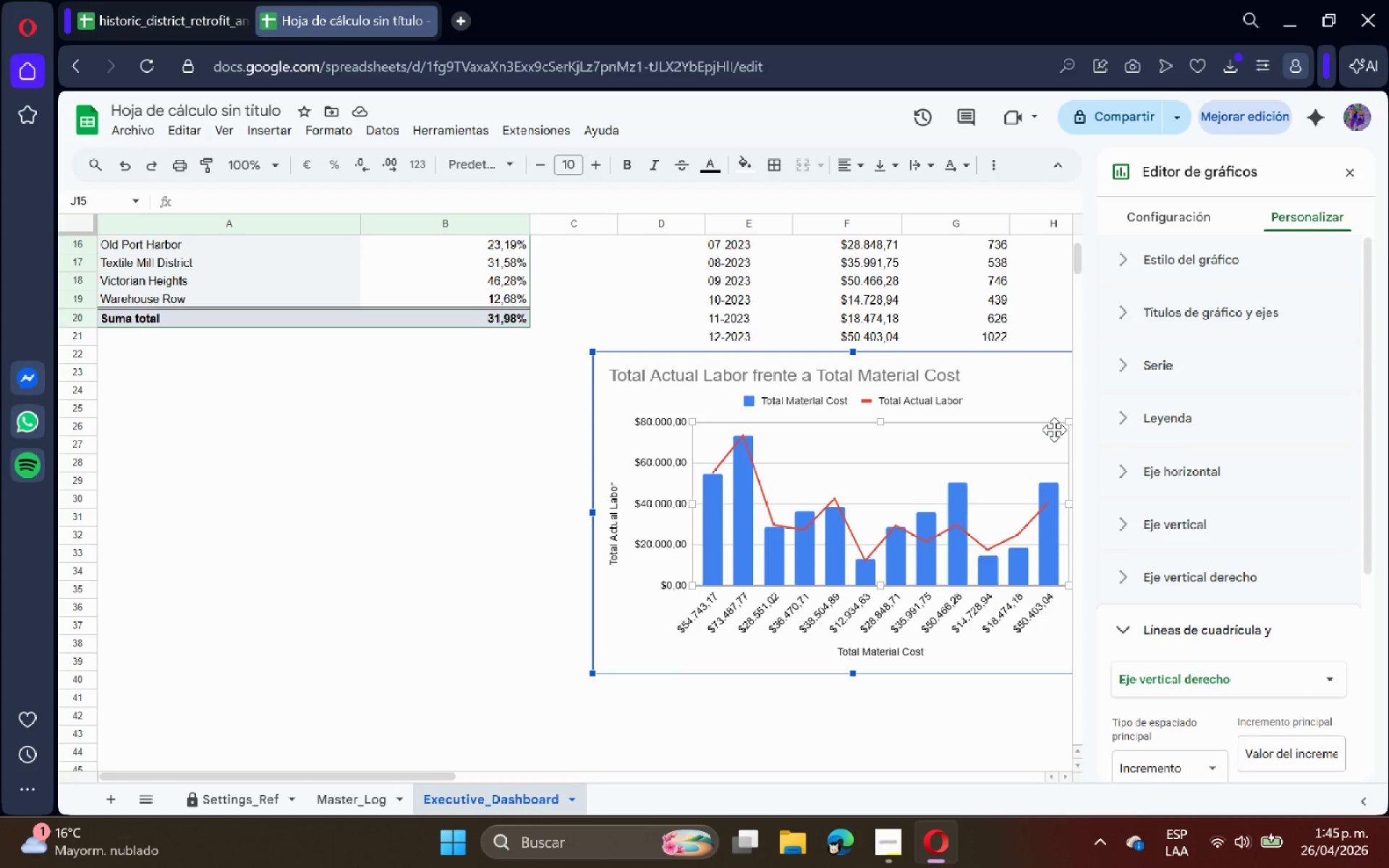 
wait(8.88)
 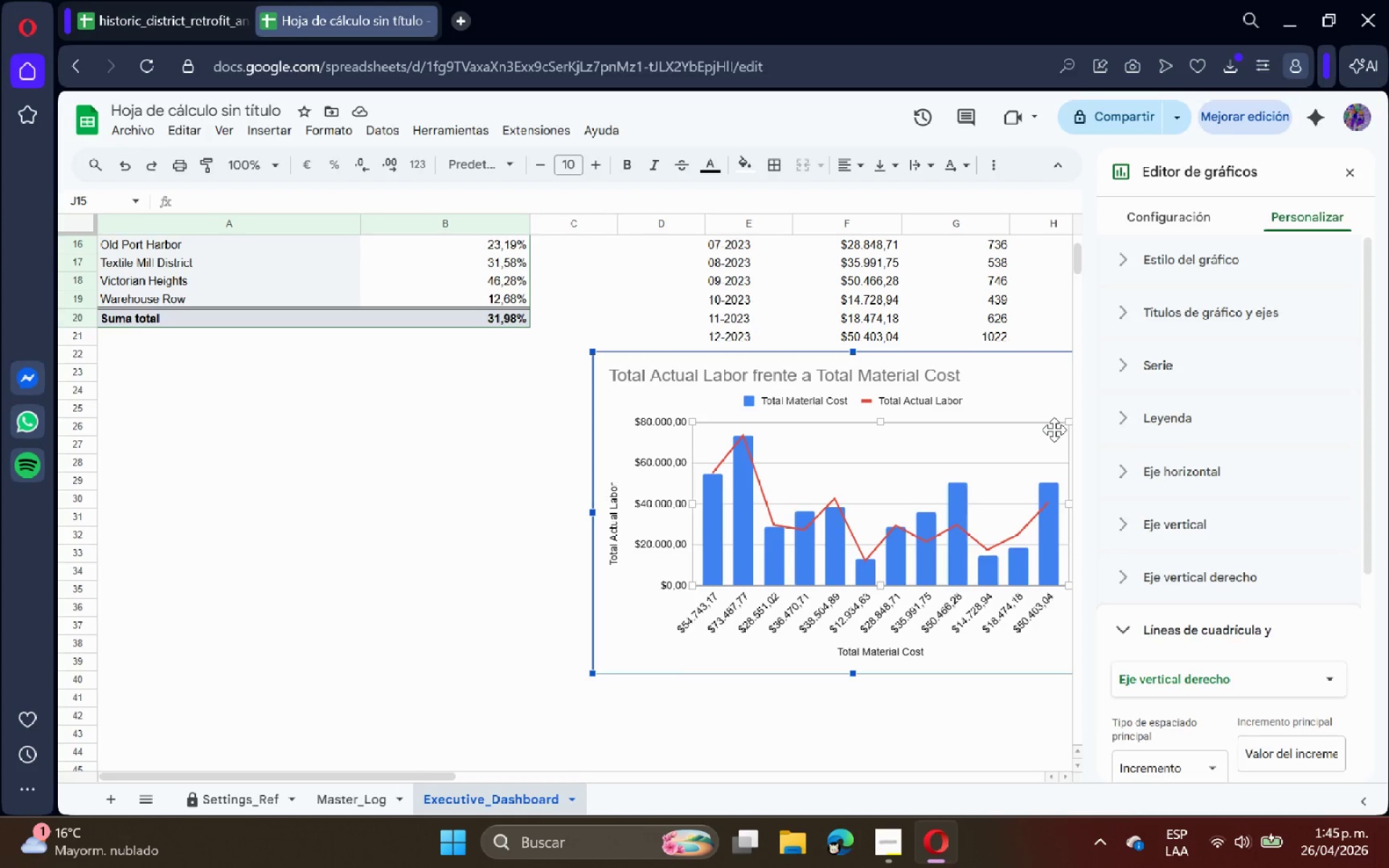 
left_click([1212, 314])
 